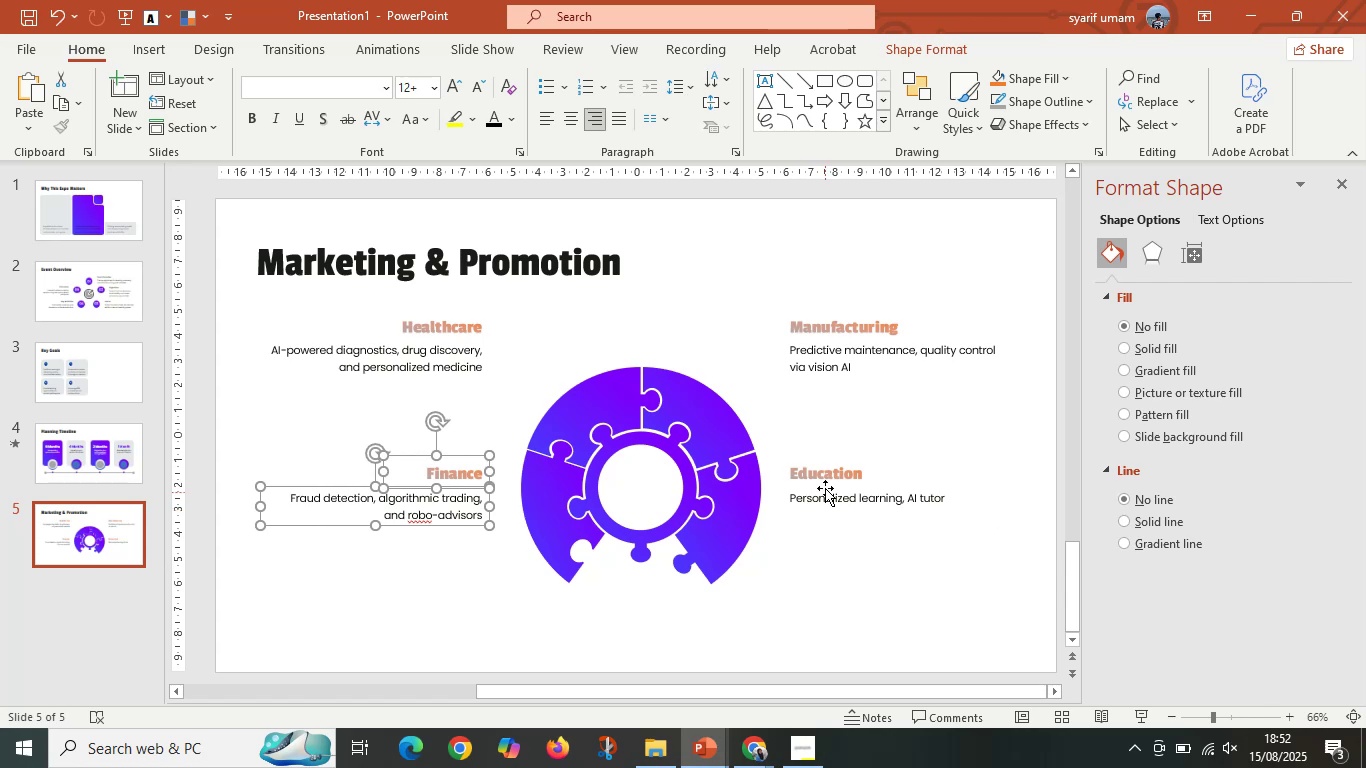 
left_click([825, 482])
 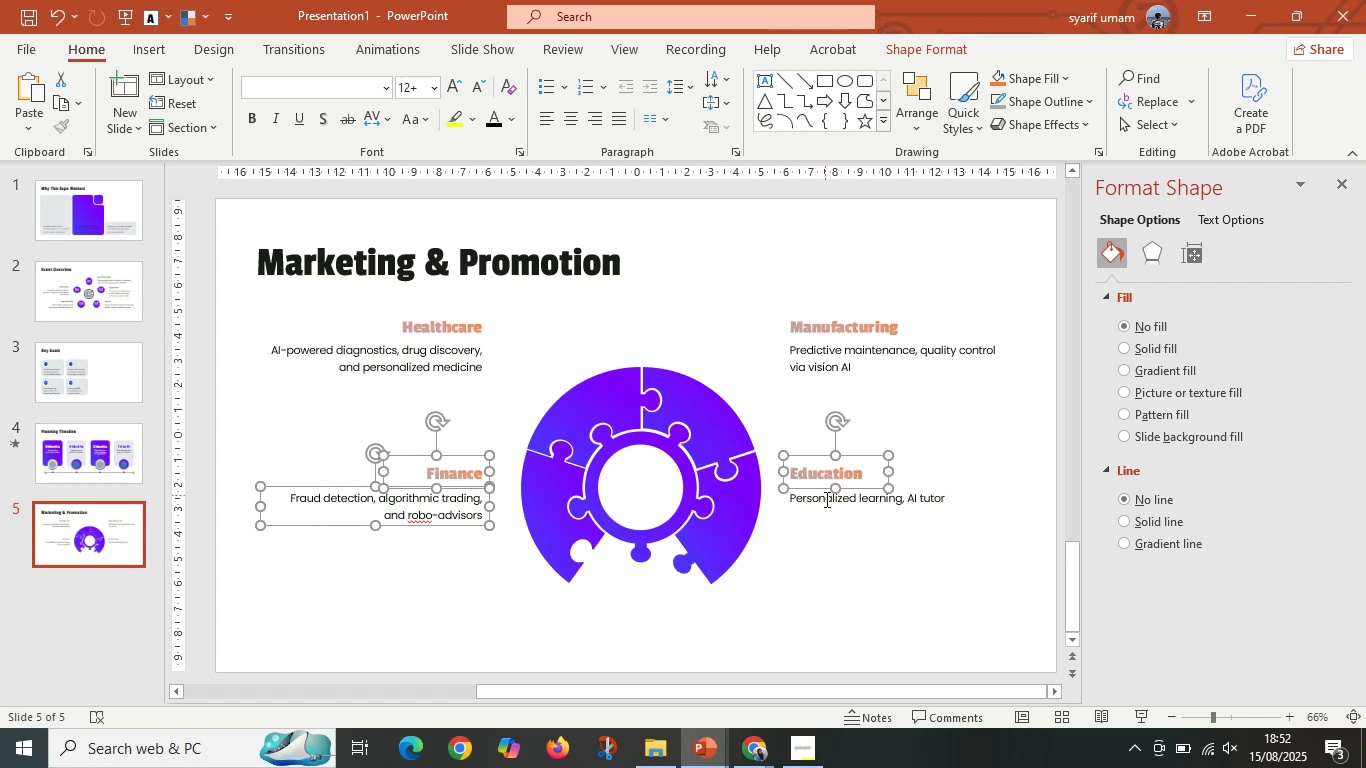 
double_click([825, 499])
 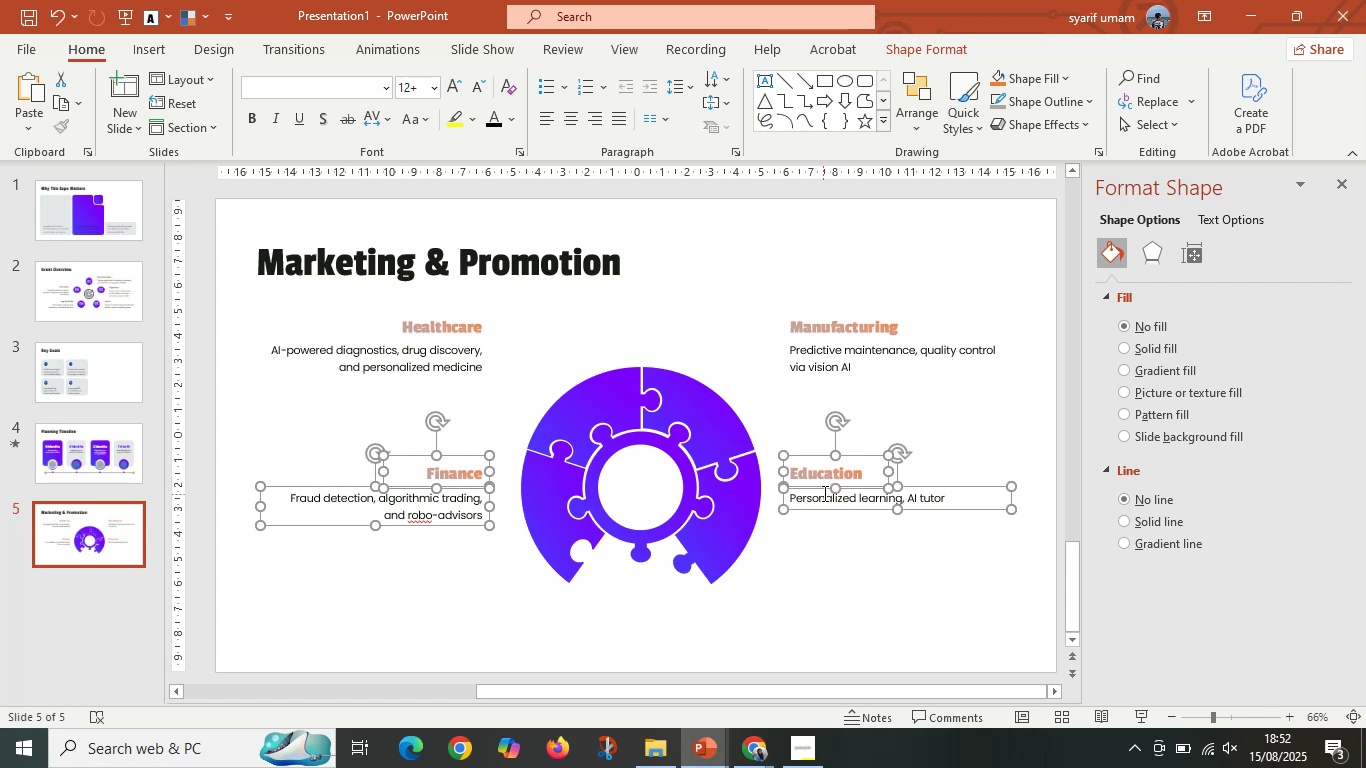 
left_click_drag(start_coordinate=[822, 487], to_coordinate=[820, 481])
 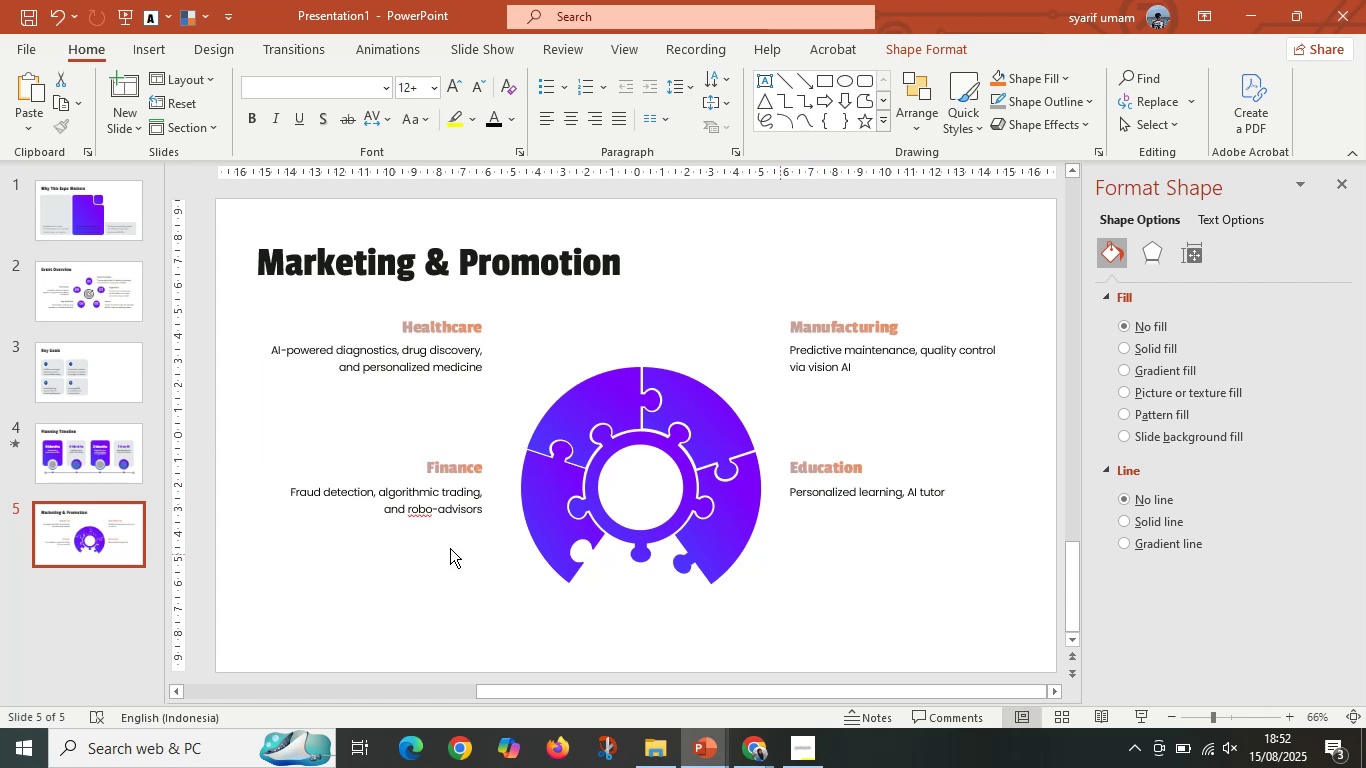 
hold_key(key=ShiftLeft, duration=0.94)
 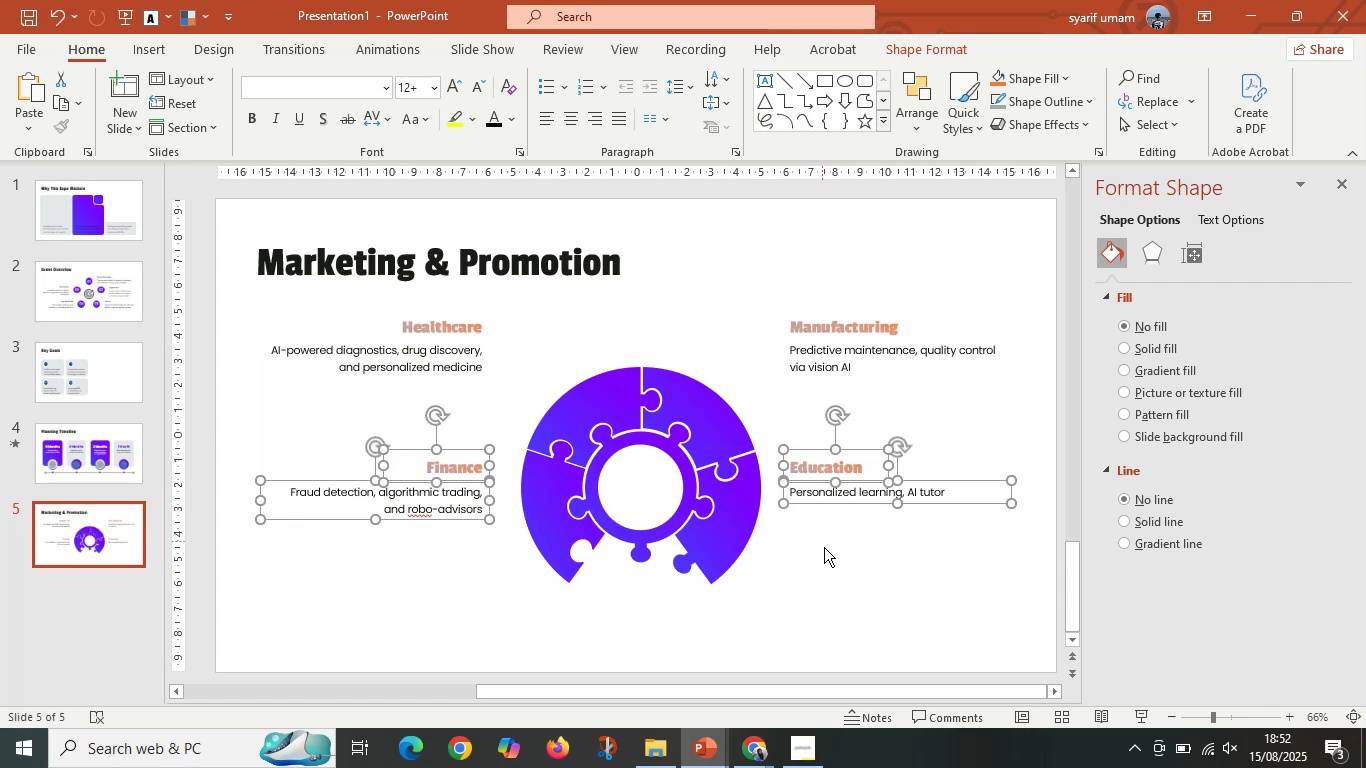 
left_click([824, 547])
 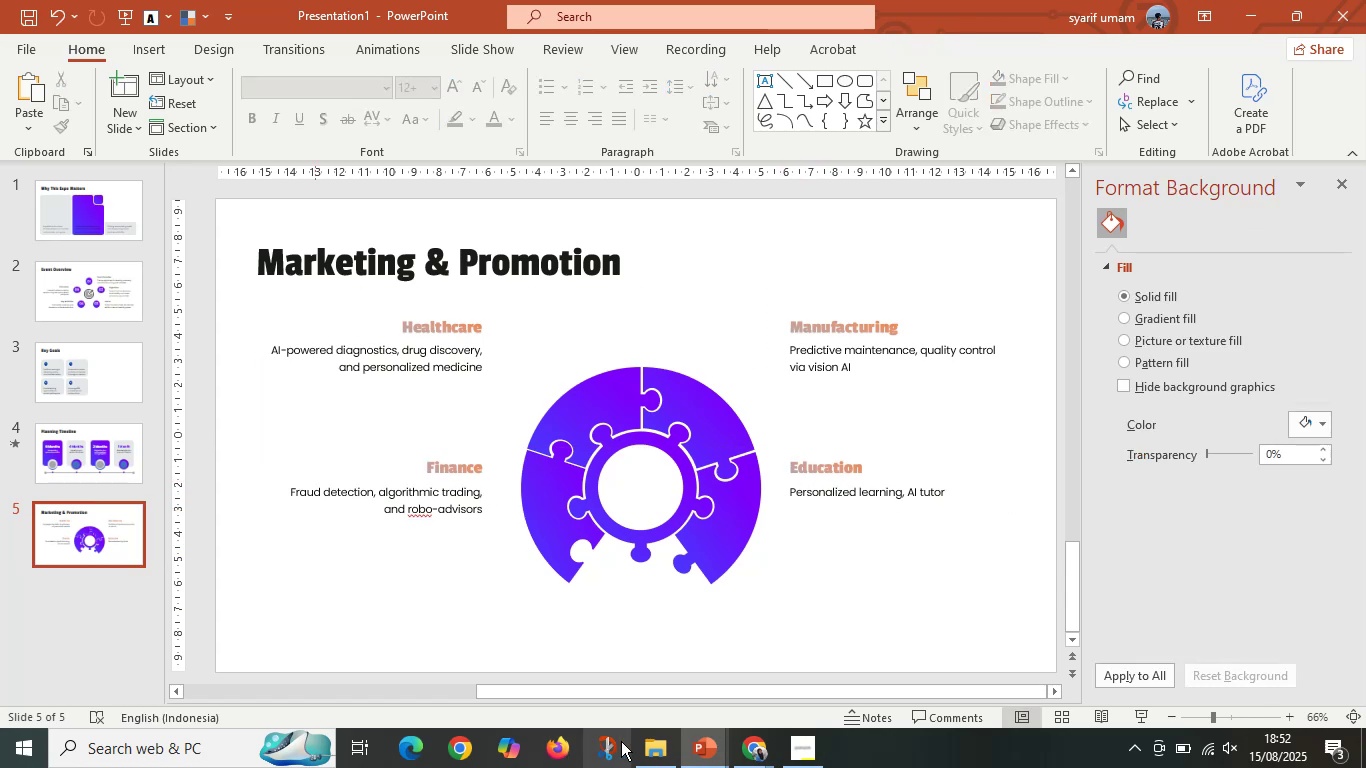 
left_click([646, 742])
 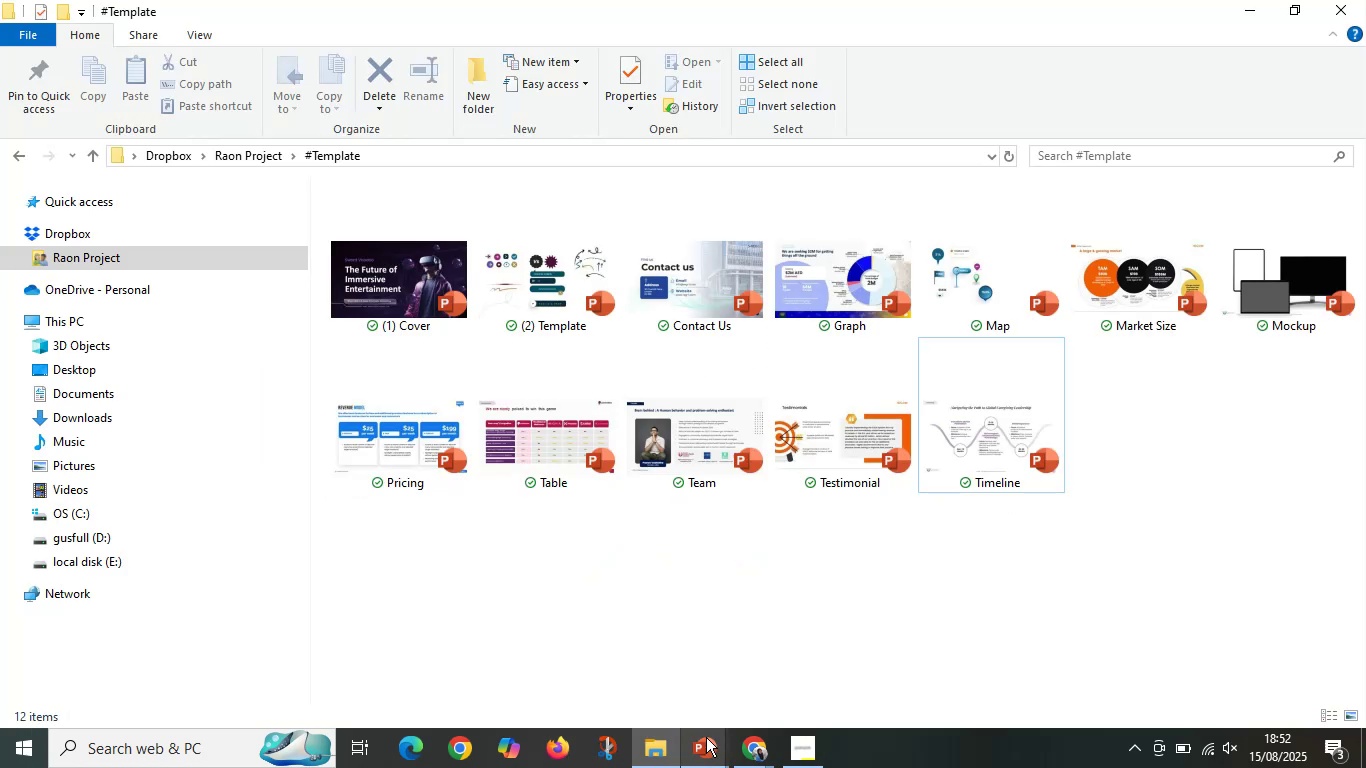 
left_click([709, 750])
 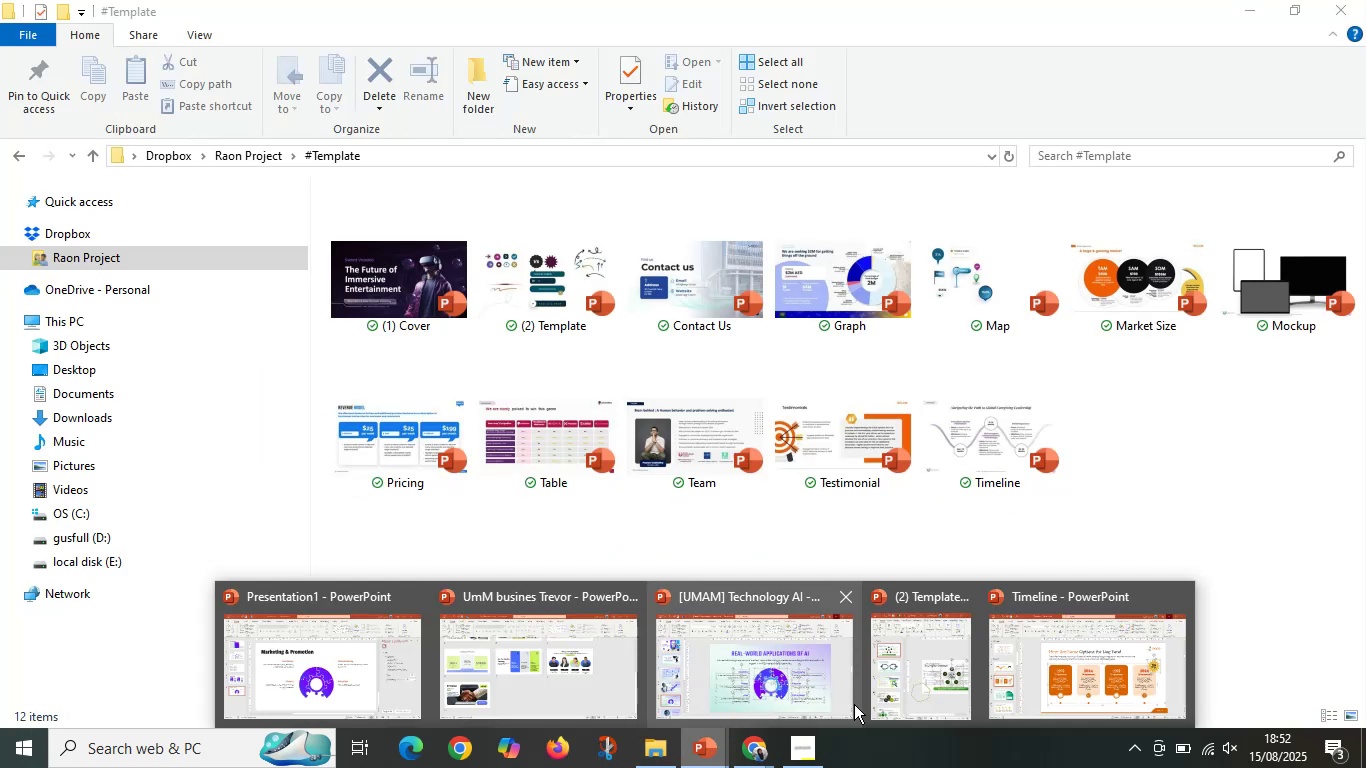 
left_click([814, 697])
 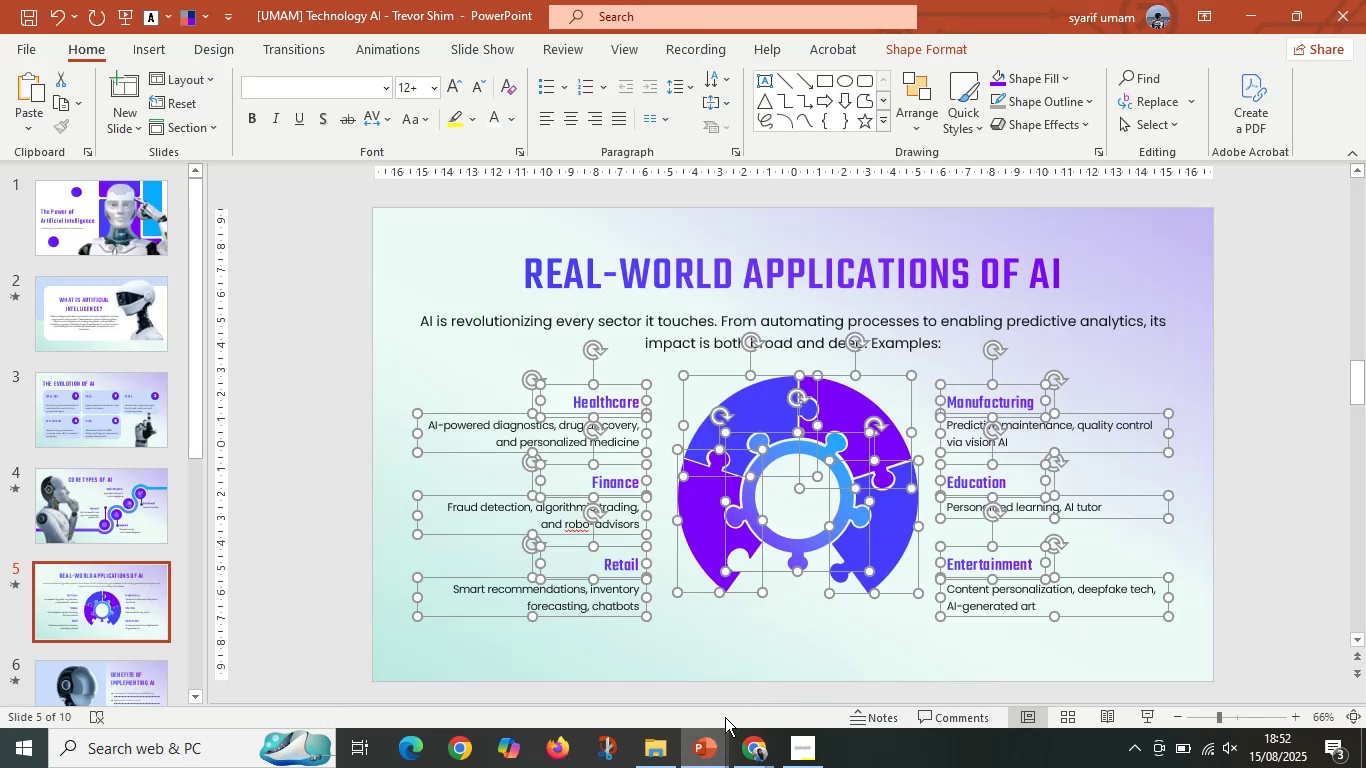 
left_click([759, 649])
 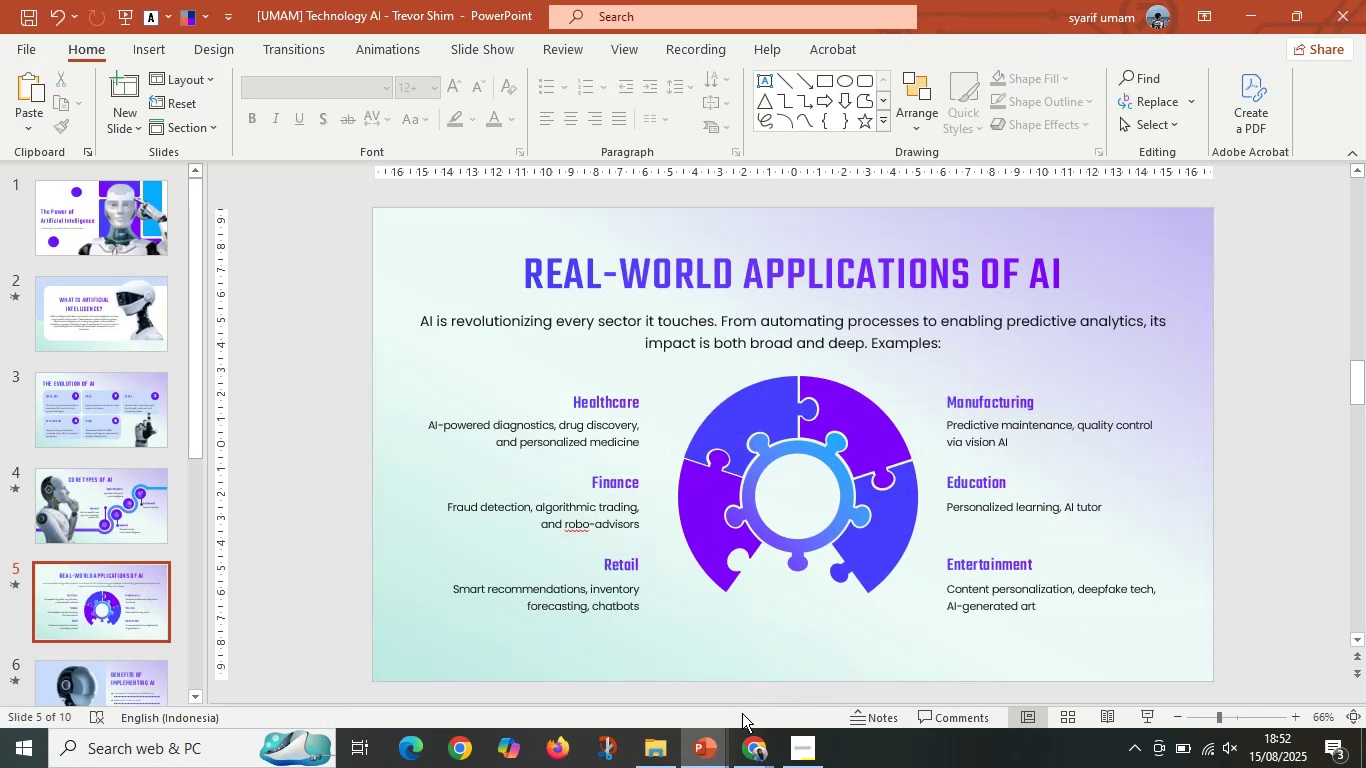 
left_click([758, 745])
 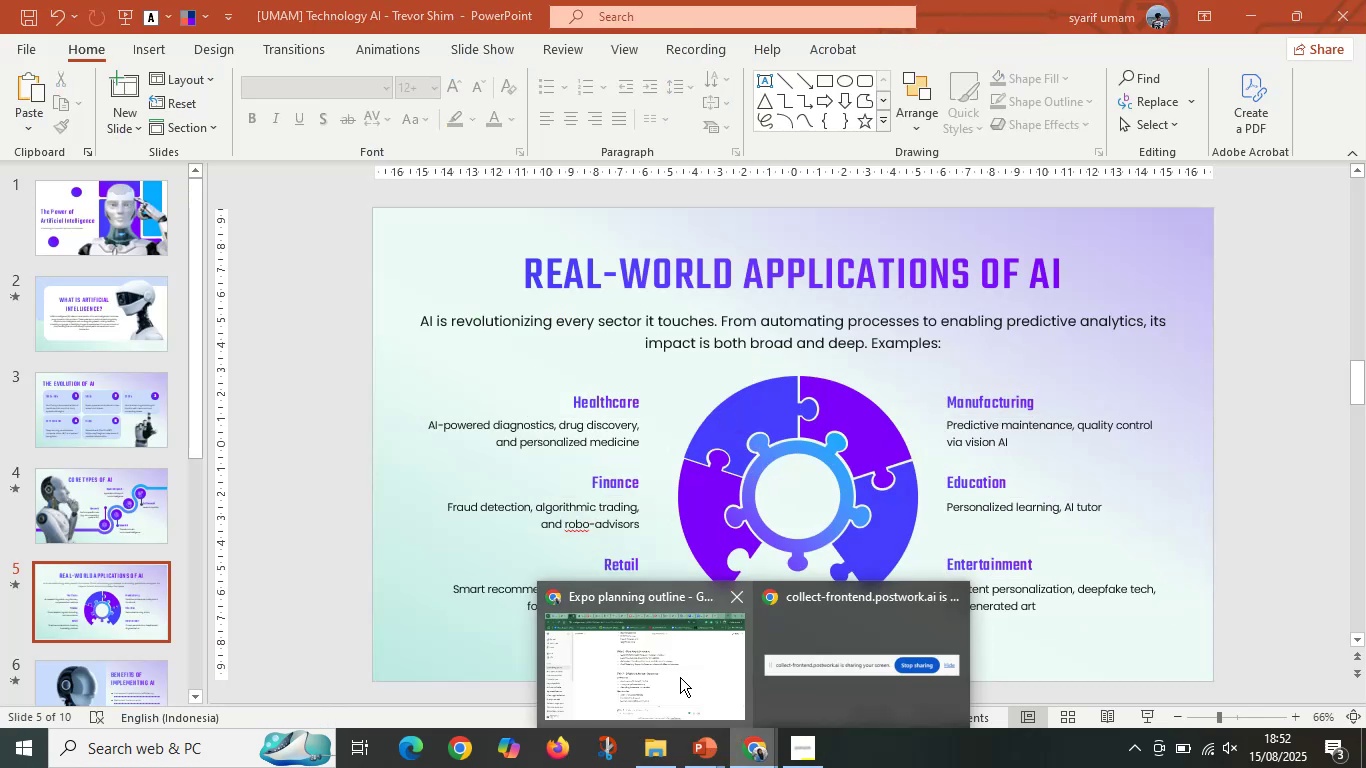 
left_click([680, 677])
 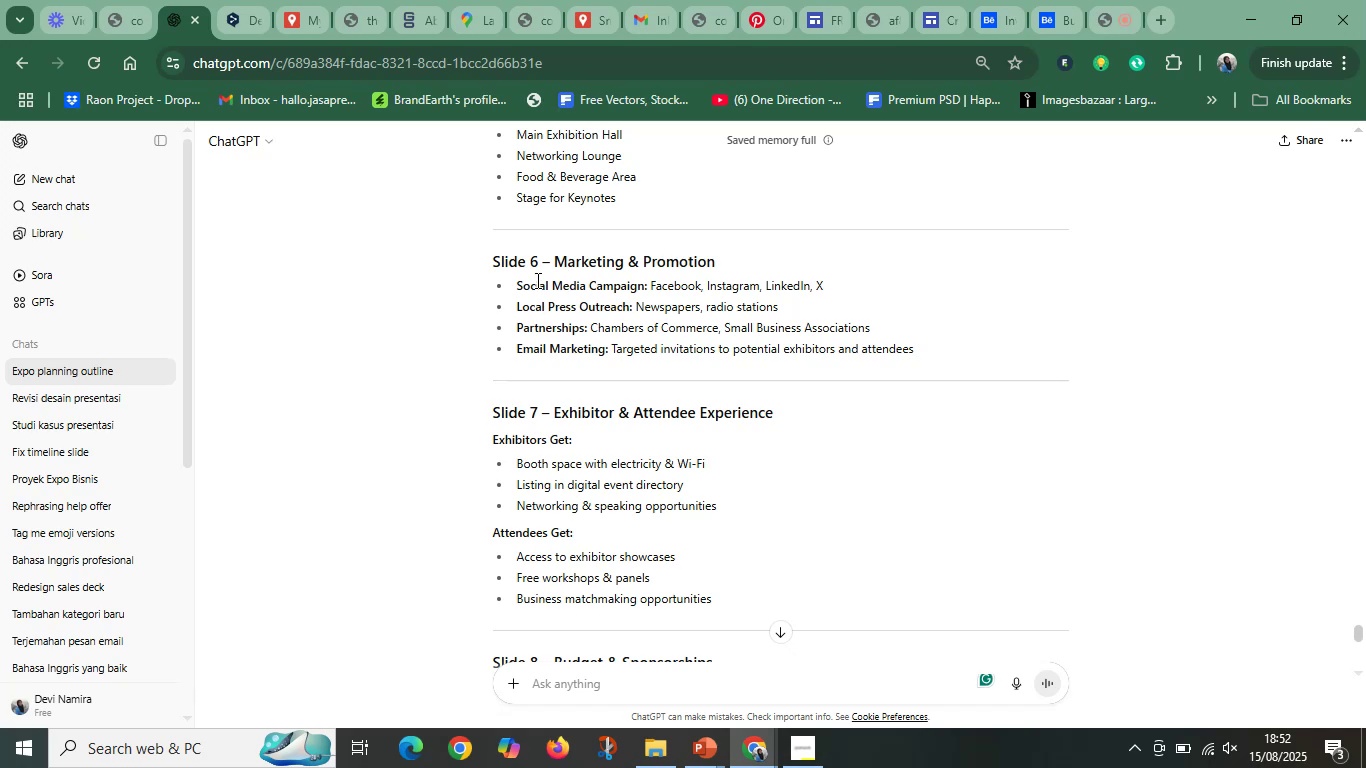 
left_click_drag(start_coordinate=[521, 284], to_coordinate=[888, 336])
 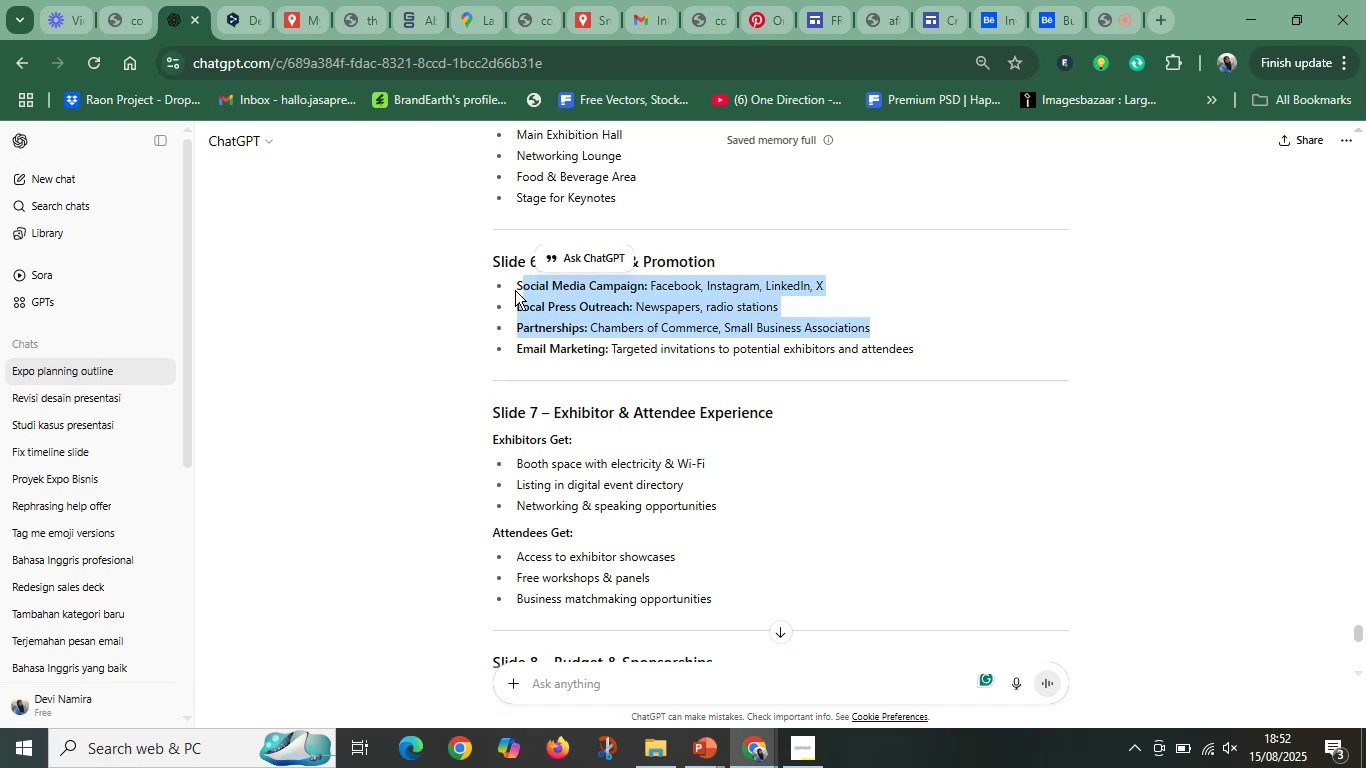 
left_click_drag(start_coordinate=[515, 286], to_coordinate=[1003, 343])
 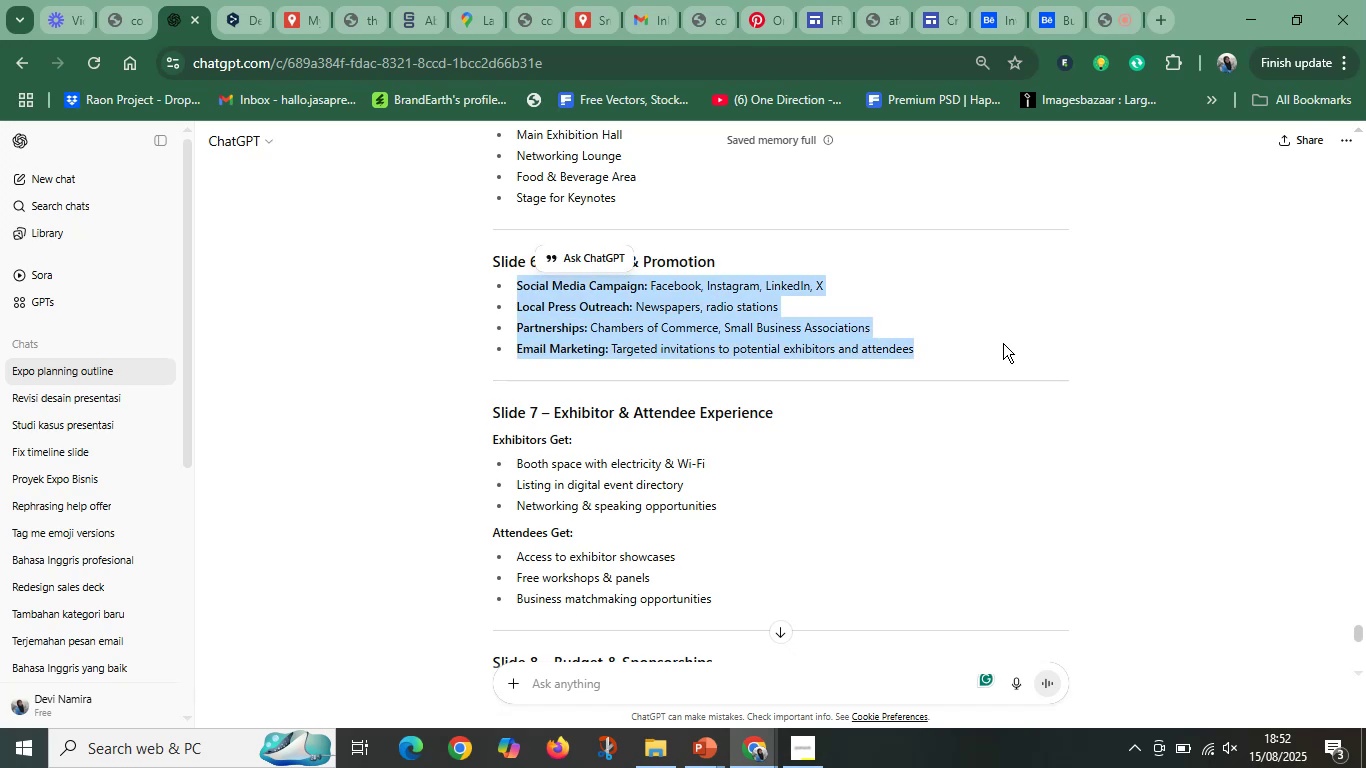 
key(Control+C)
 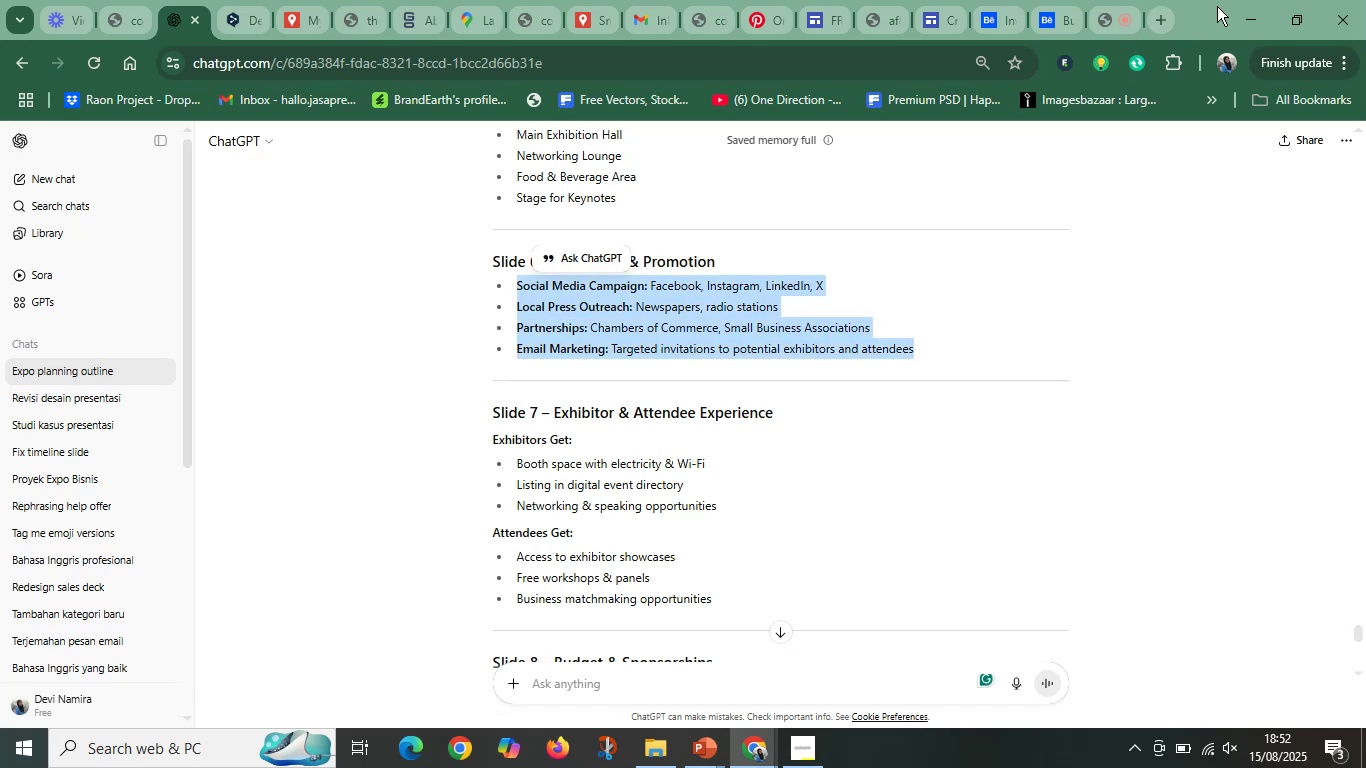 
left_click([1248, 19])
 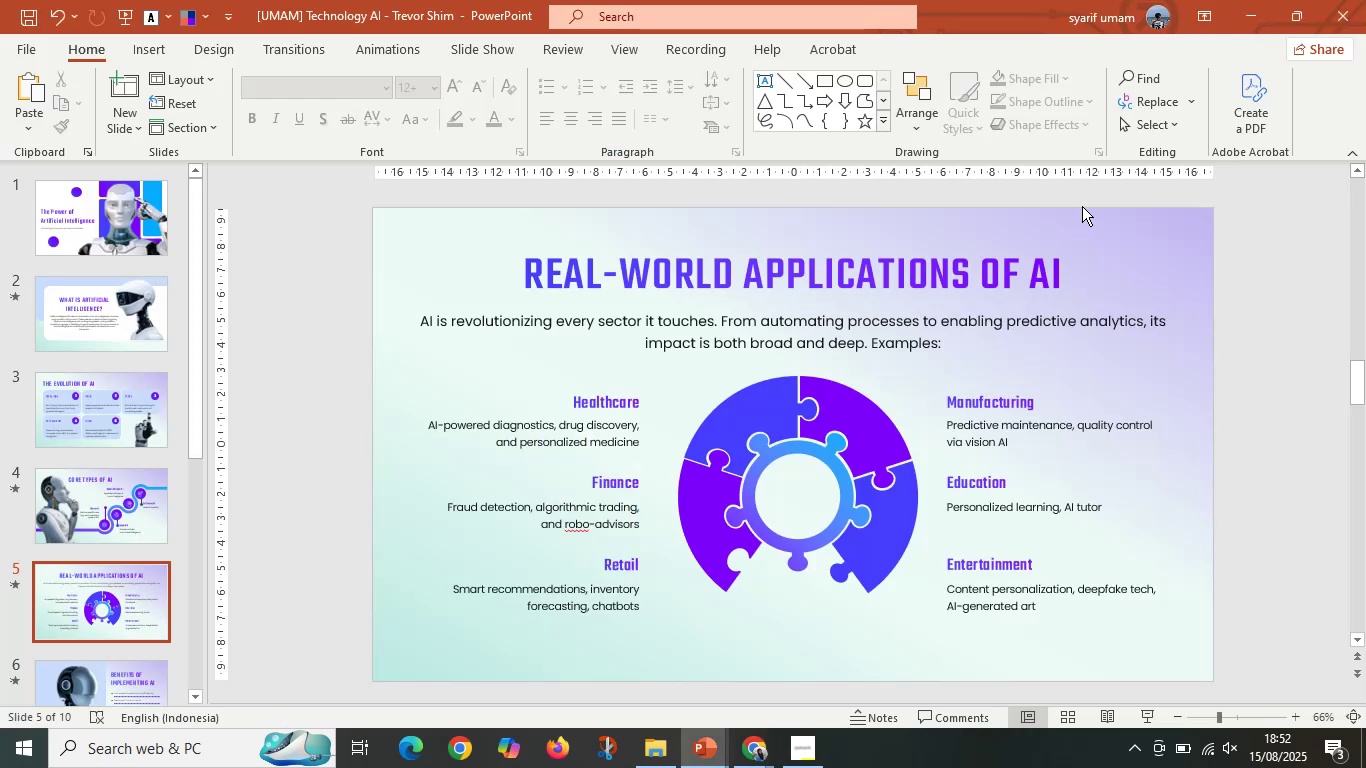 
hold_key(key=ControlLeft, duration=0.5)
 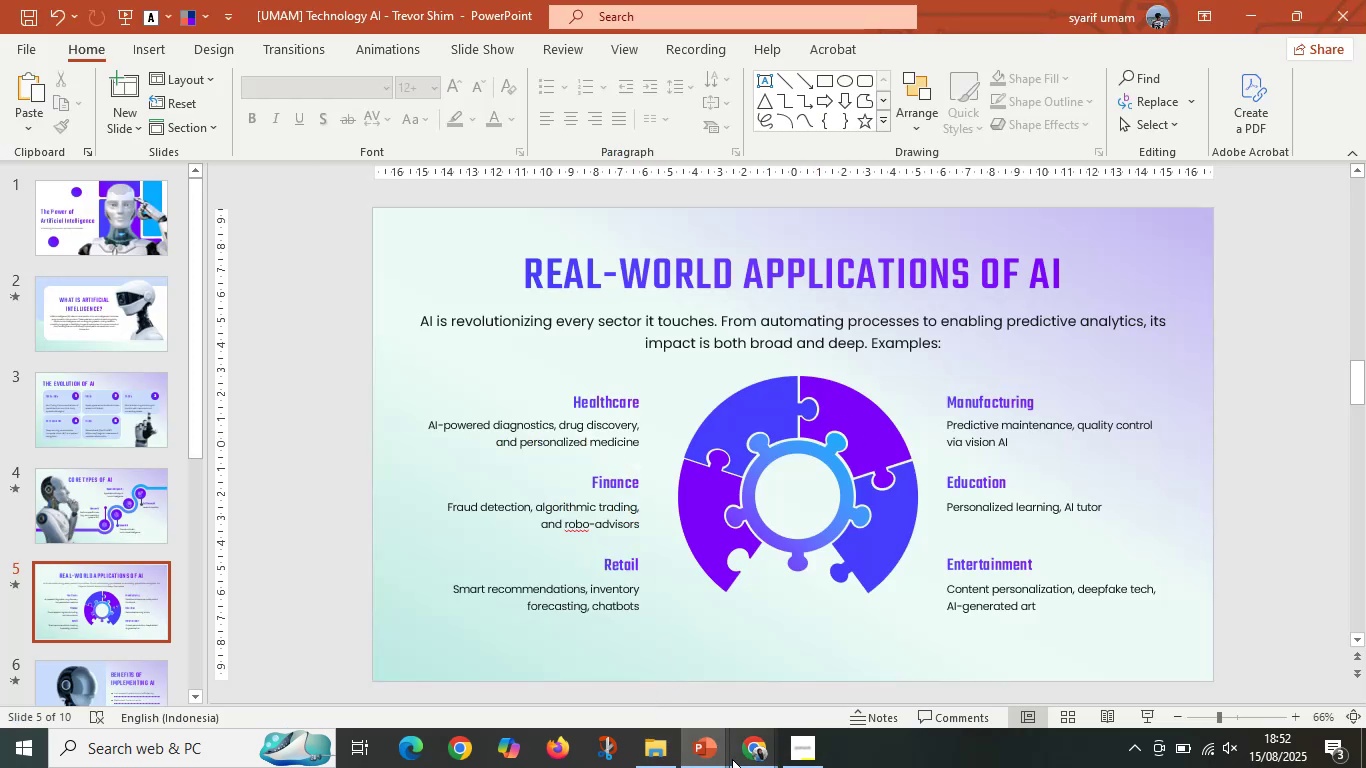 
left_click([743, 755])
 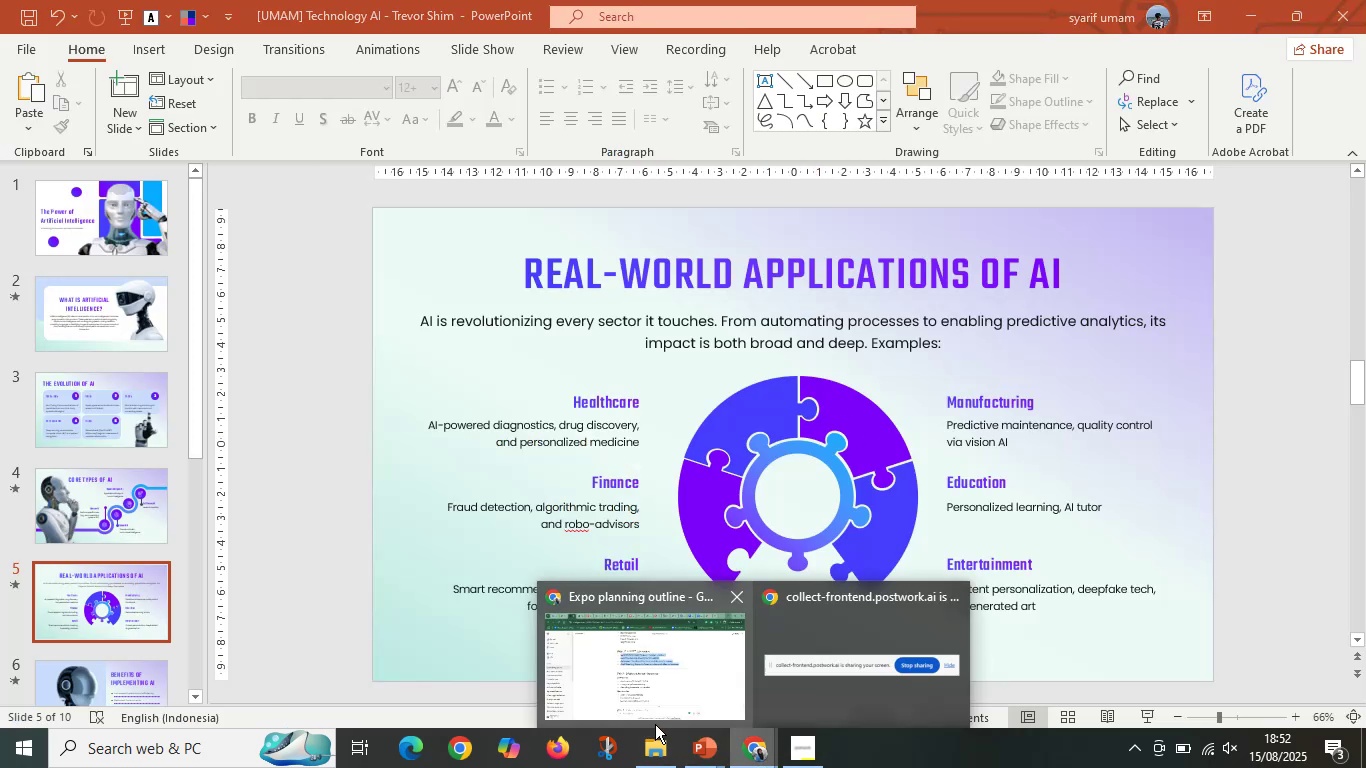 
left_click([636, 682])
 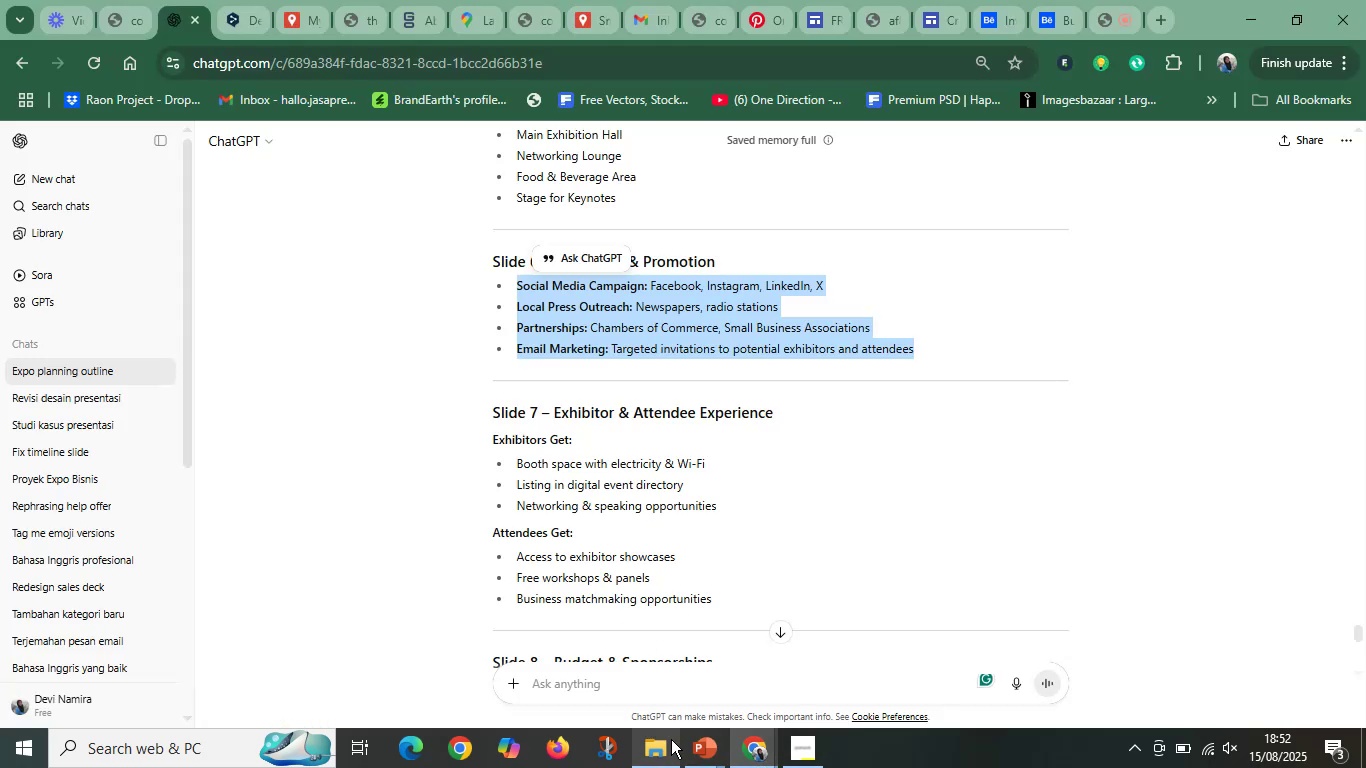 
left_click([706, 760])
 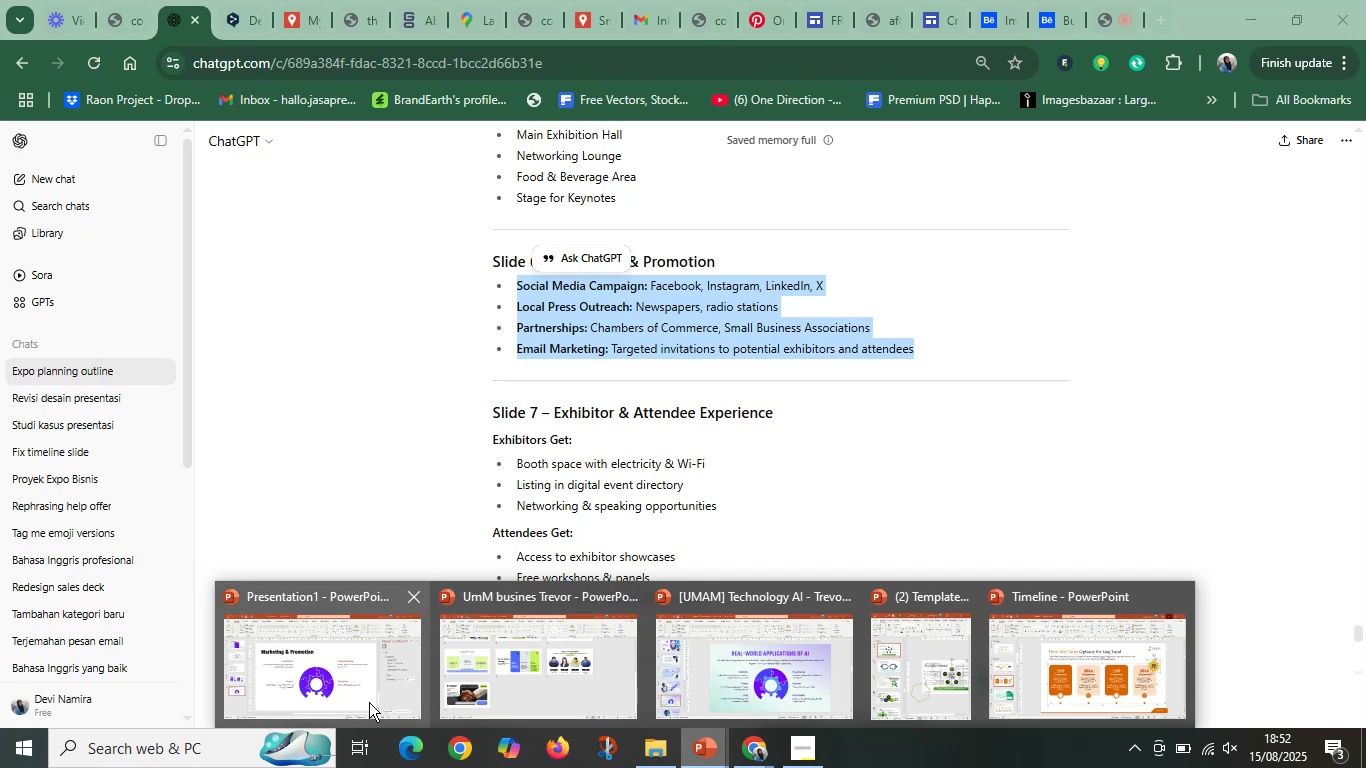 
left_click([358, 702])
 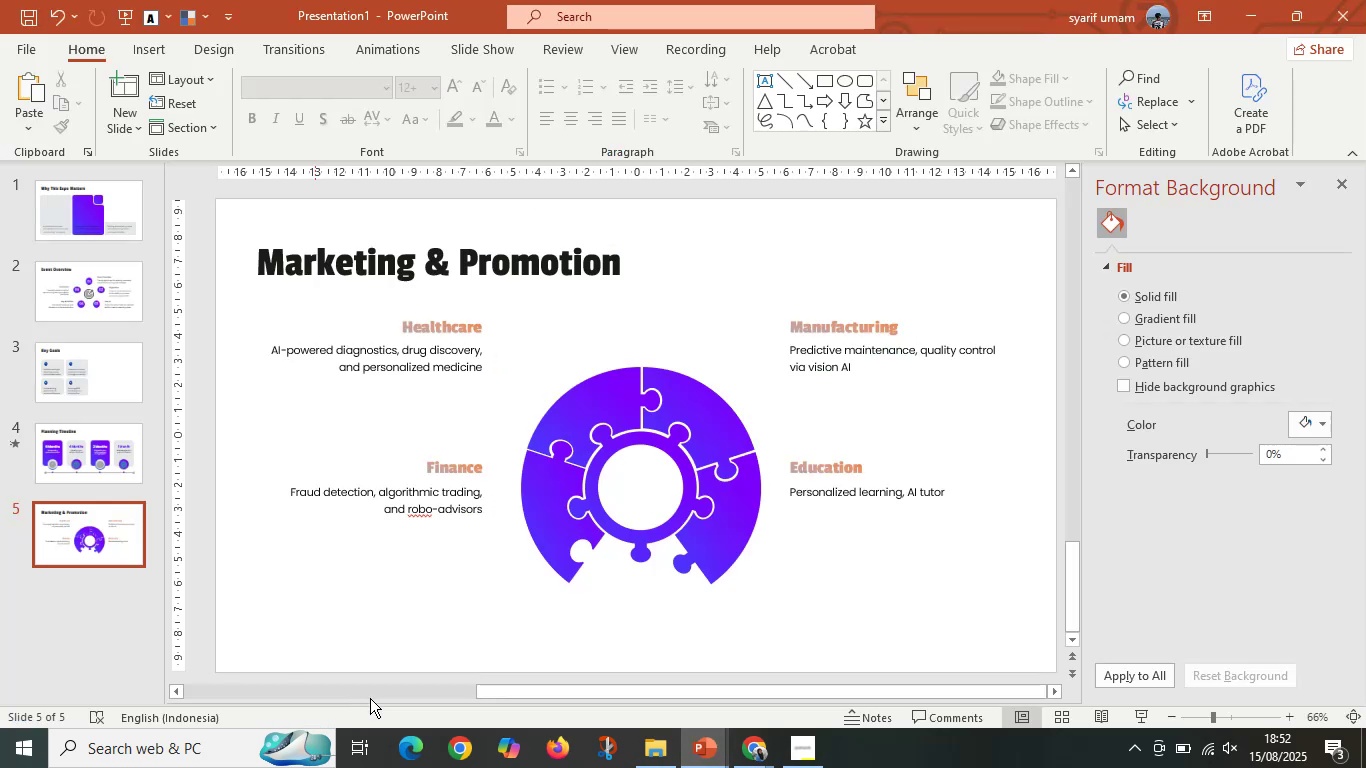 
key(Control+V)
 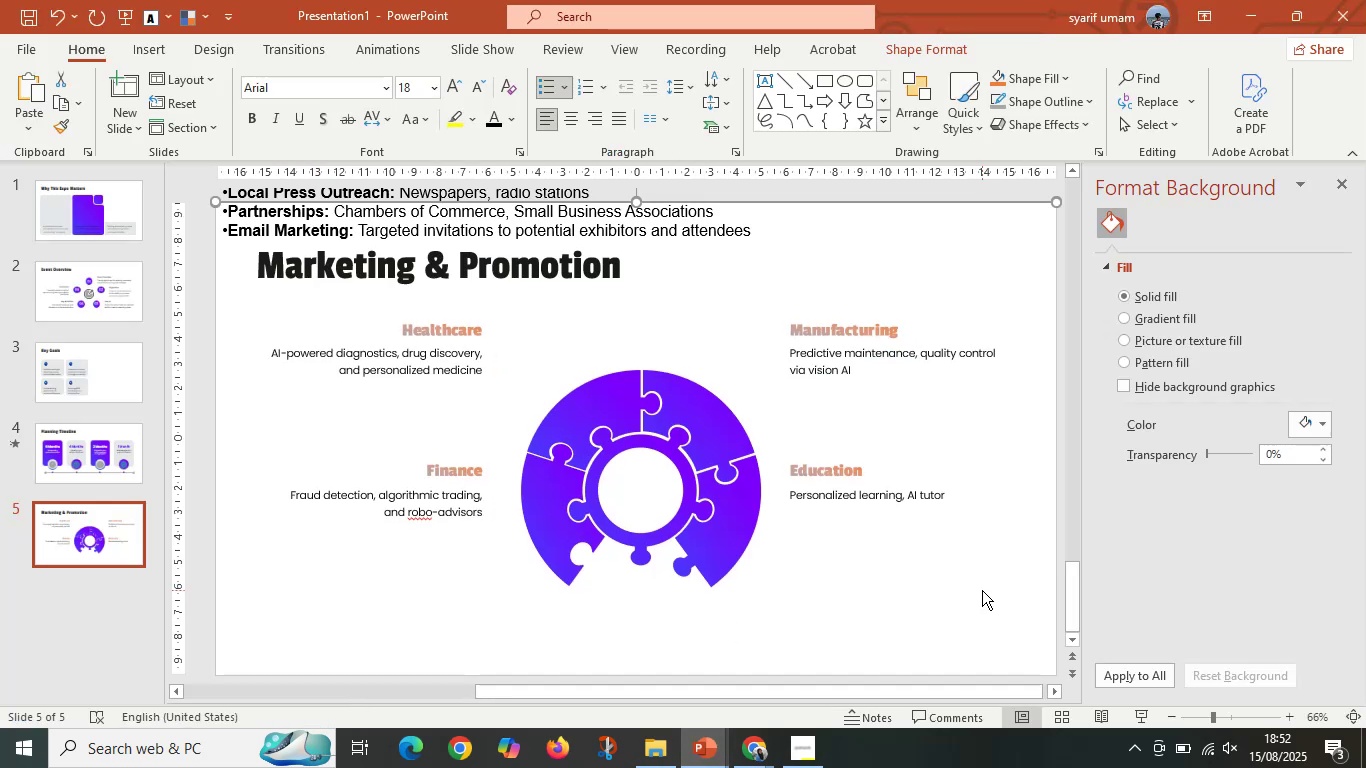 
hold_key(key=ControlLeft, duration=0.47)
scroll: coordinate [590, 486], scroll_direction: down, amount: 2.0
 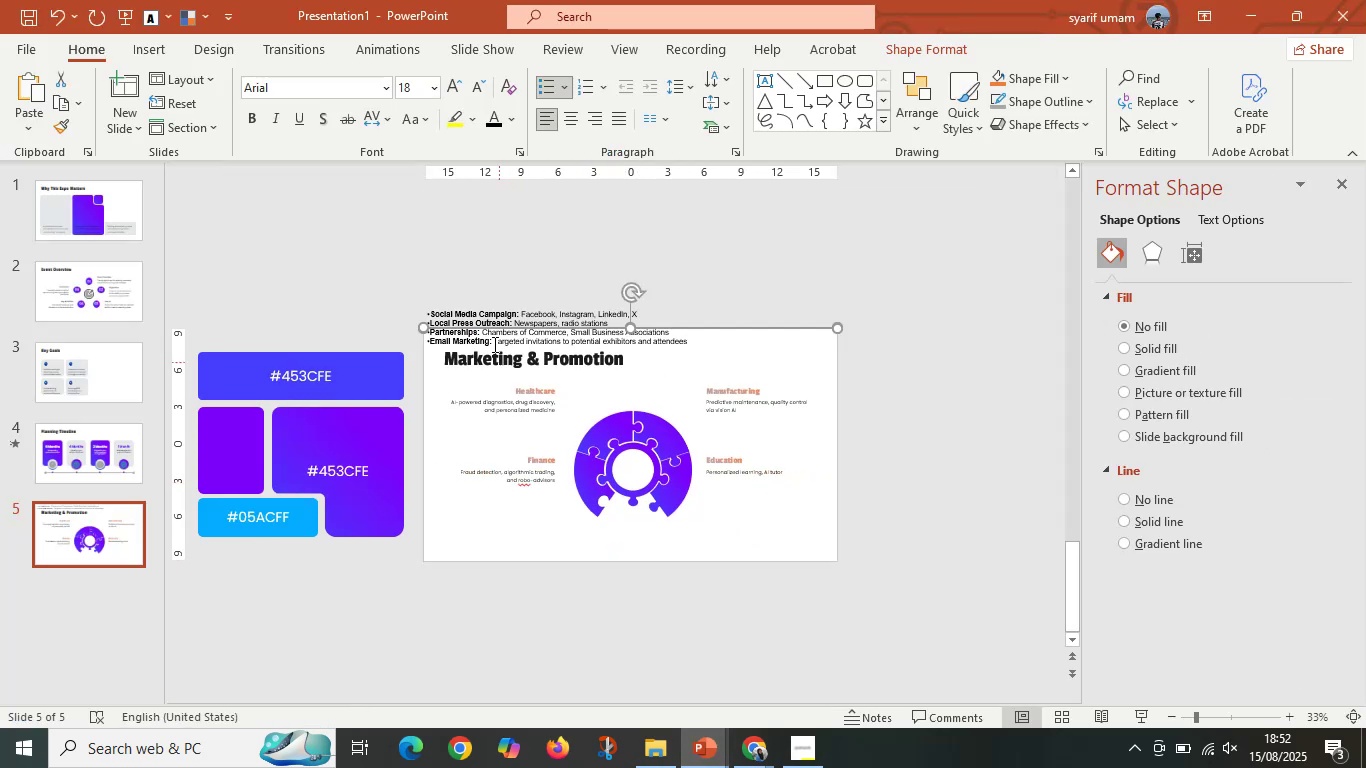 
left_click([485, 321])
 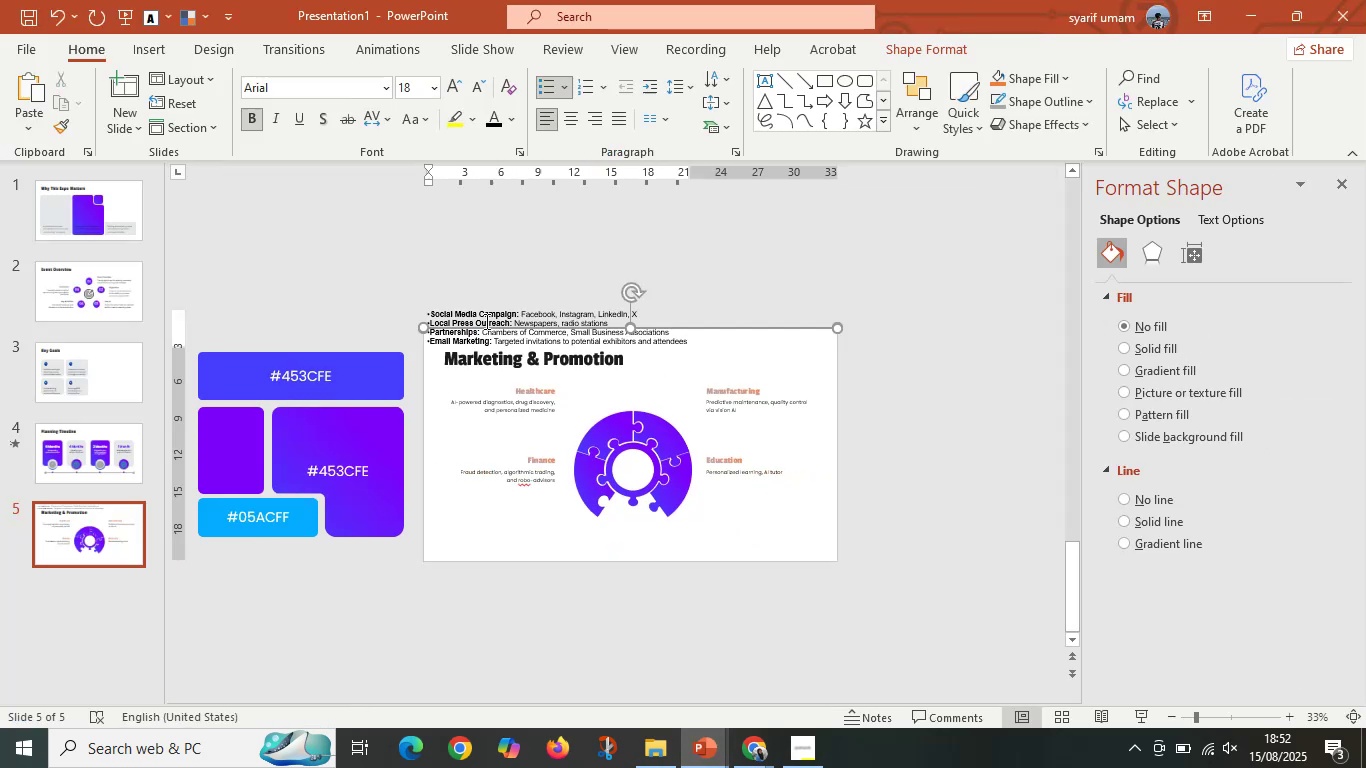 
hold_key(key=ControlLeft, duration=0.42)
scroll: coordinate [485, 321], scroll_direction: up, amount: 2.0
 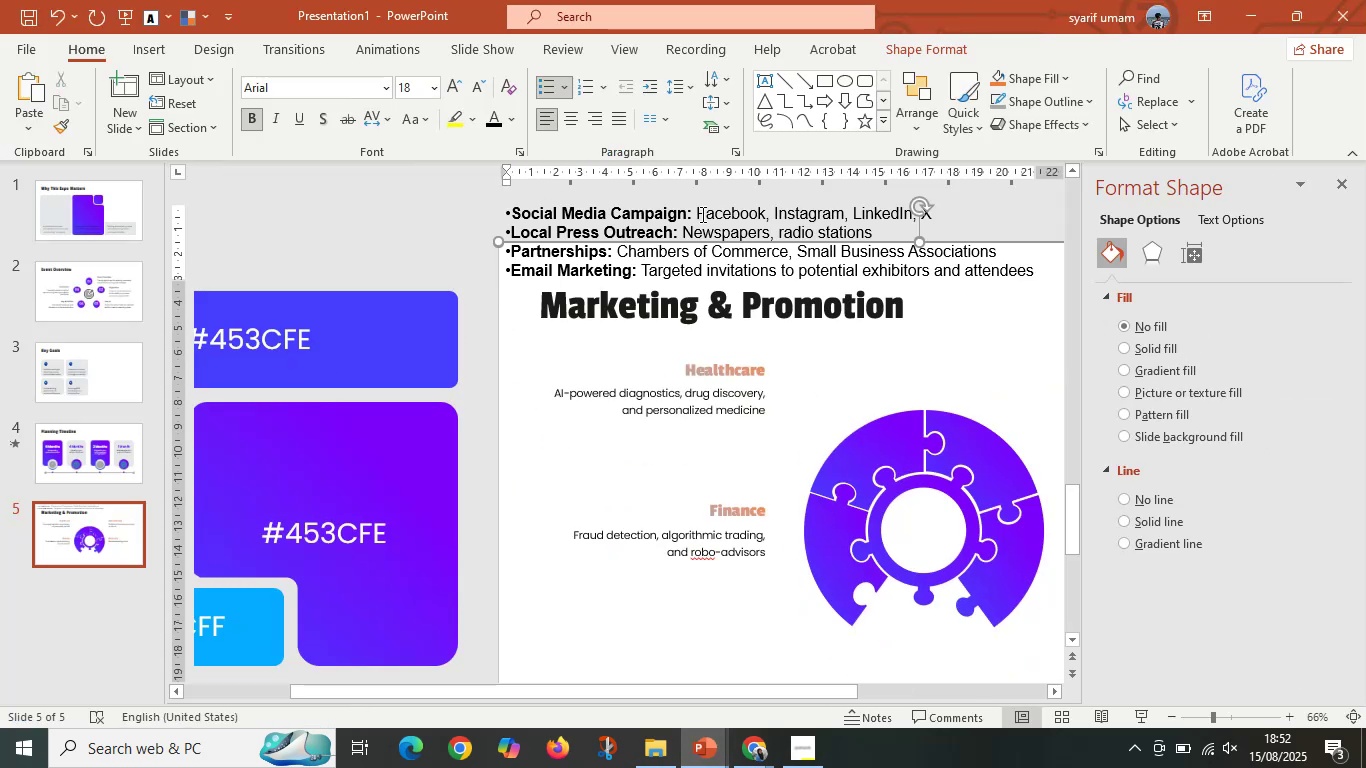 
left_click_drag(start_coordinate=[696, 213], to_coordinate=[977, 213])
 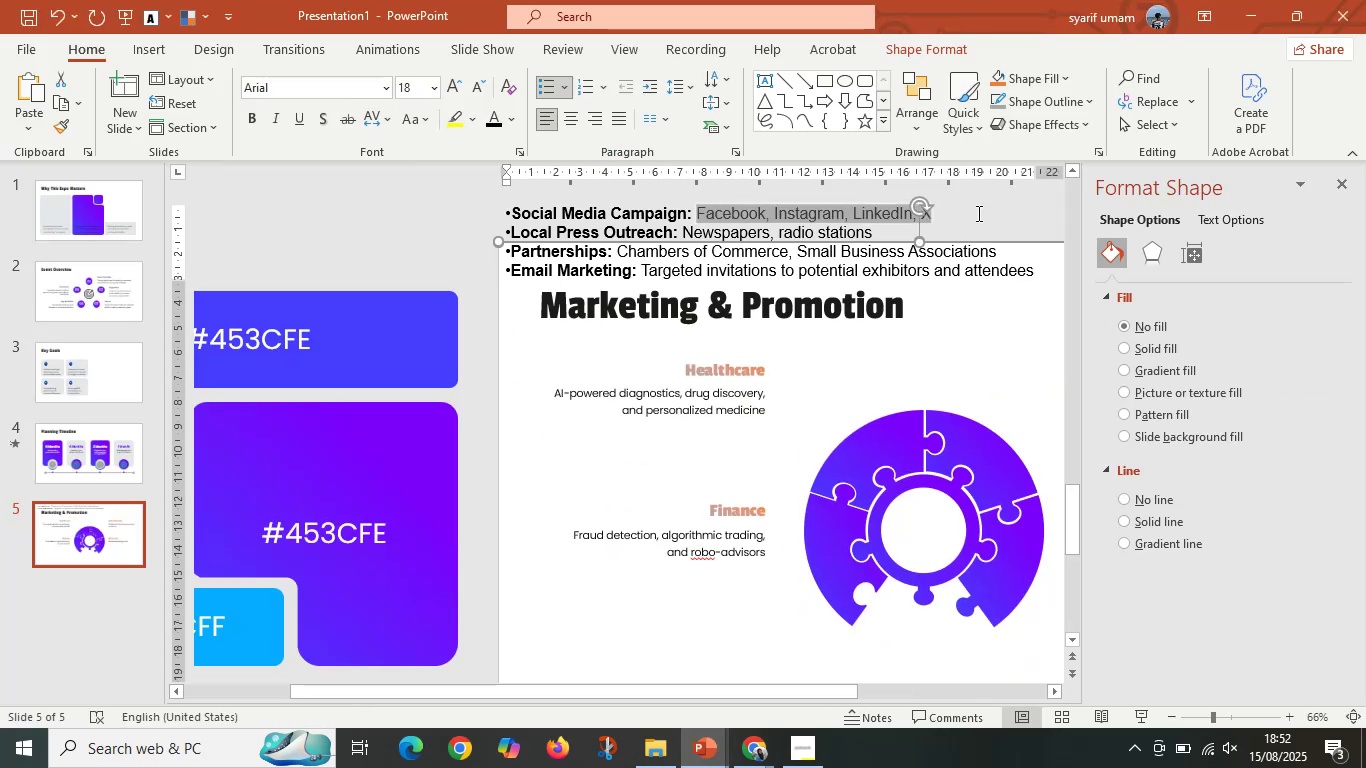 
key(Control+C)
 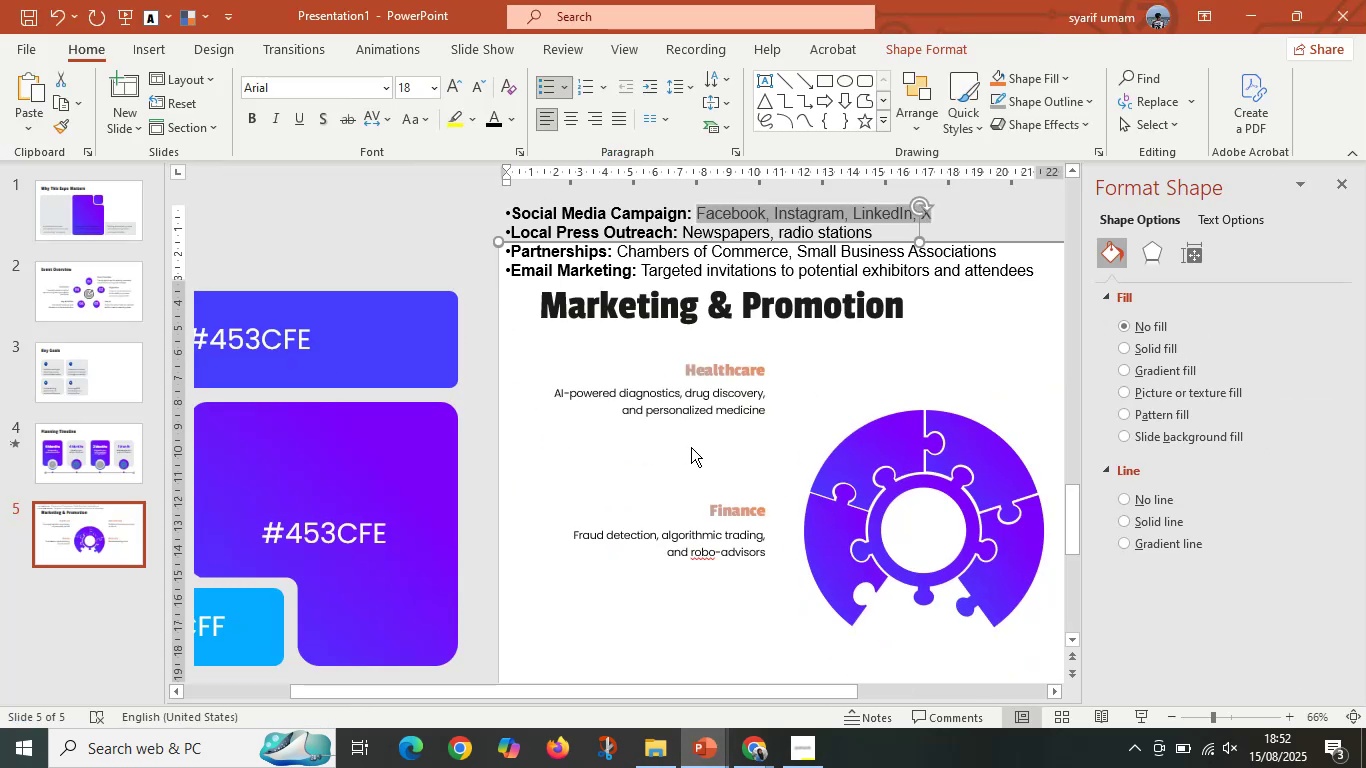 
left_click([709, 396])
 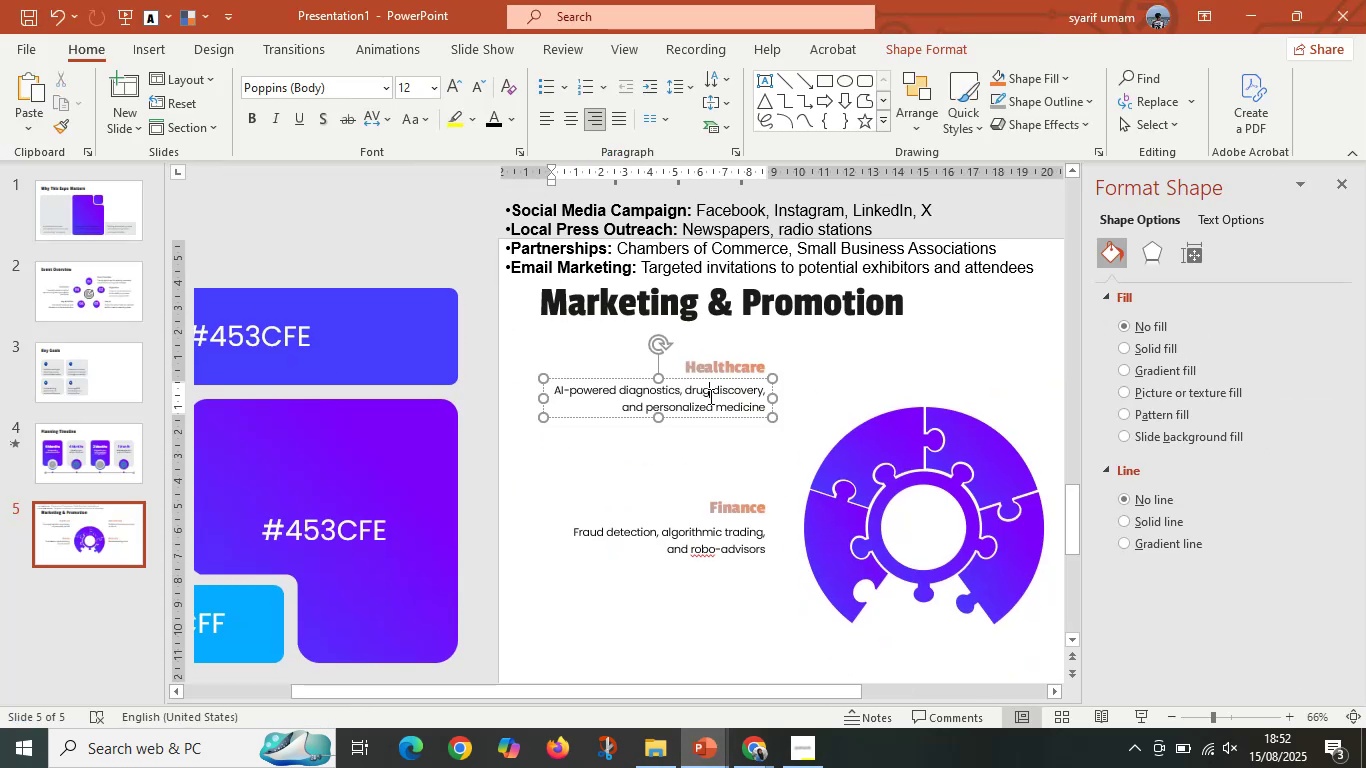 
key(Control+A)
 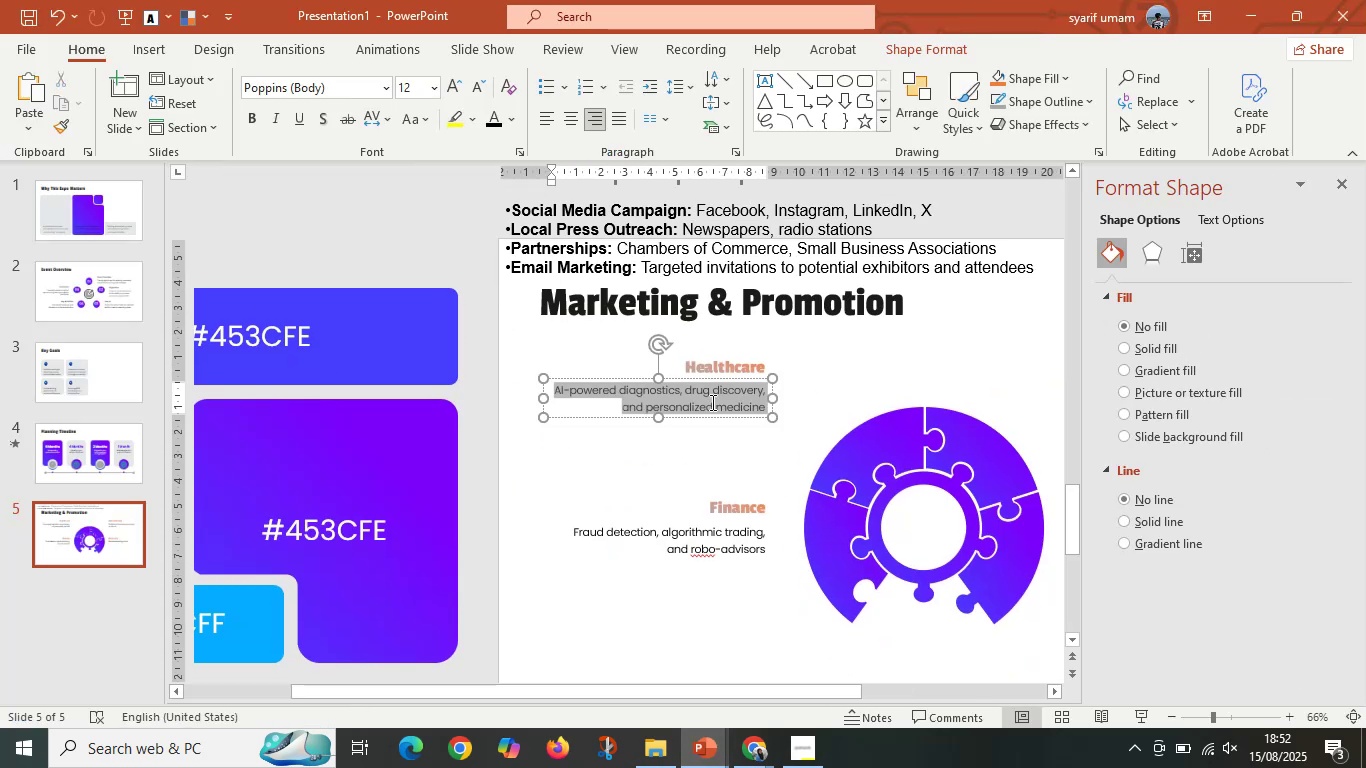 
right_click([711, 402])
 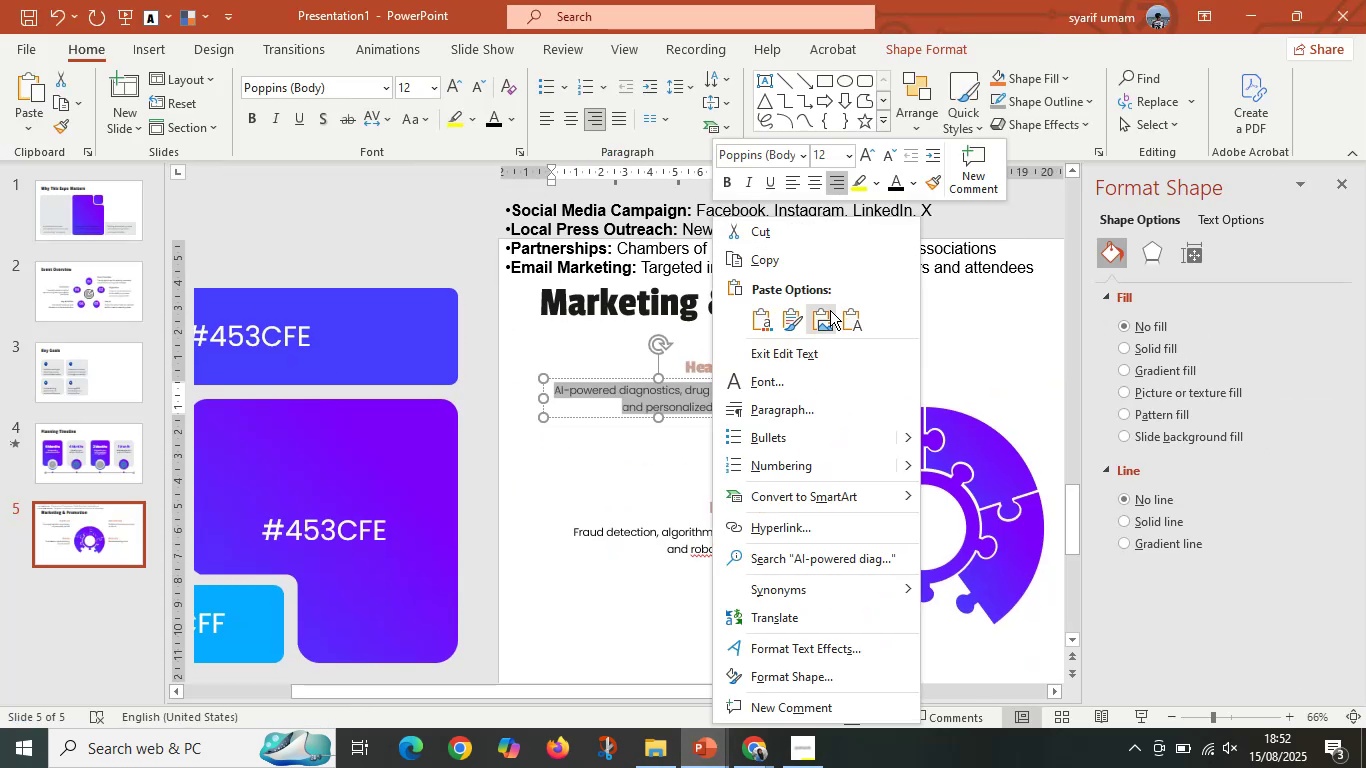 
left_click([855, 314])
 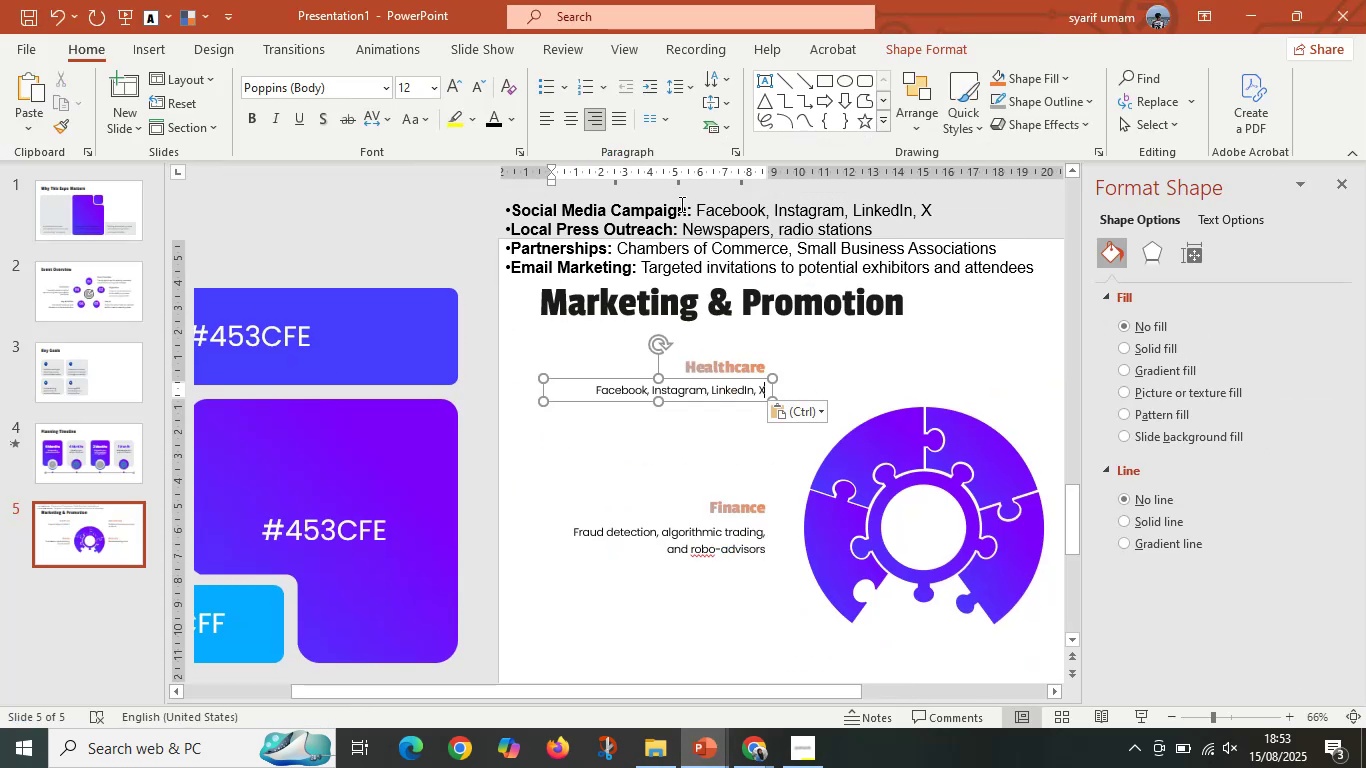 
left_click_drag(start_coordinate=[686, 205], to_coordinate=[500, 203])
 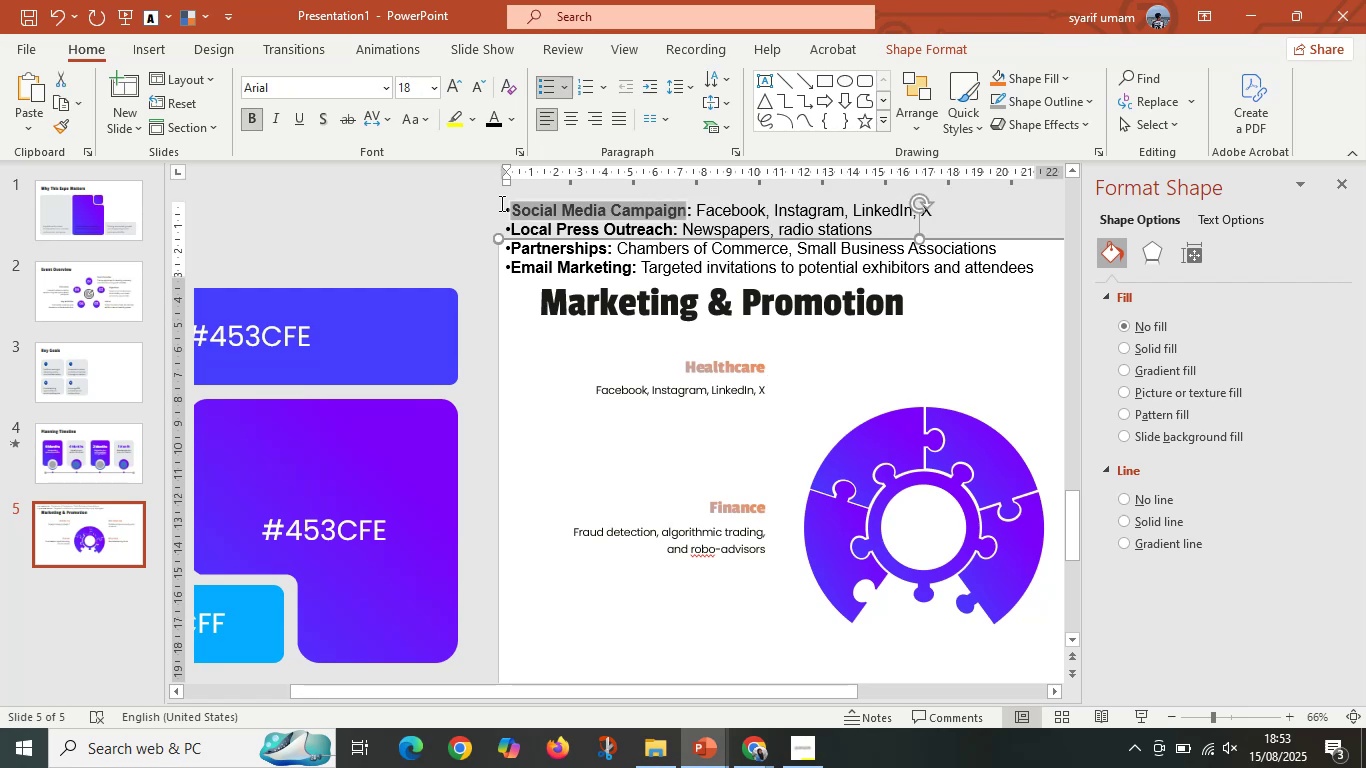 
key(Control+C)
 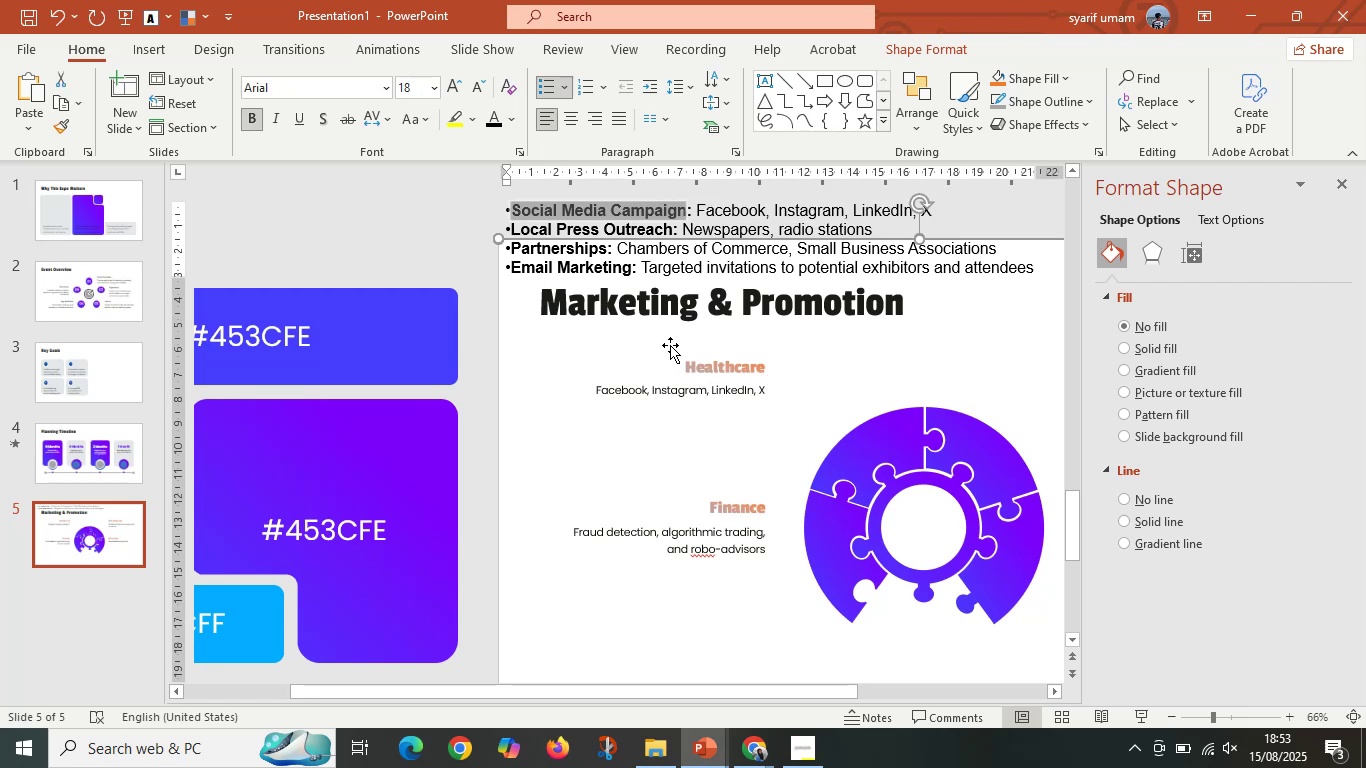 
left_click([694, 359])
 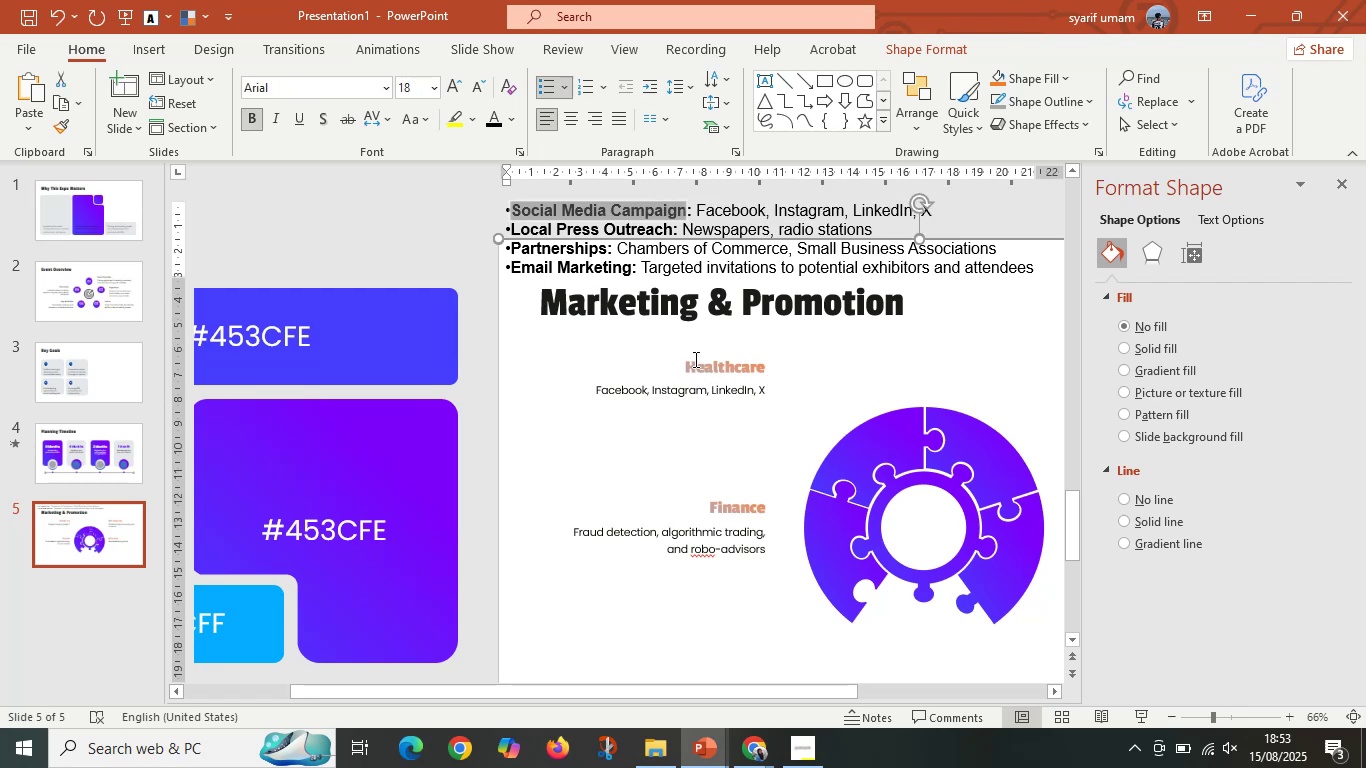 
key(Control+A)
 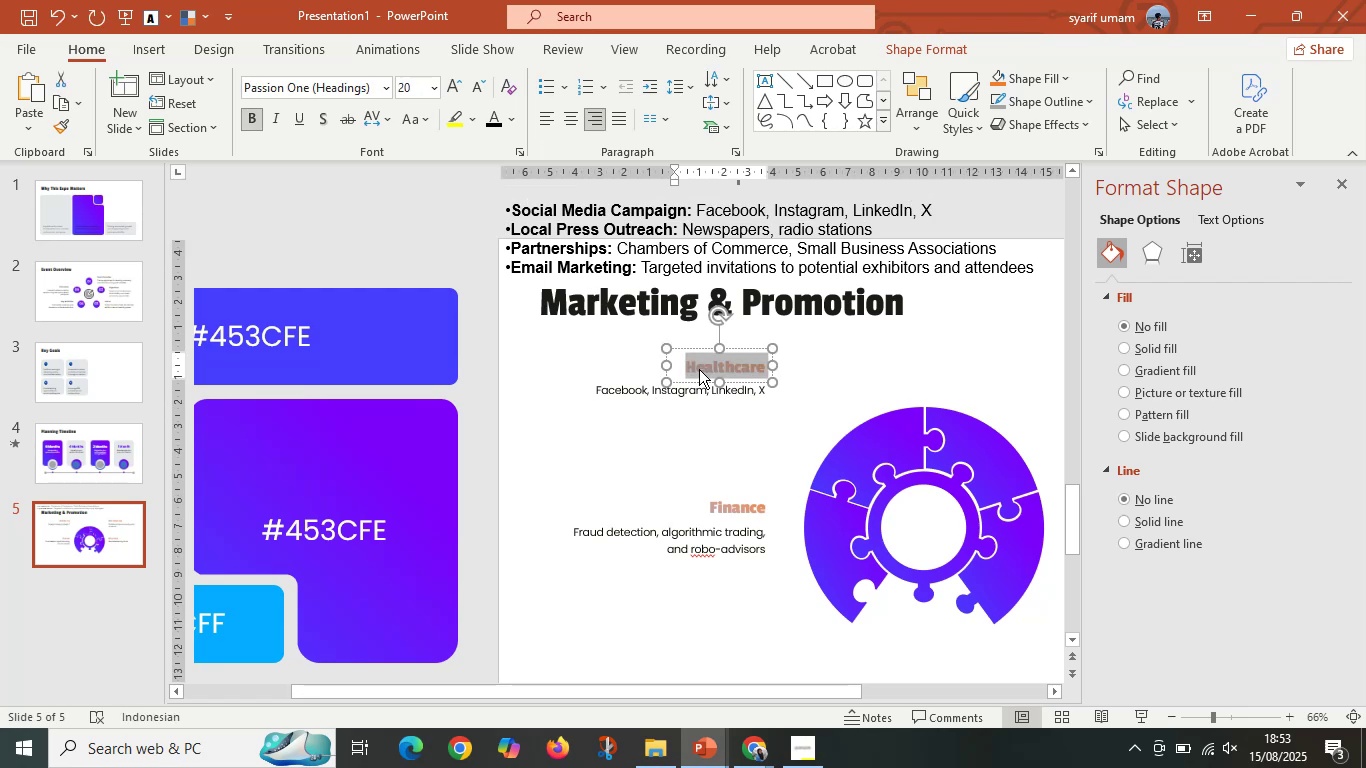 
right_click([699, 369])
 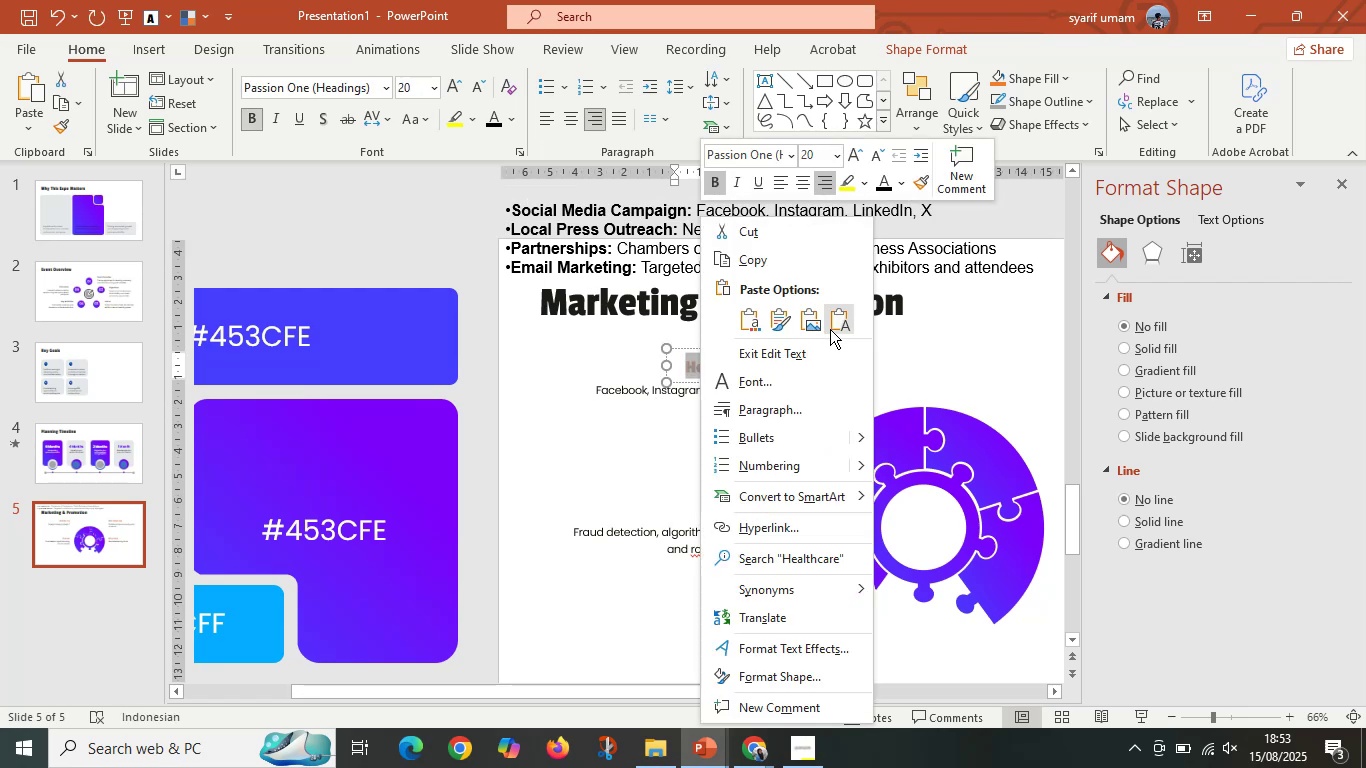 
left_click([830, 329])
 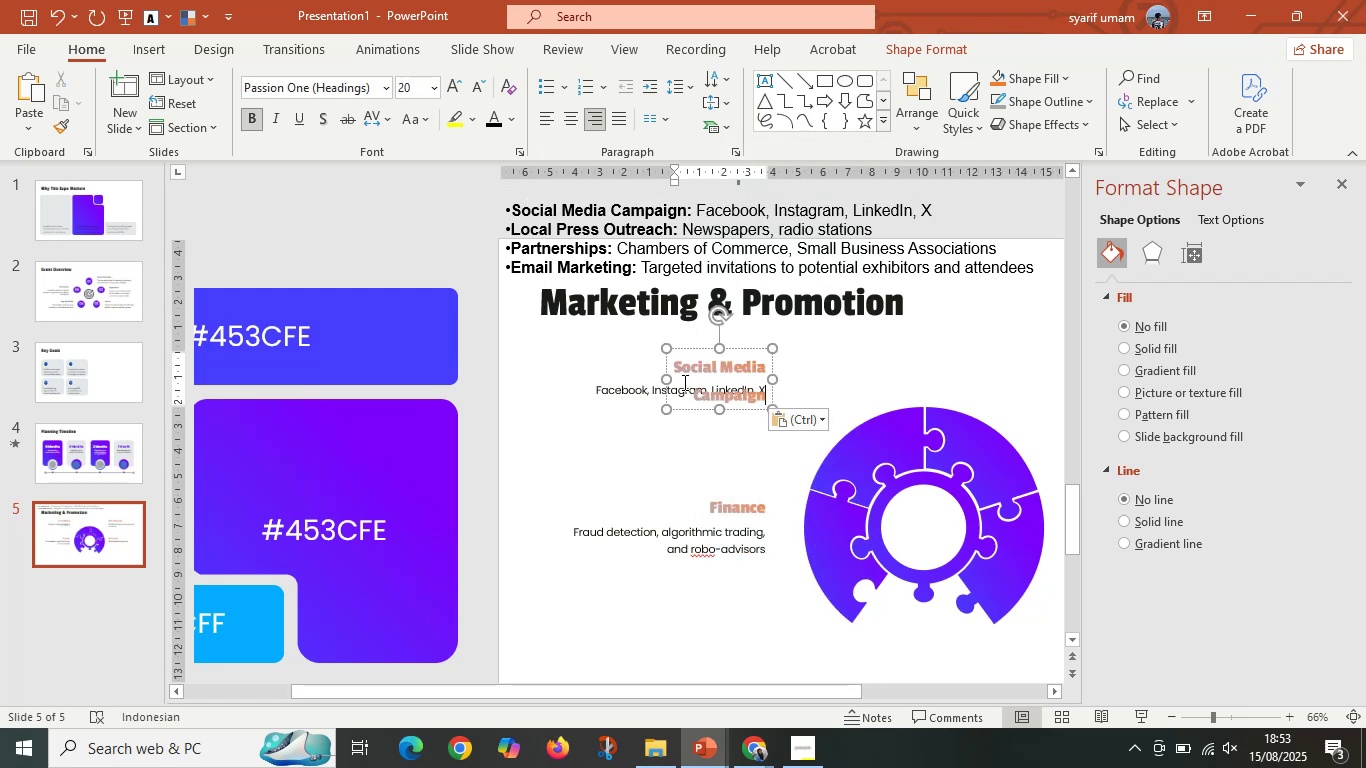 
left_click_drag(start_coordinate=[665, 381], to_coordinate=[547, 383])
 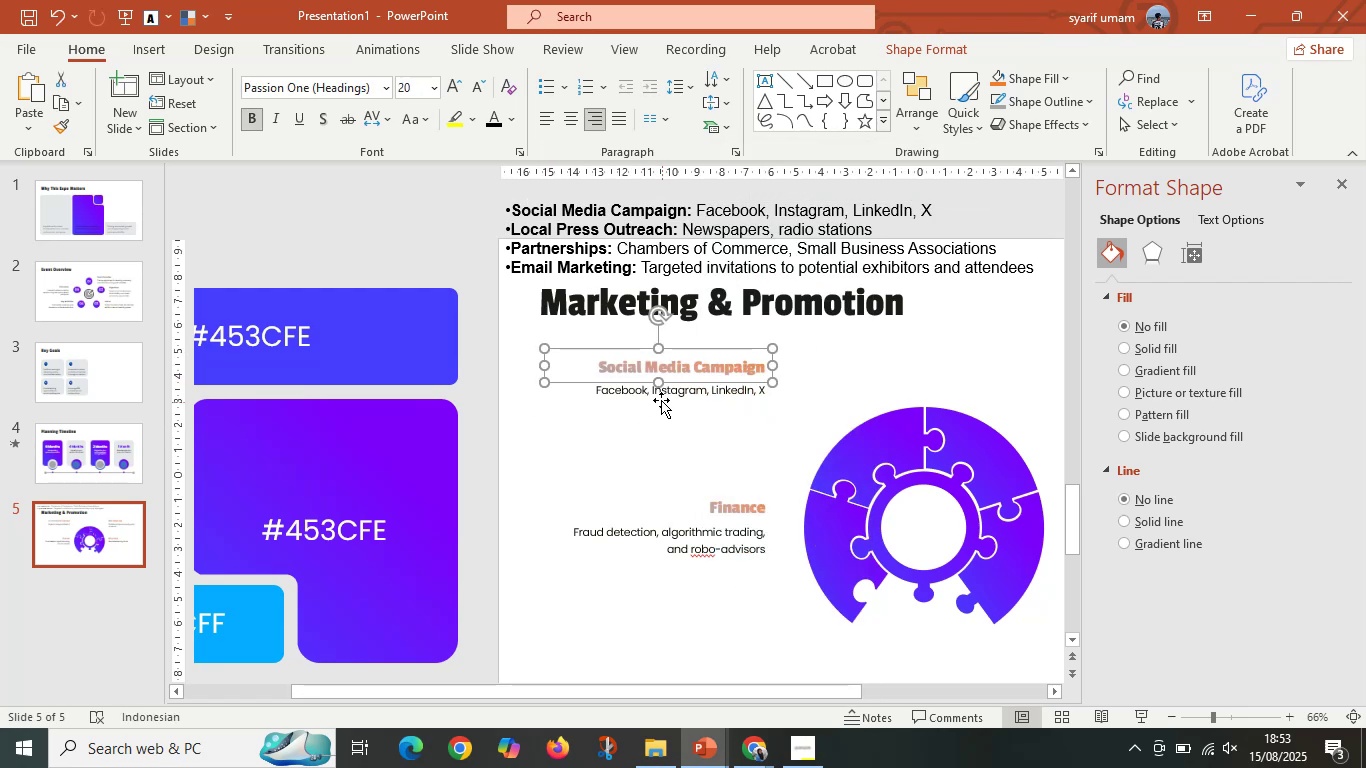 
left_click([662, 396])
 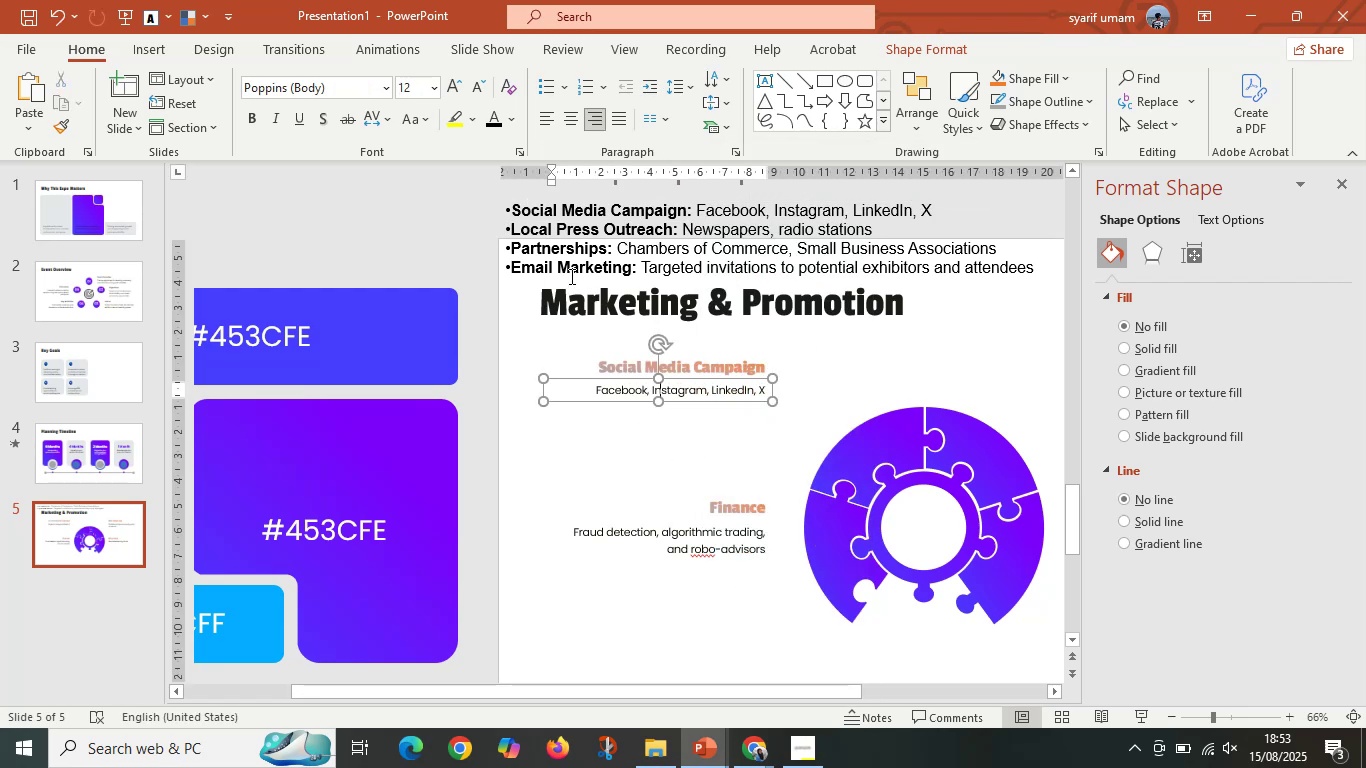 
left_click([592, 261])
 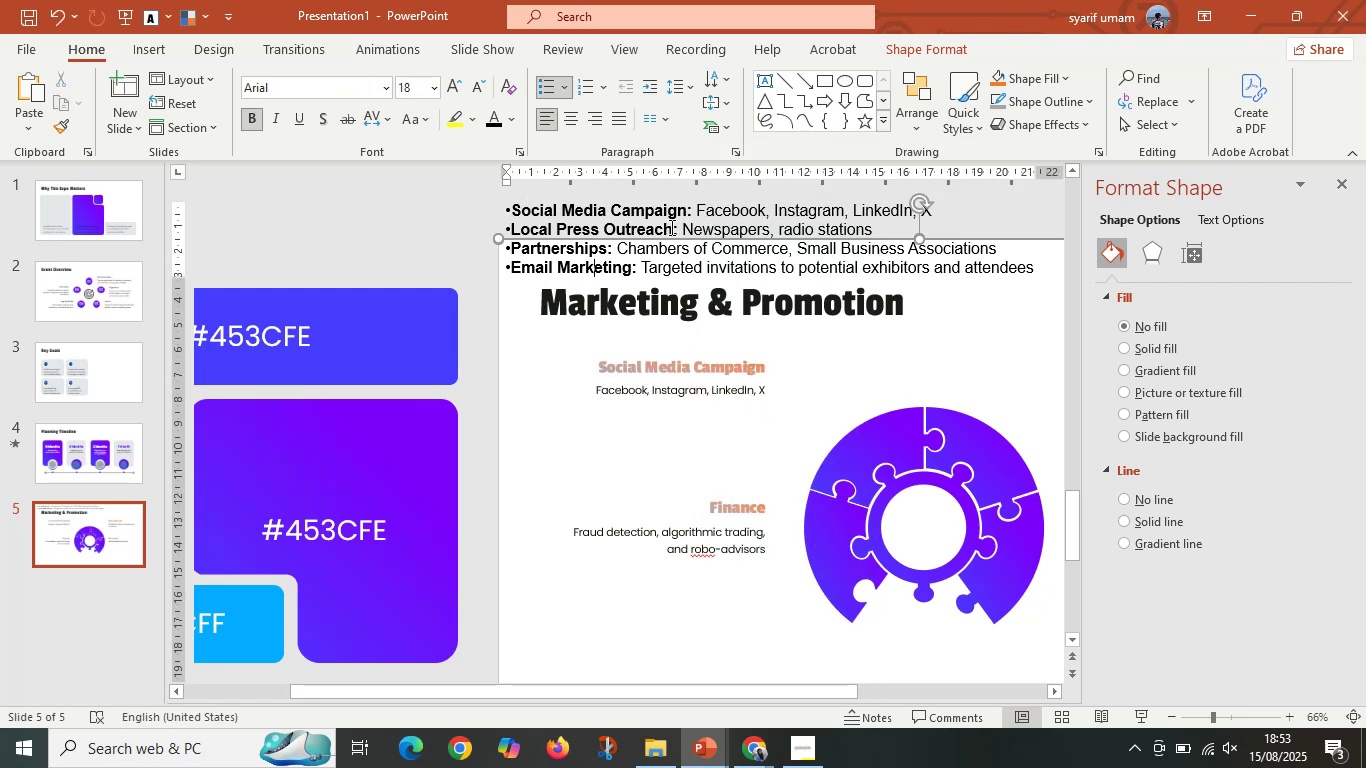 
left_click_drag(start_coordinate=[674, 226], to_coordinate=[524, 228])
 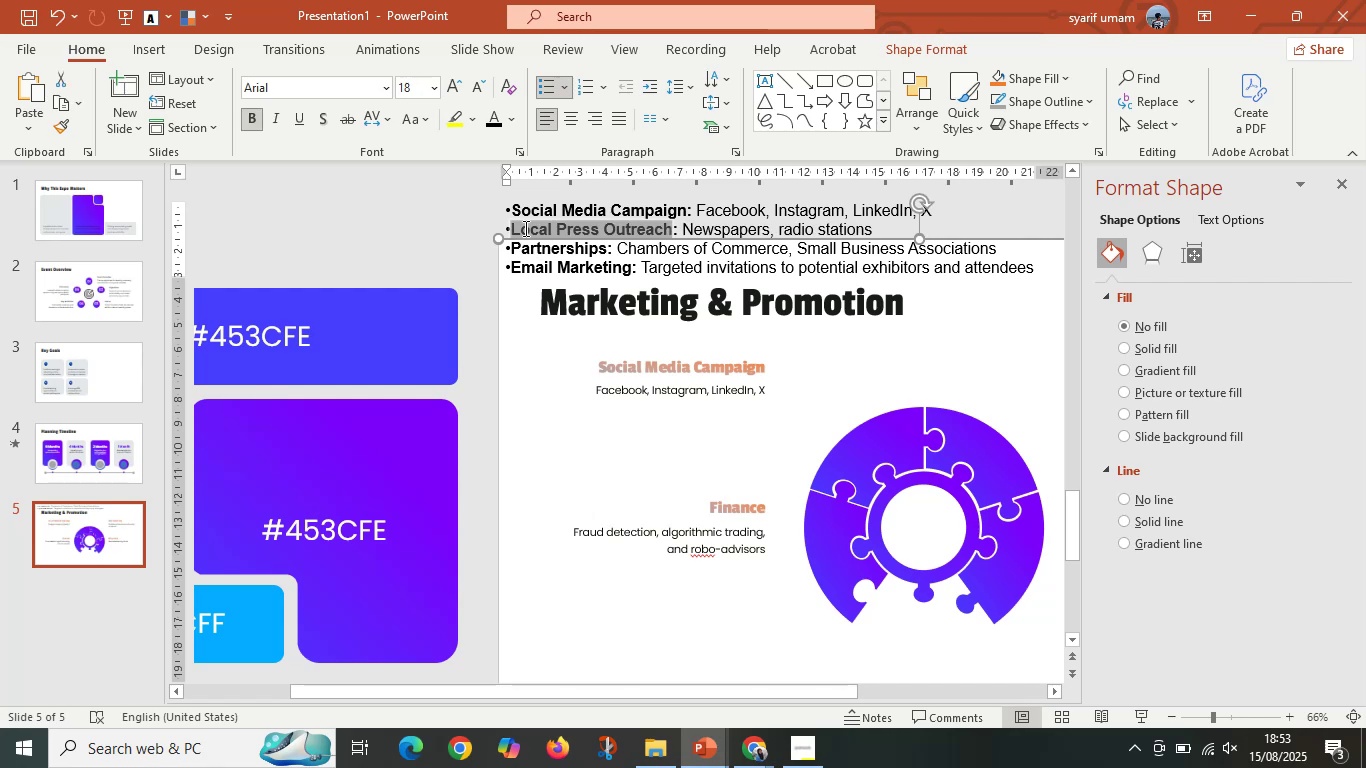 
key(Control+X)
 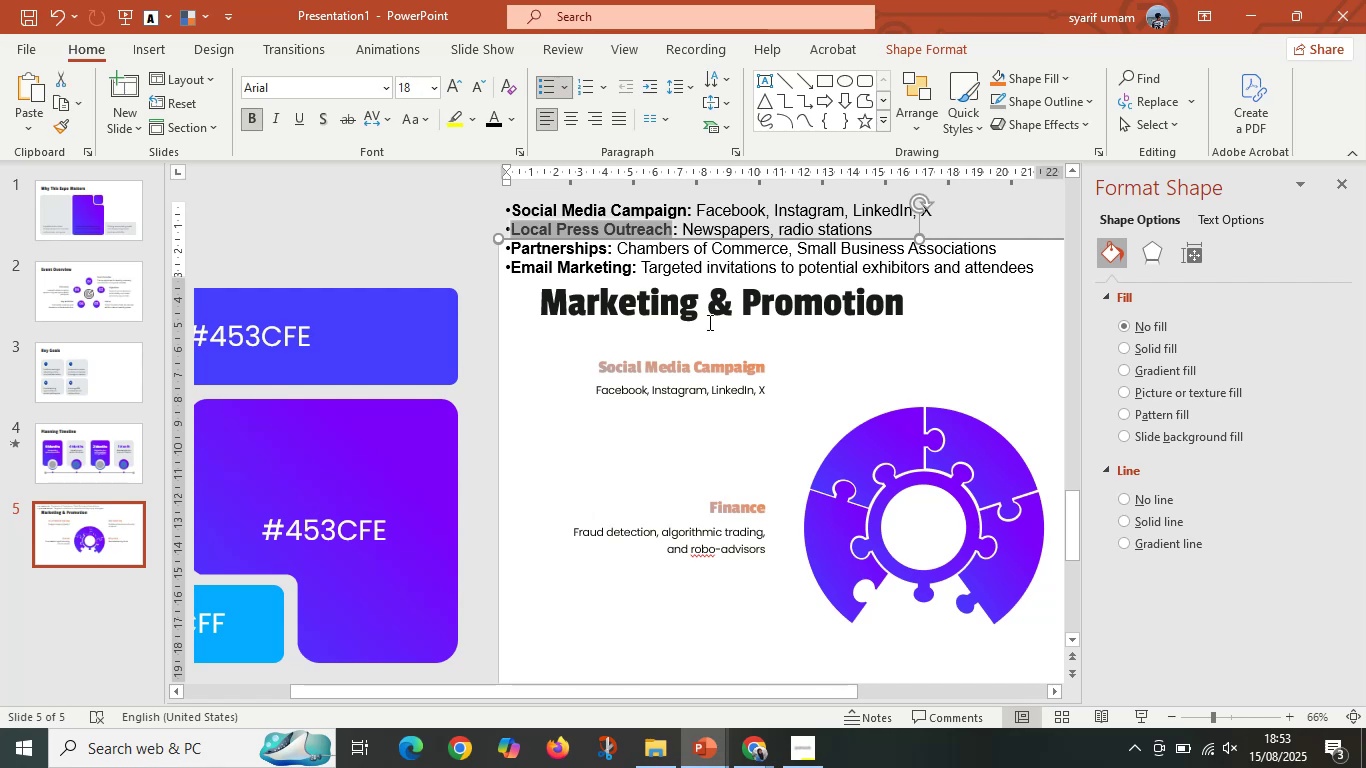 
hold_key(key=ControlLeft, duration=0.68)
scroll: coordinate [831, 365], scroll_direction: down, amount: 2.0
 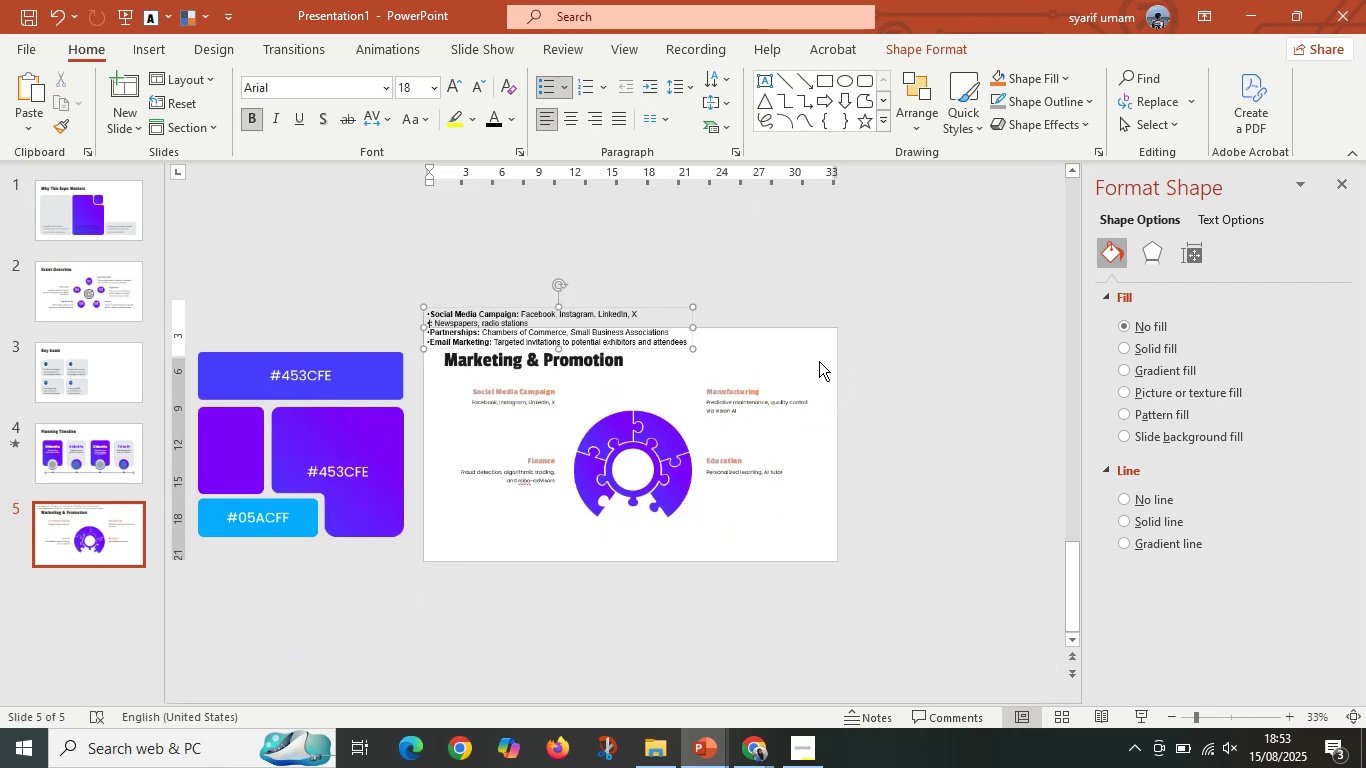 
key(Control+Z)
 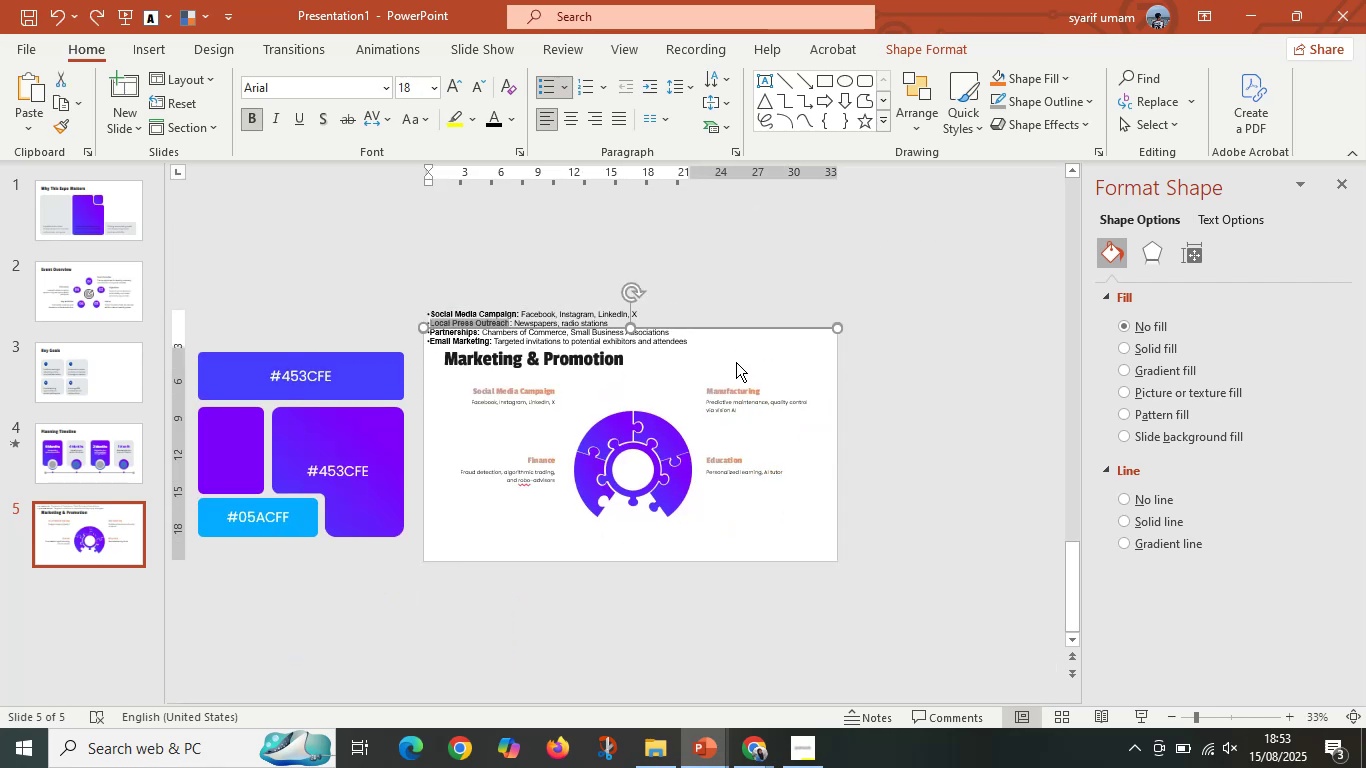 
key(Control+C)
 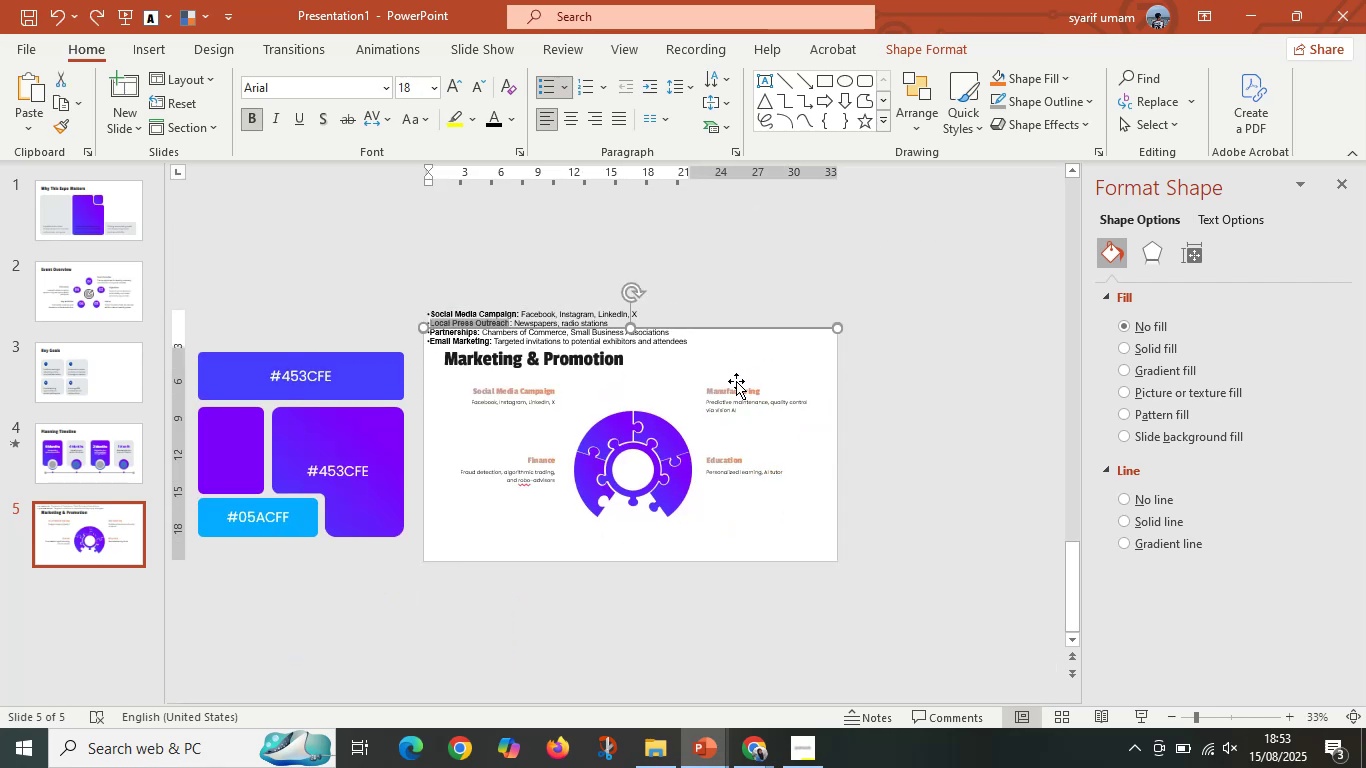 
left_click([733, 387])
 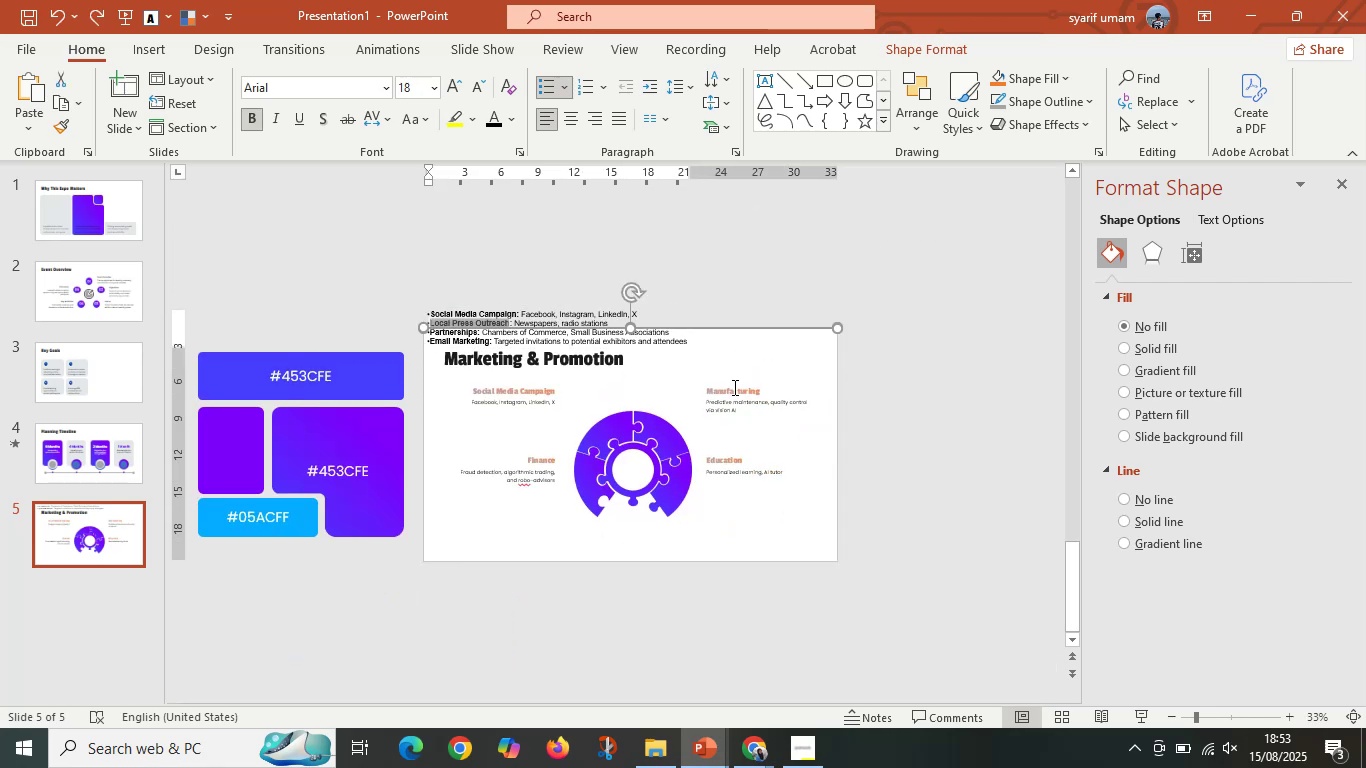 
key(Control+A)
 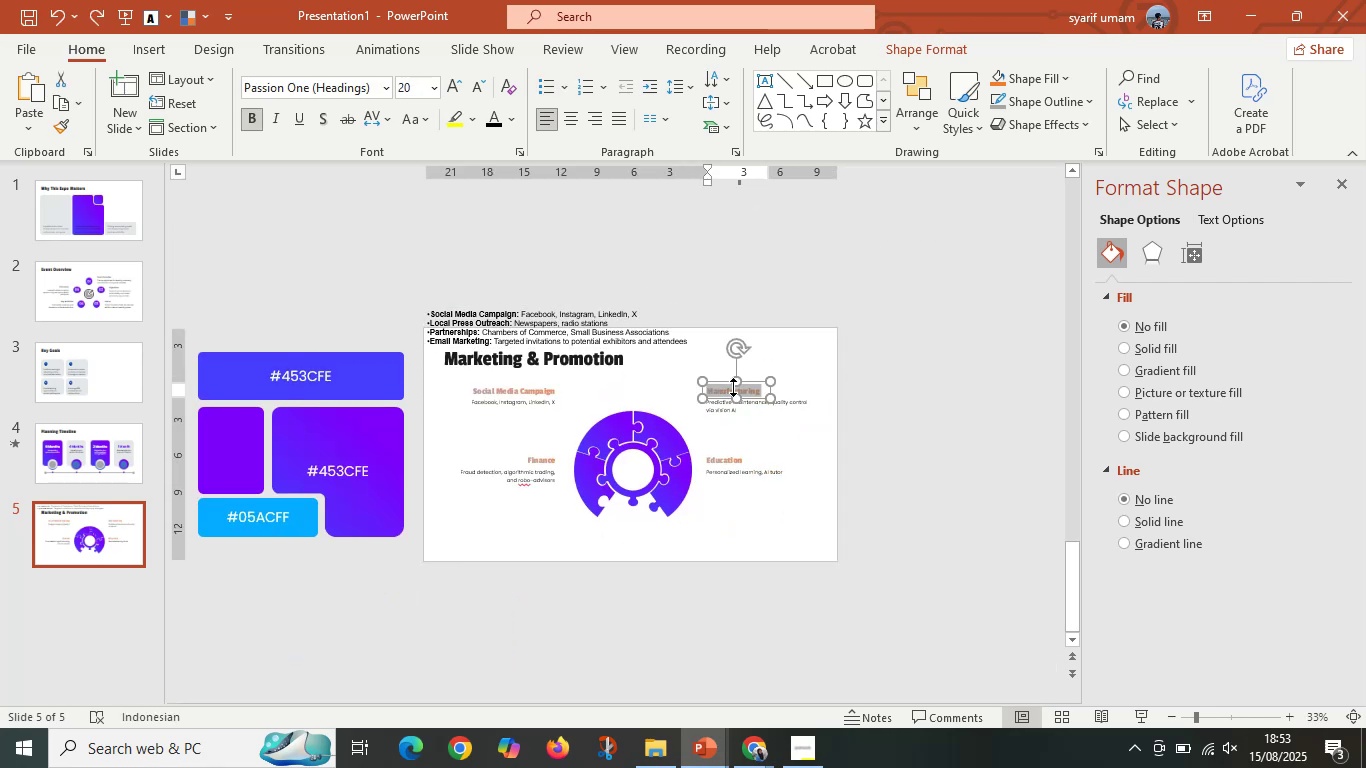 
right_click([733, 387])
 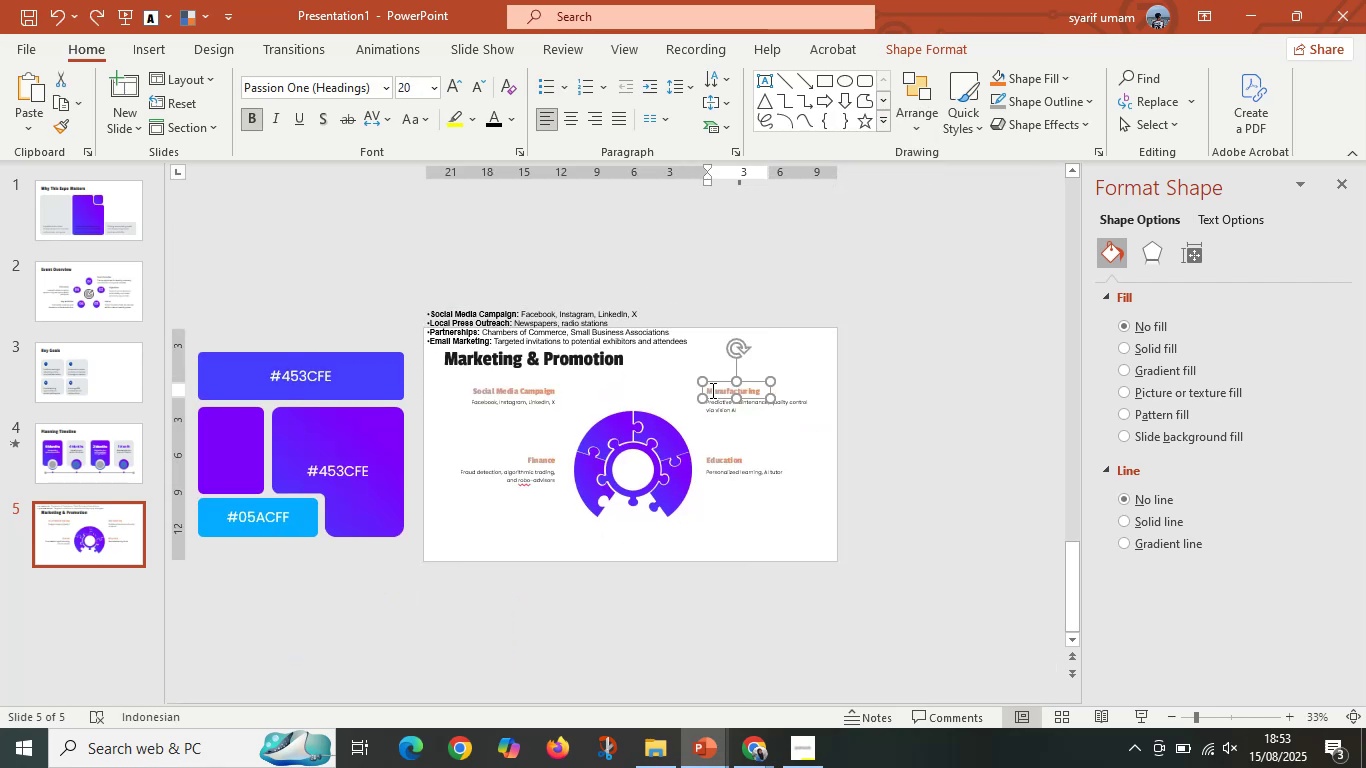 
double_click([719, 388])
 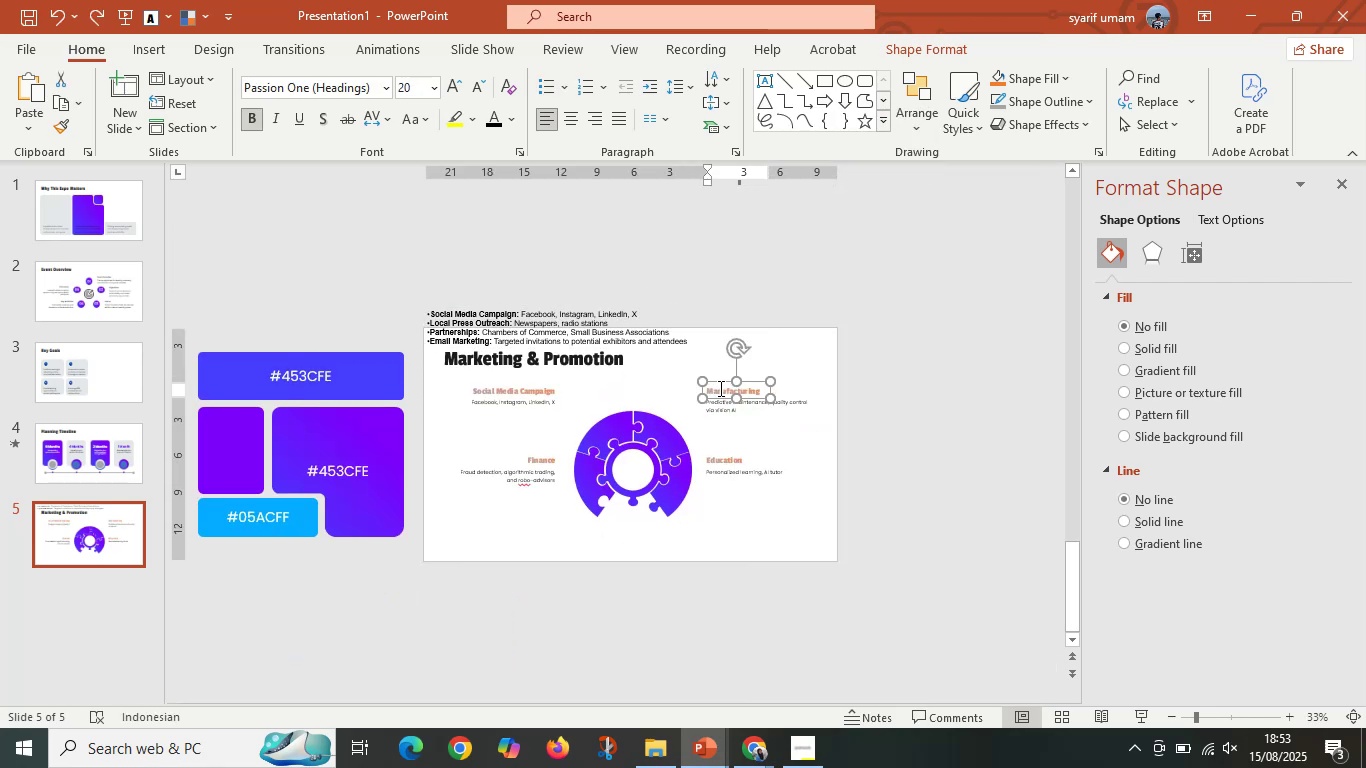 
key(Control+A)
 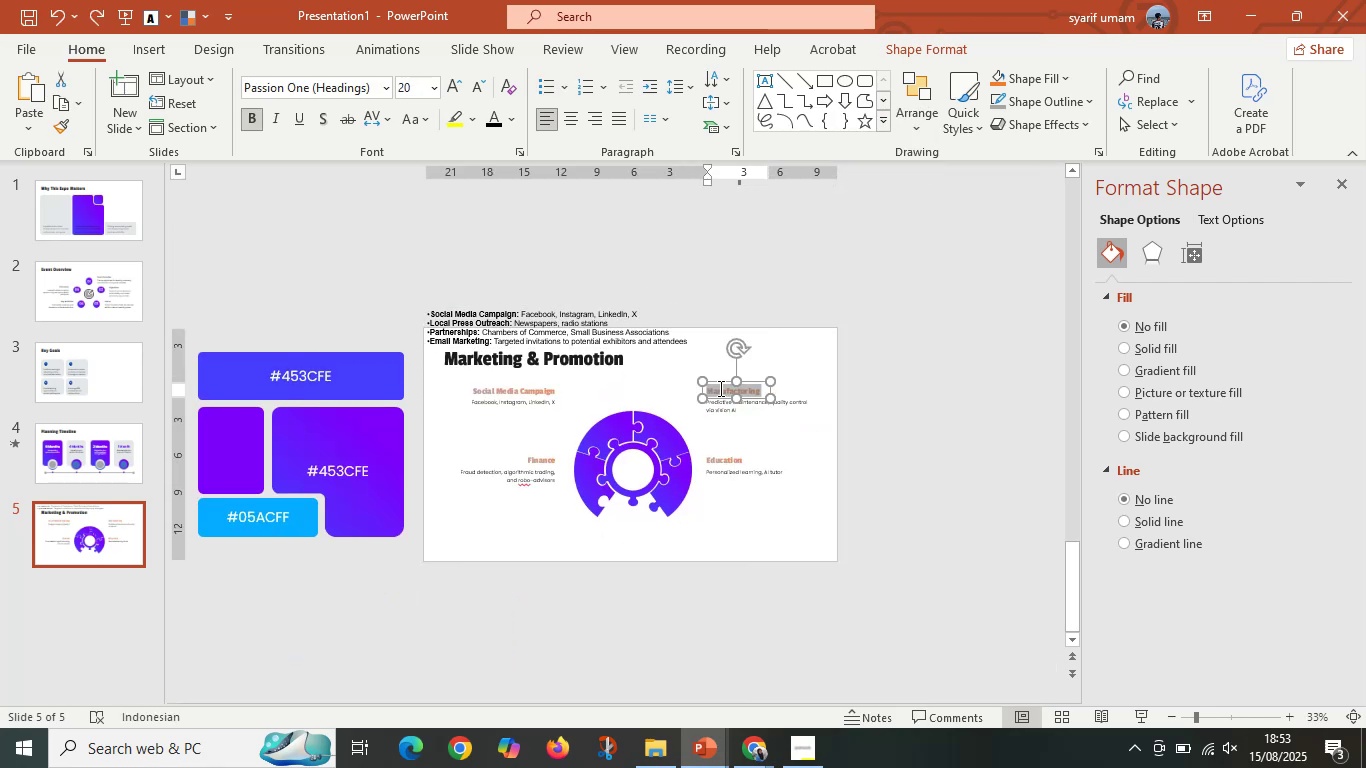 
right_click([719, 388])
 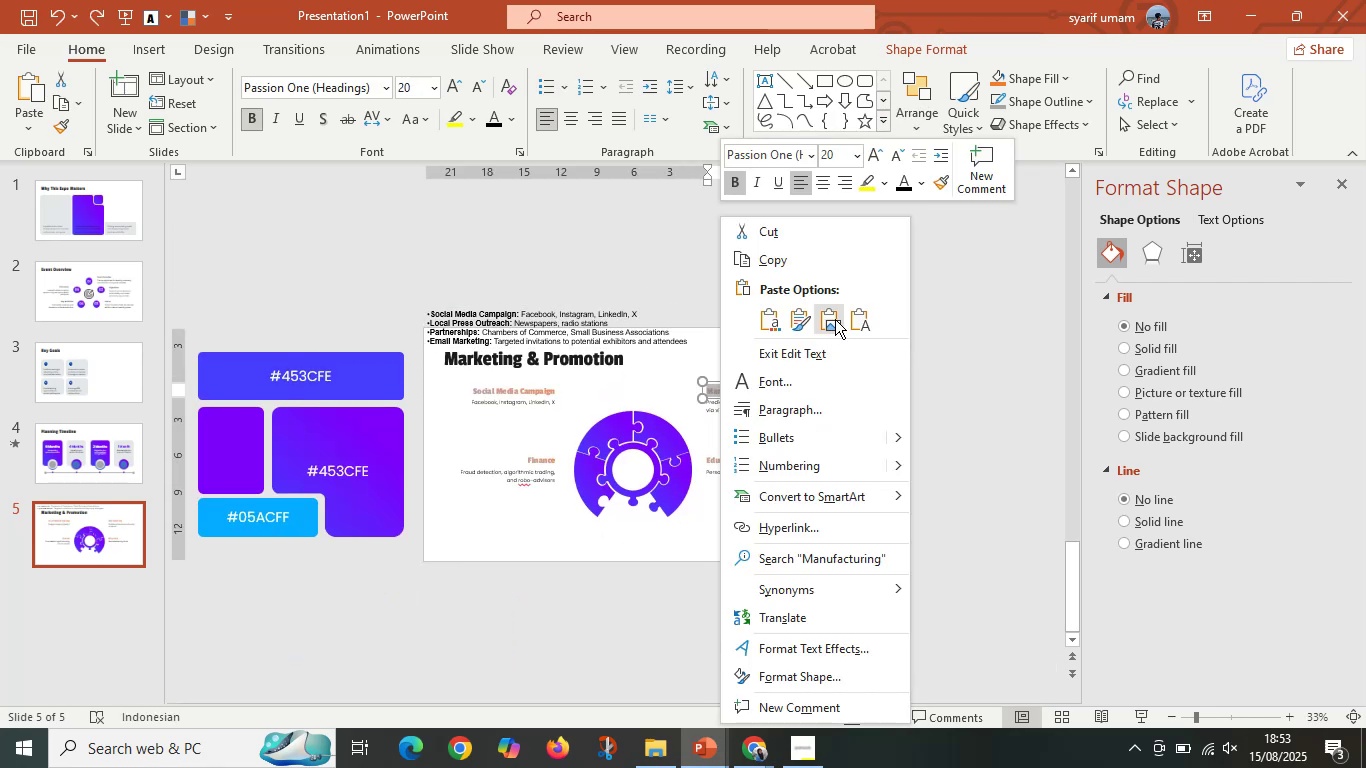 
left_click([848, 322])
 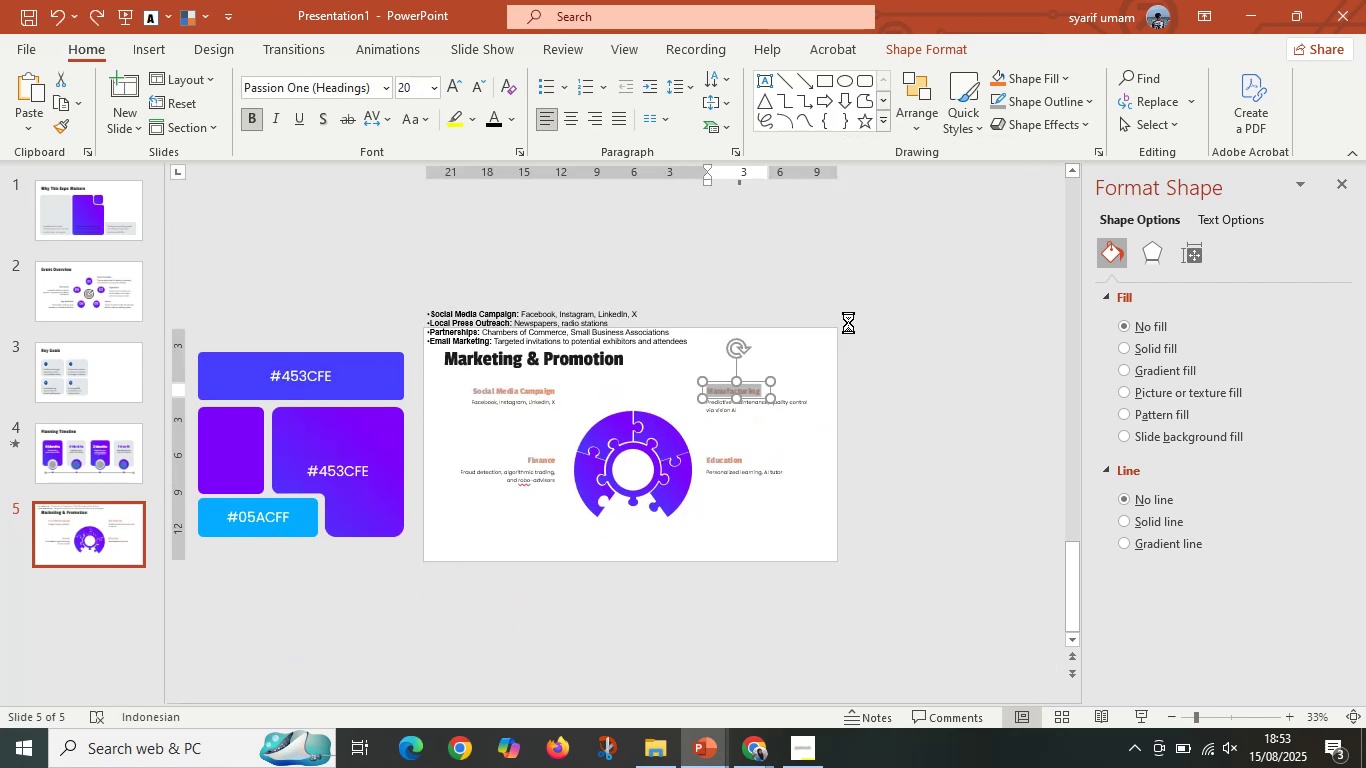 
hold_key(key=ControlLeft, duration=0.66)
scroll: coordinate [826, 427], scroll_direction: up, amount: 3.0
 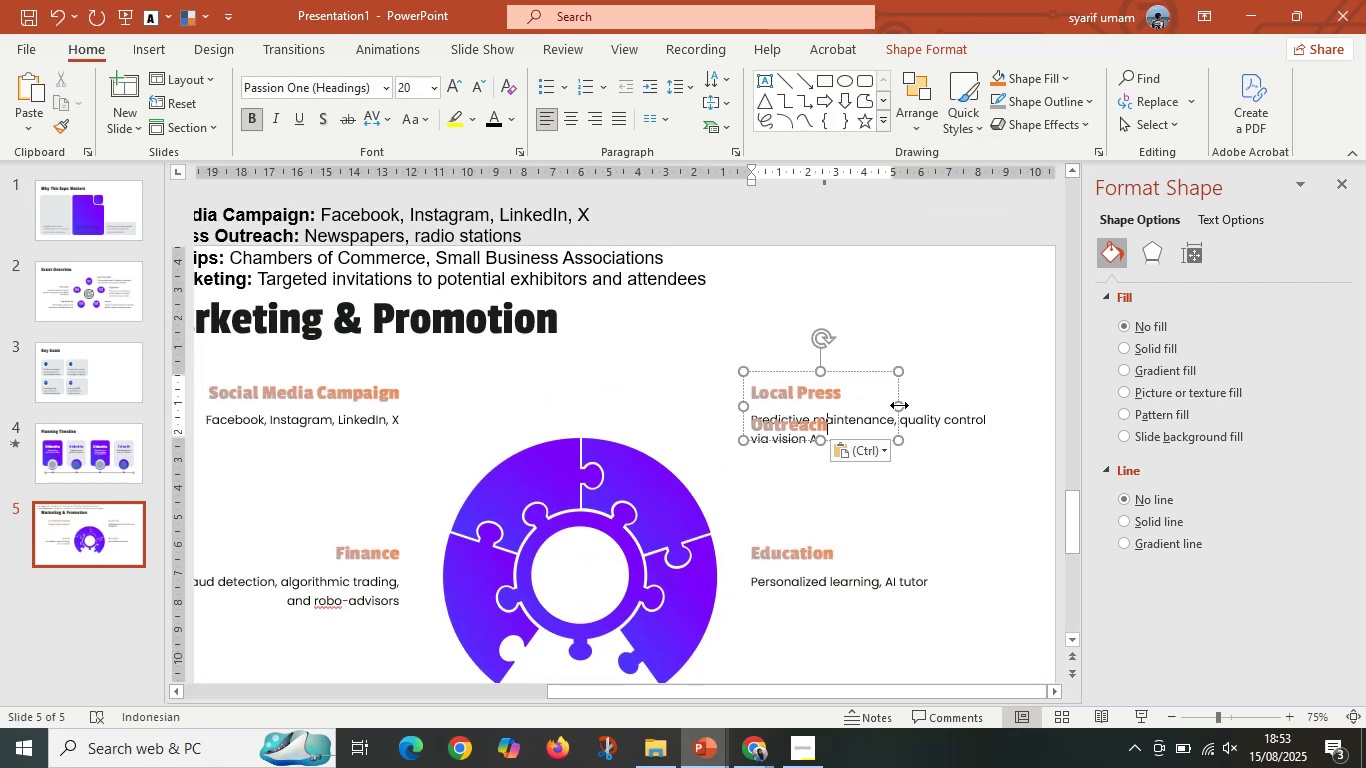 
left_click_drag(start_coordinate=[899, 405], to_coordinate=[976, 406])
 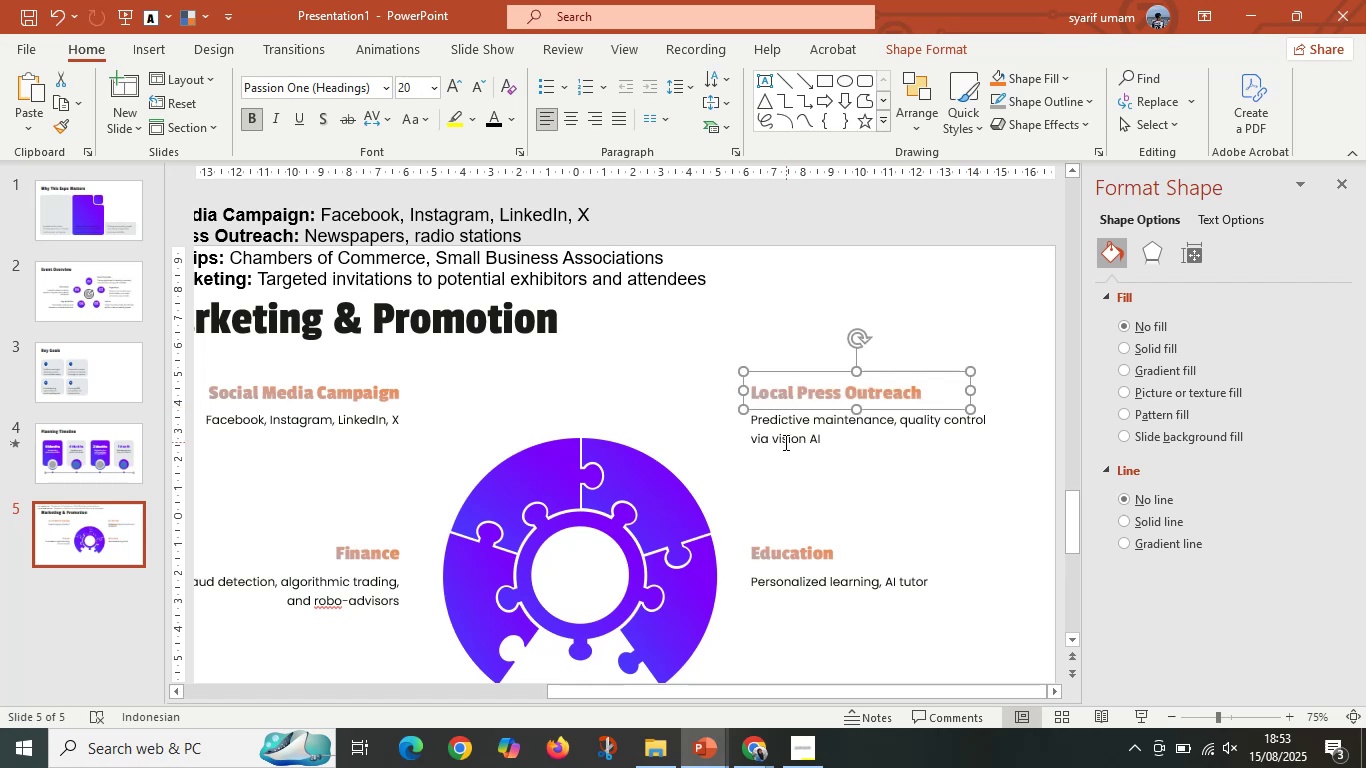 
left_click([784, 444])
 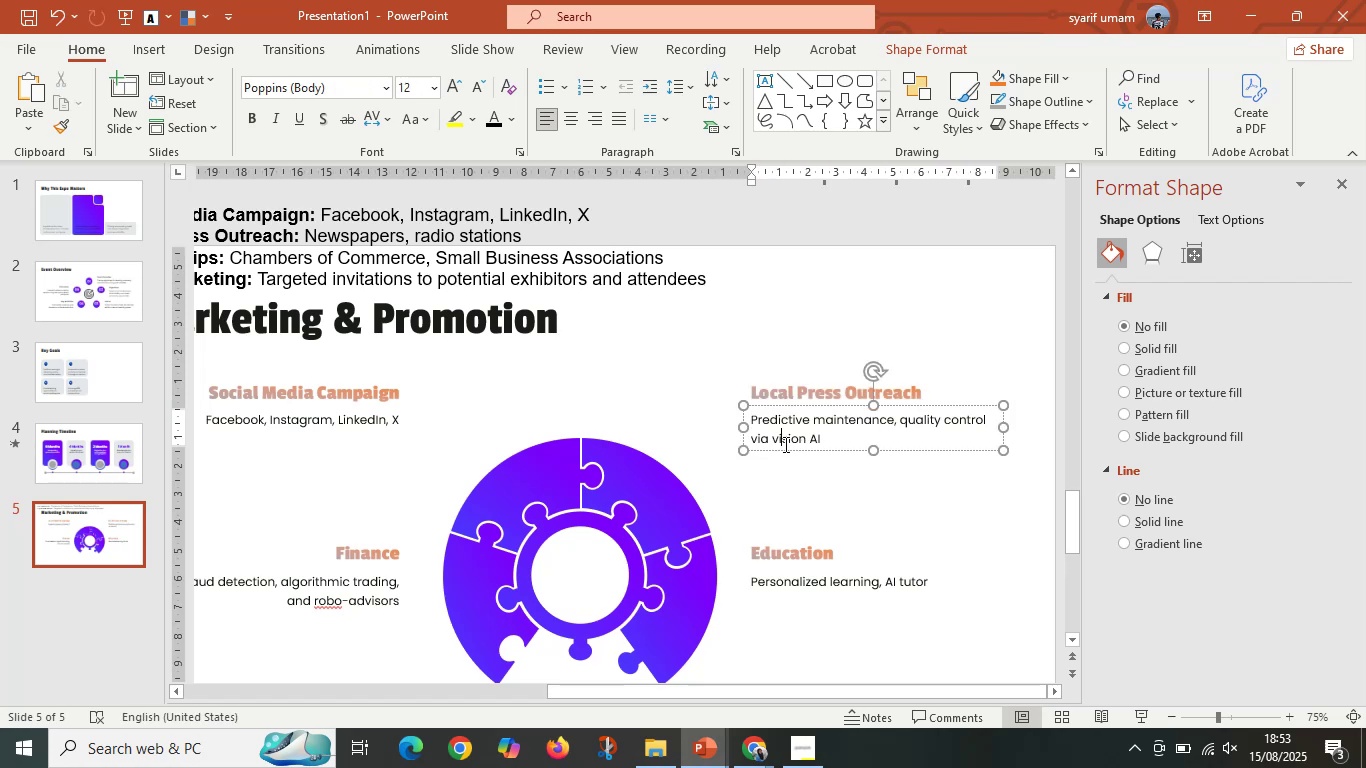 
hold_key(key=ControlLeft, duration=0.42)
scroll: coordinate [848, 456], scroll_direction: down, amount: 1.0
 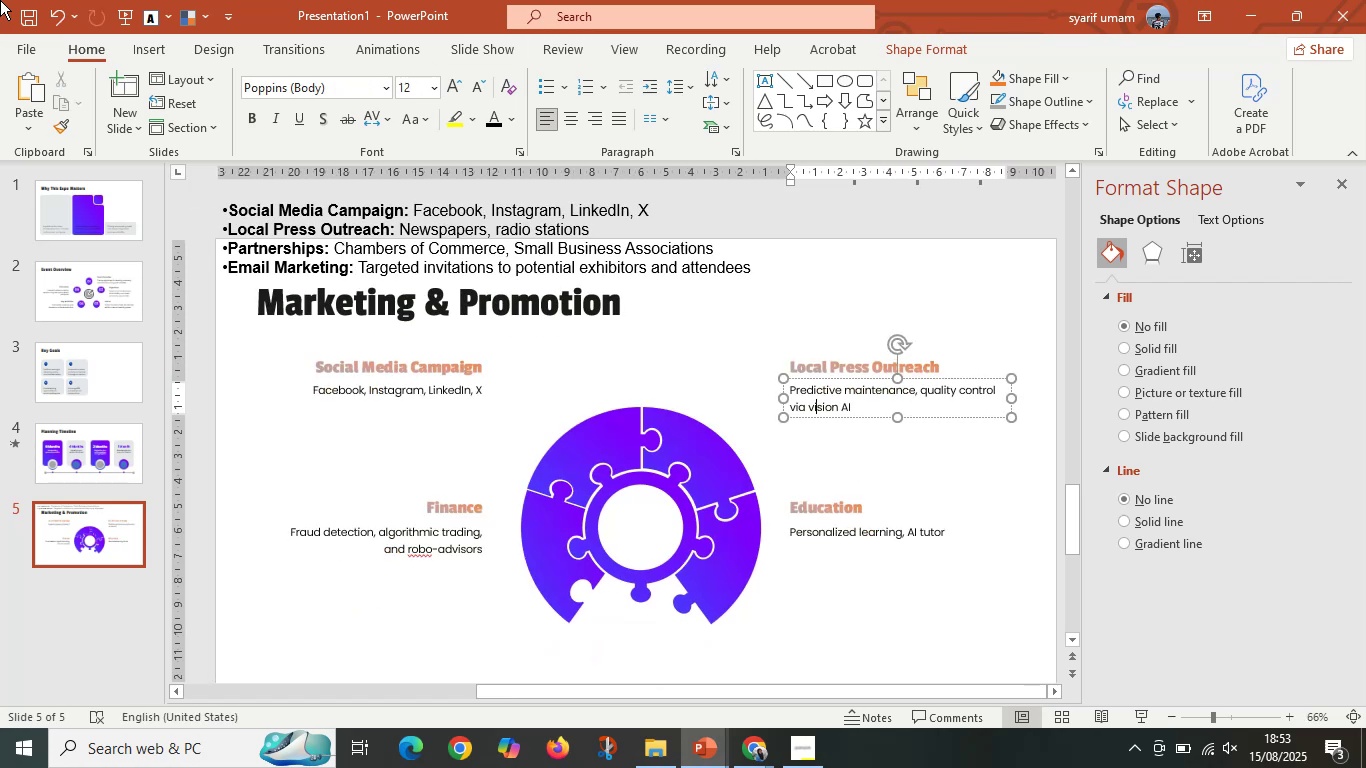 
wait(5.73)
 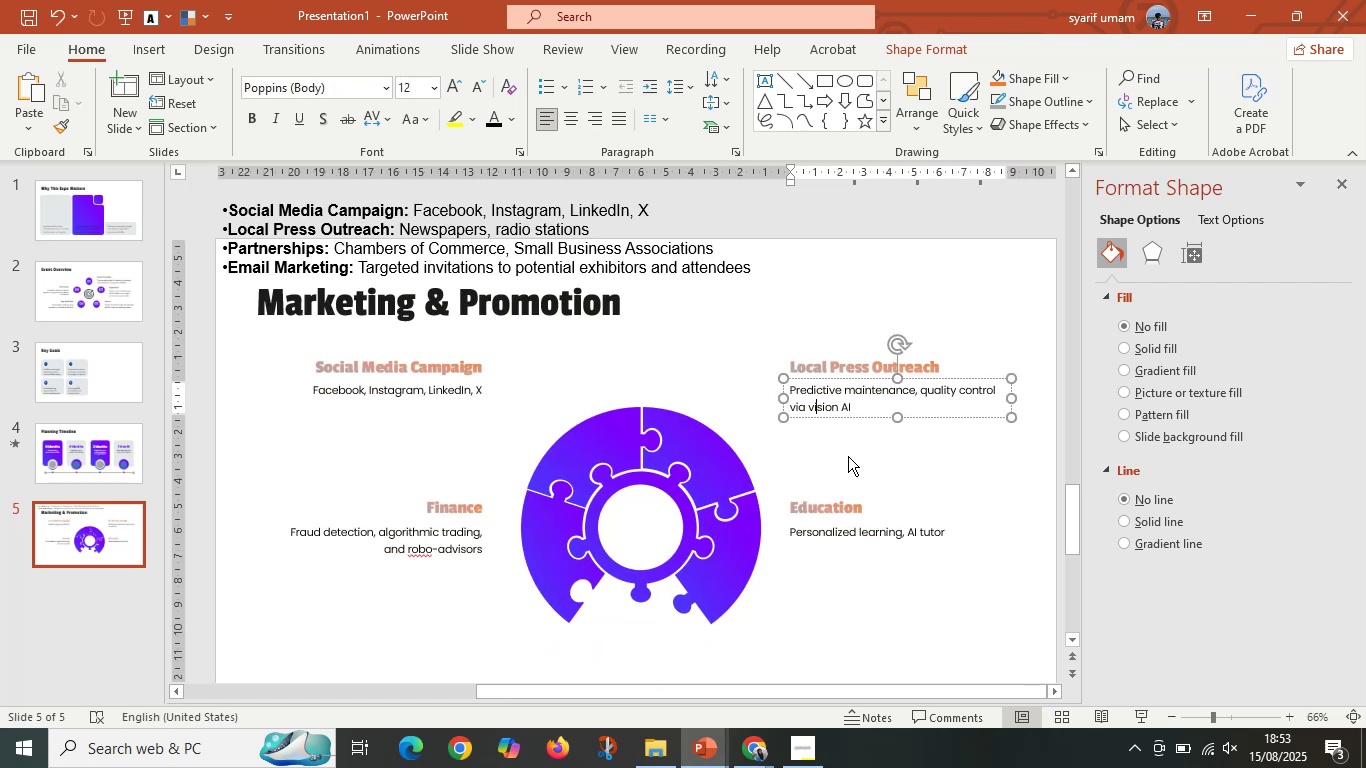 
left_click_drag(start_coordinate=[325, 253], to_coordinate=[230, 254])
 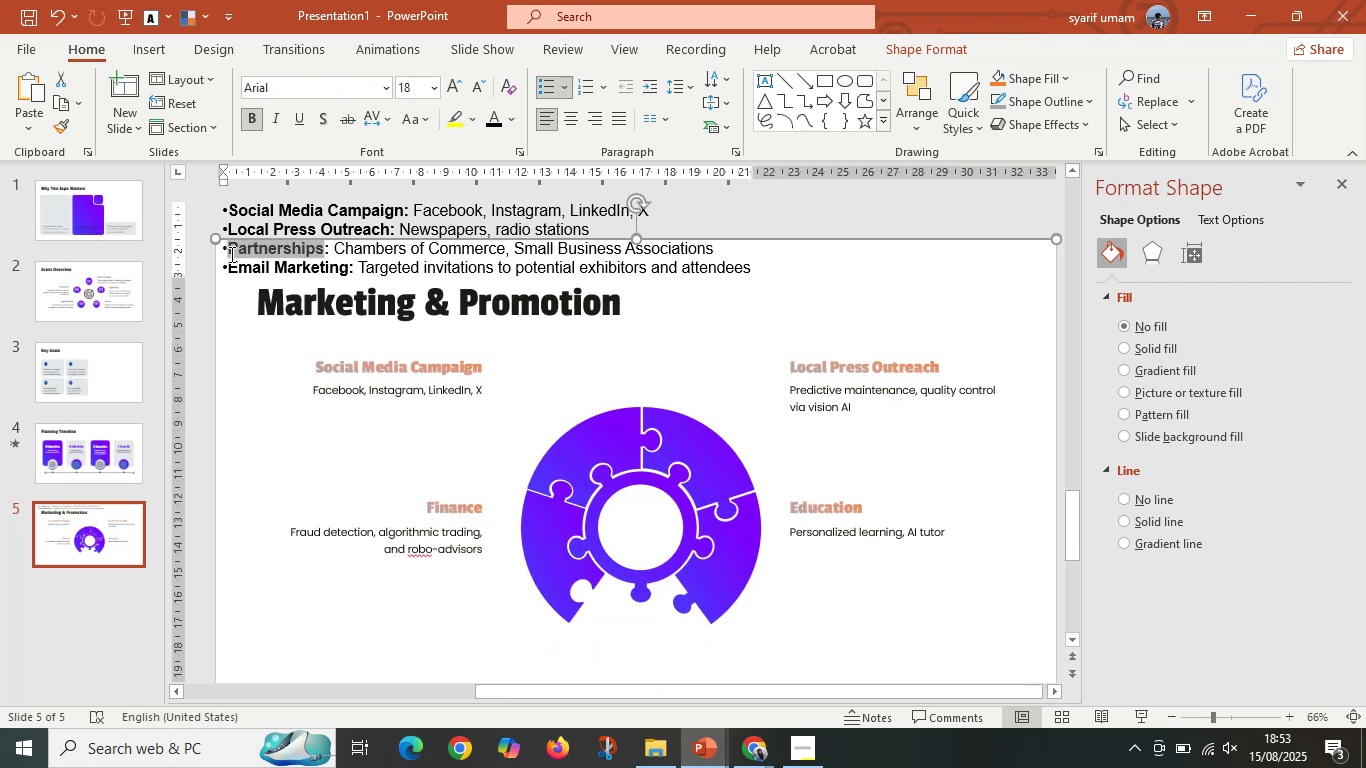 
key(Control+C)
 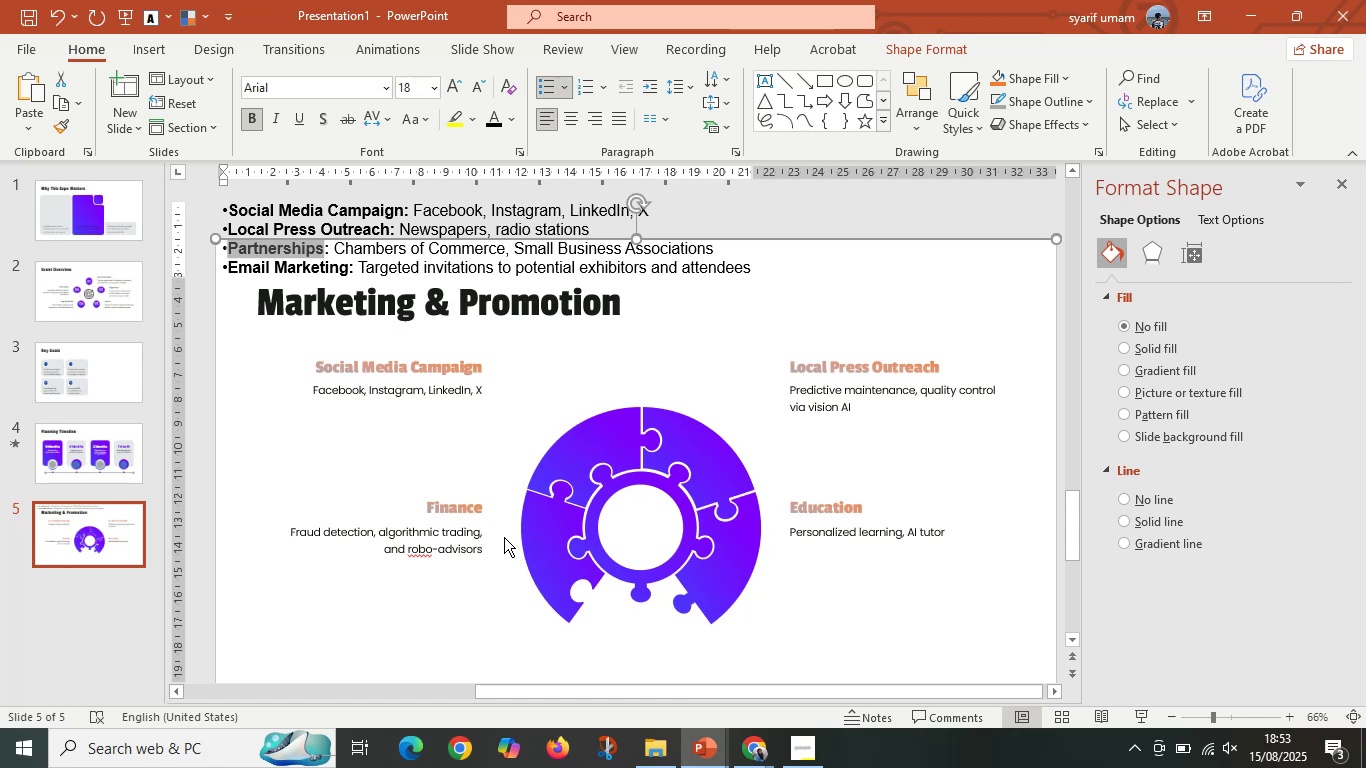 
left_click([482, 513])
 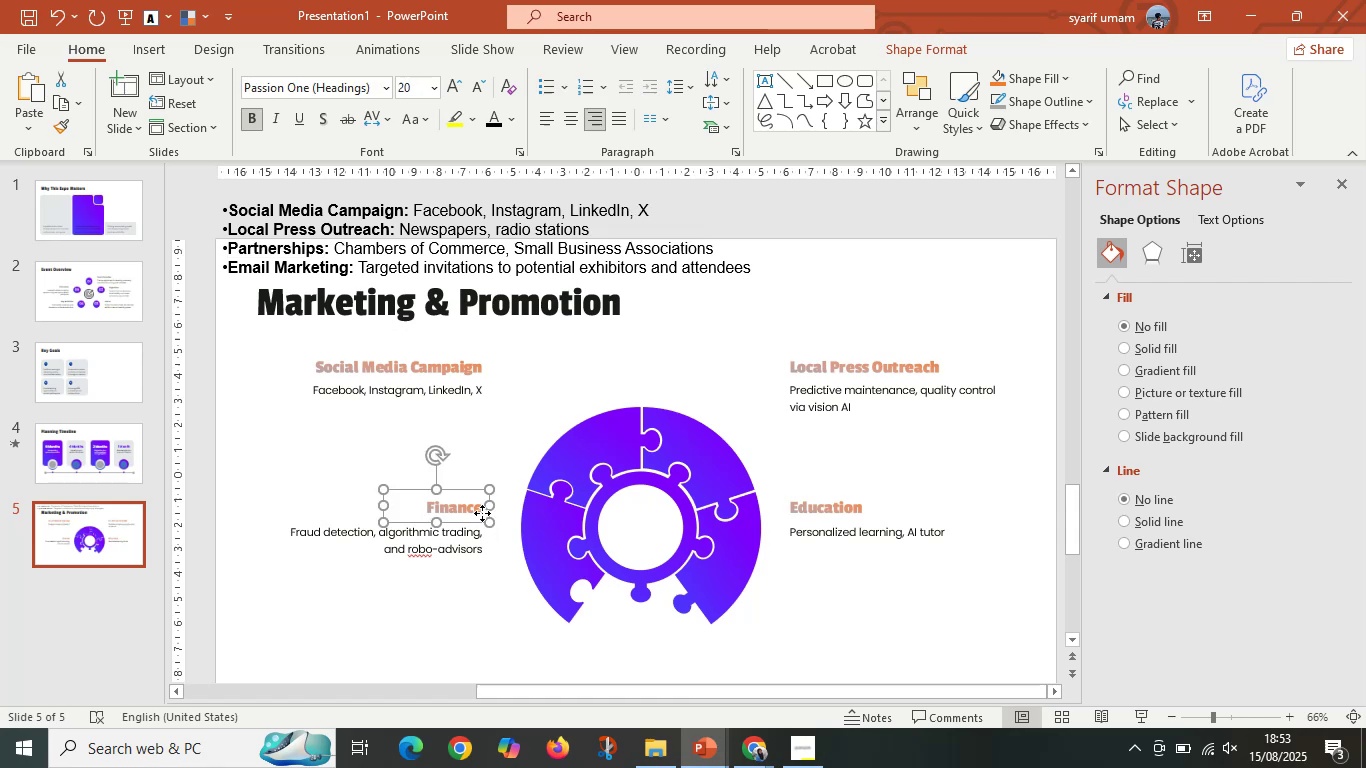 
key(Control+ControlLeft)
 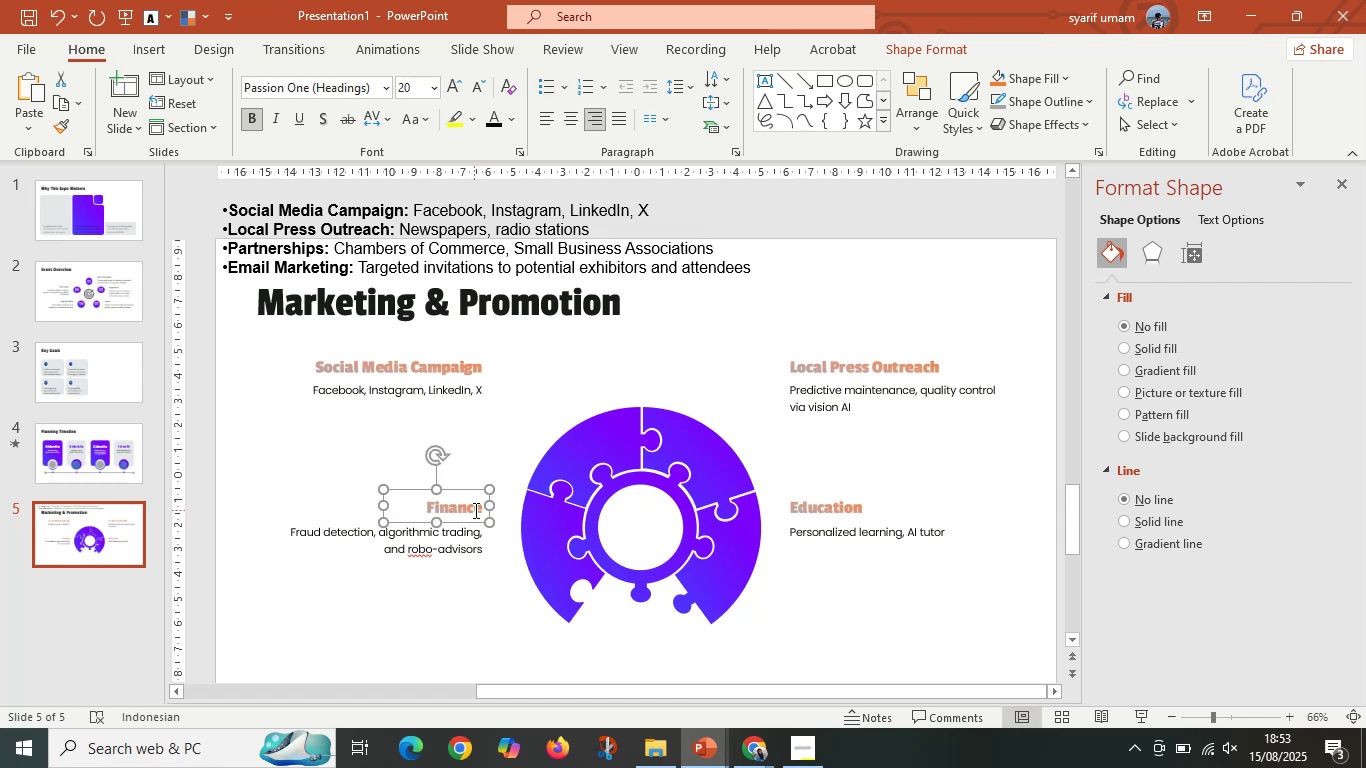 
left_click([474, 510])
 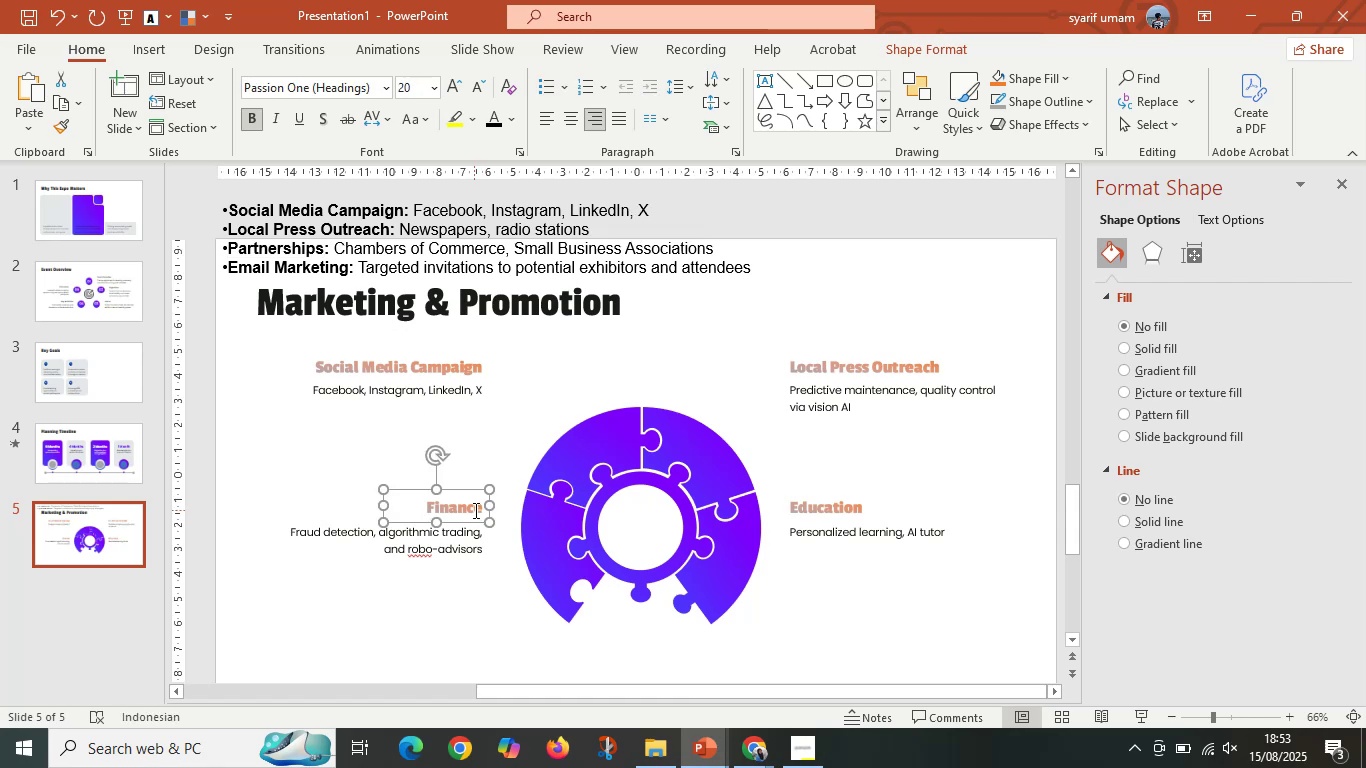 
hold_key(key=ControlLeft, duration=0.4)
 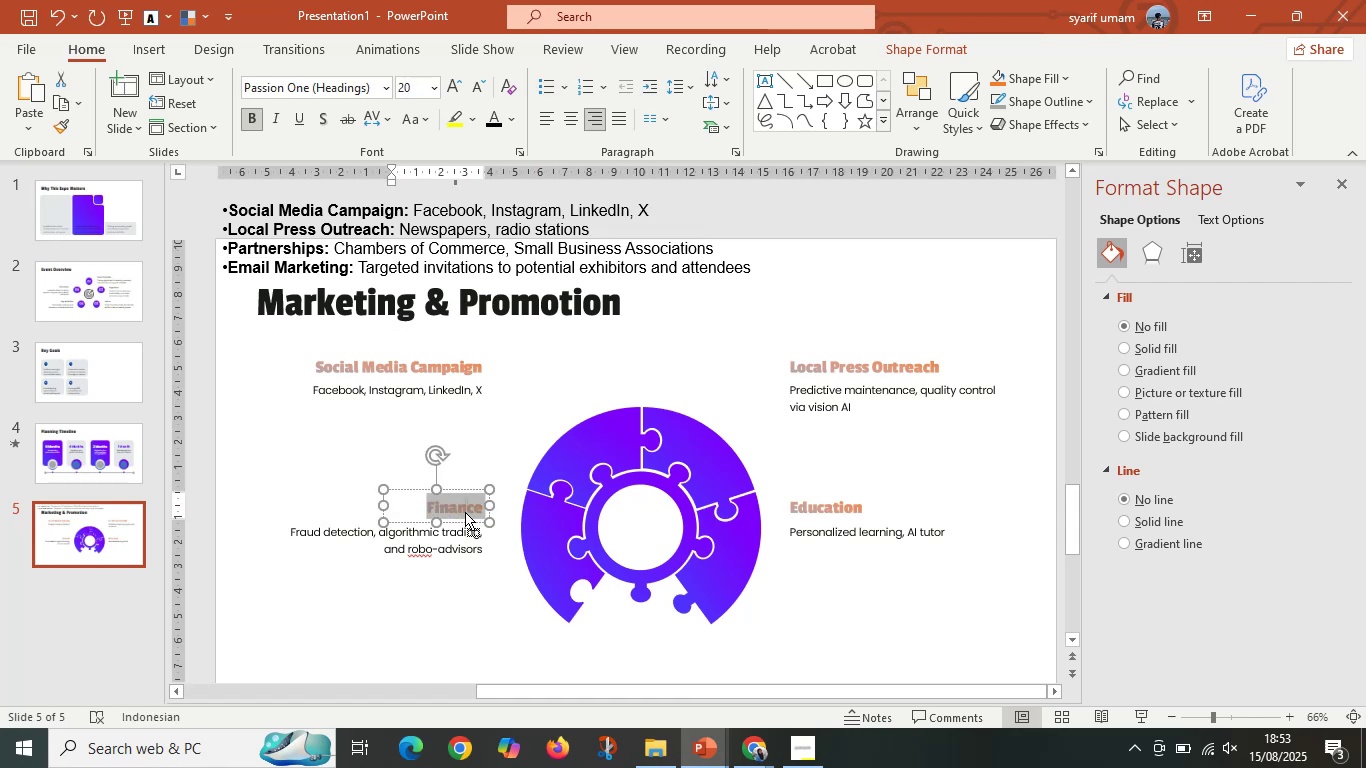 
hold_key(key=A, duration=7.2)
 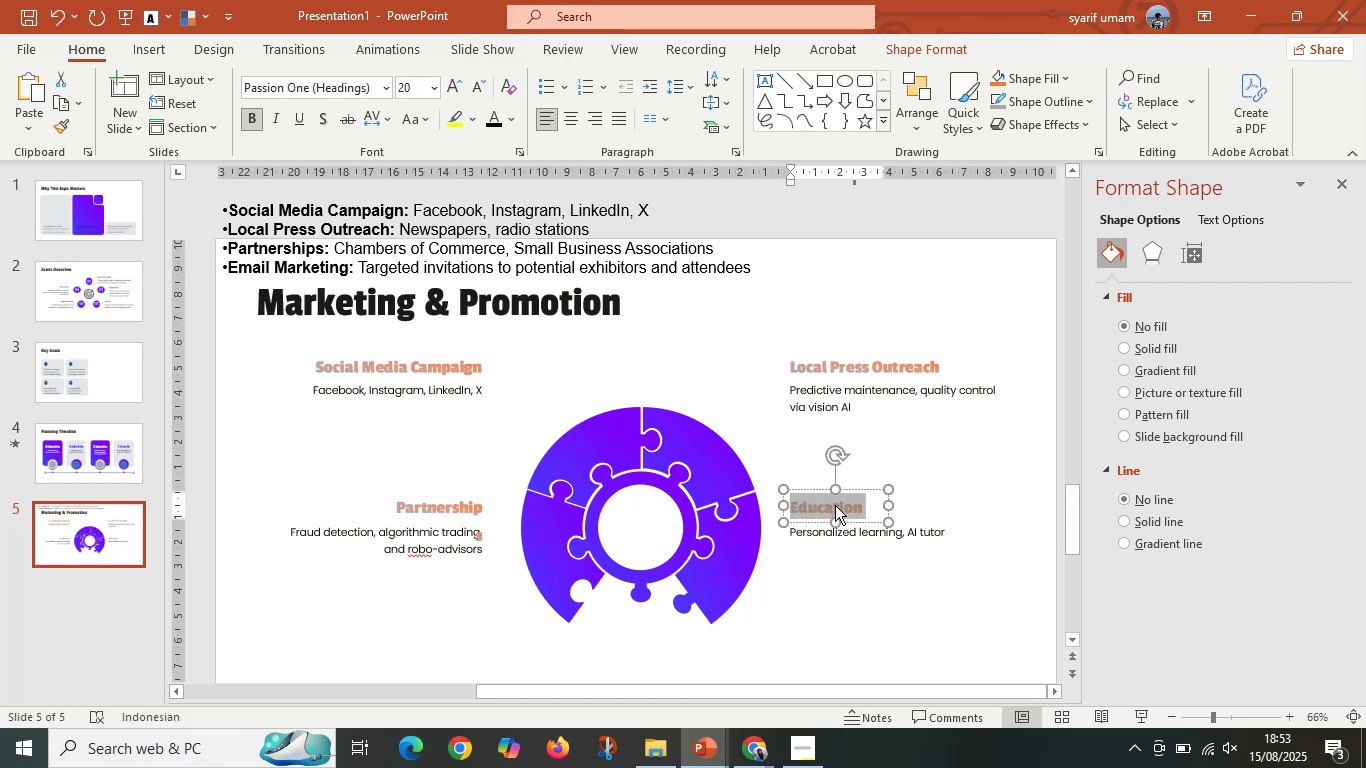 
right_click([465, 512])
 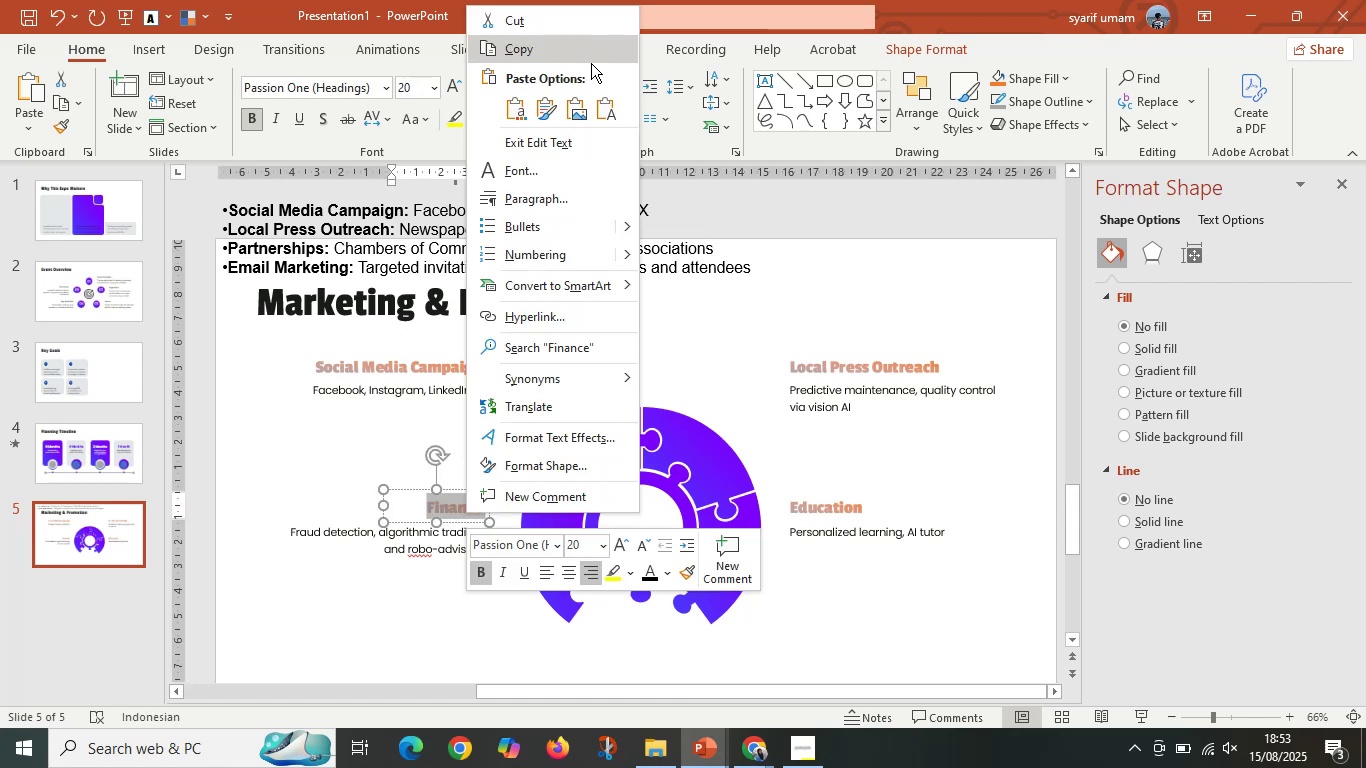 
left_click([602, 109])
 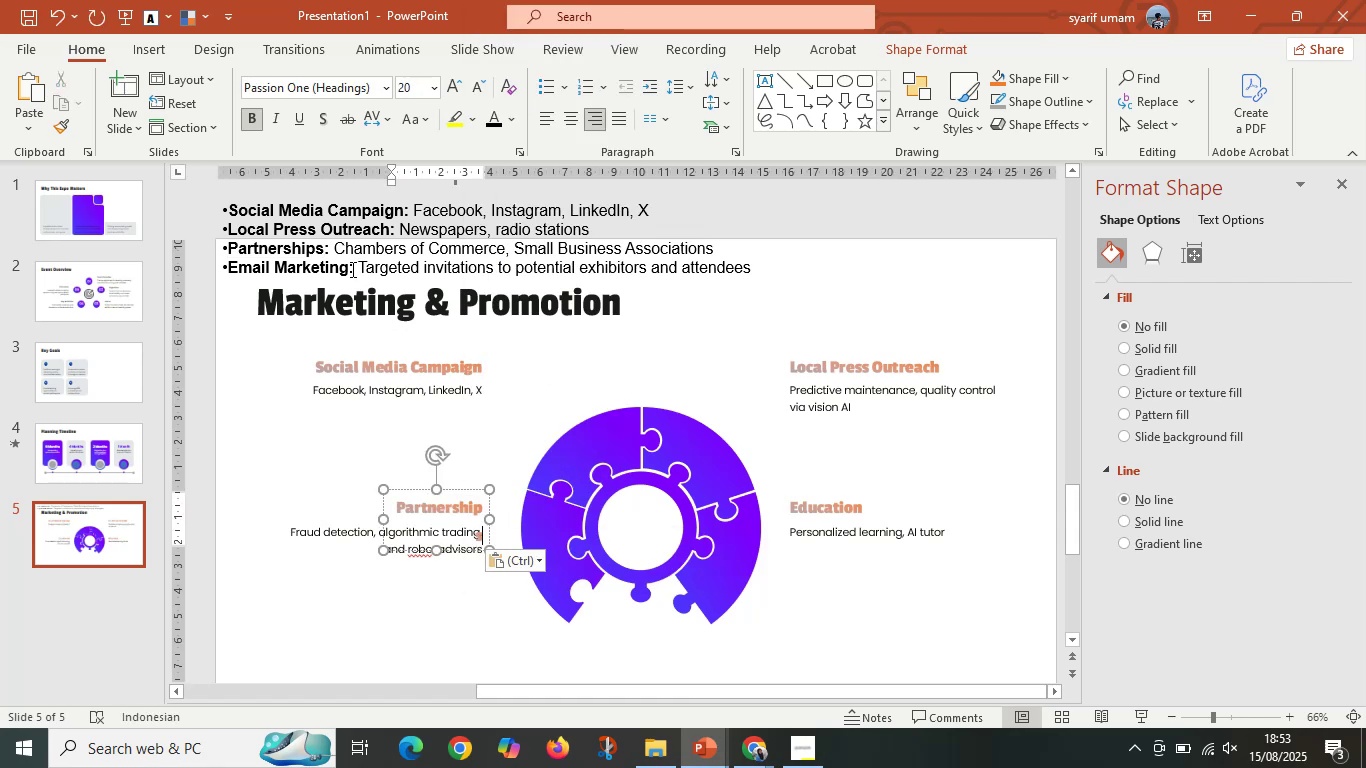 
left_click_drag(start_coordinate=[350, 269], to_coordinate=[230, 269])
 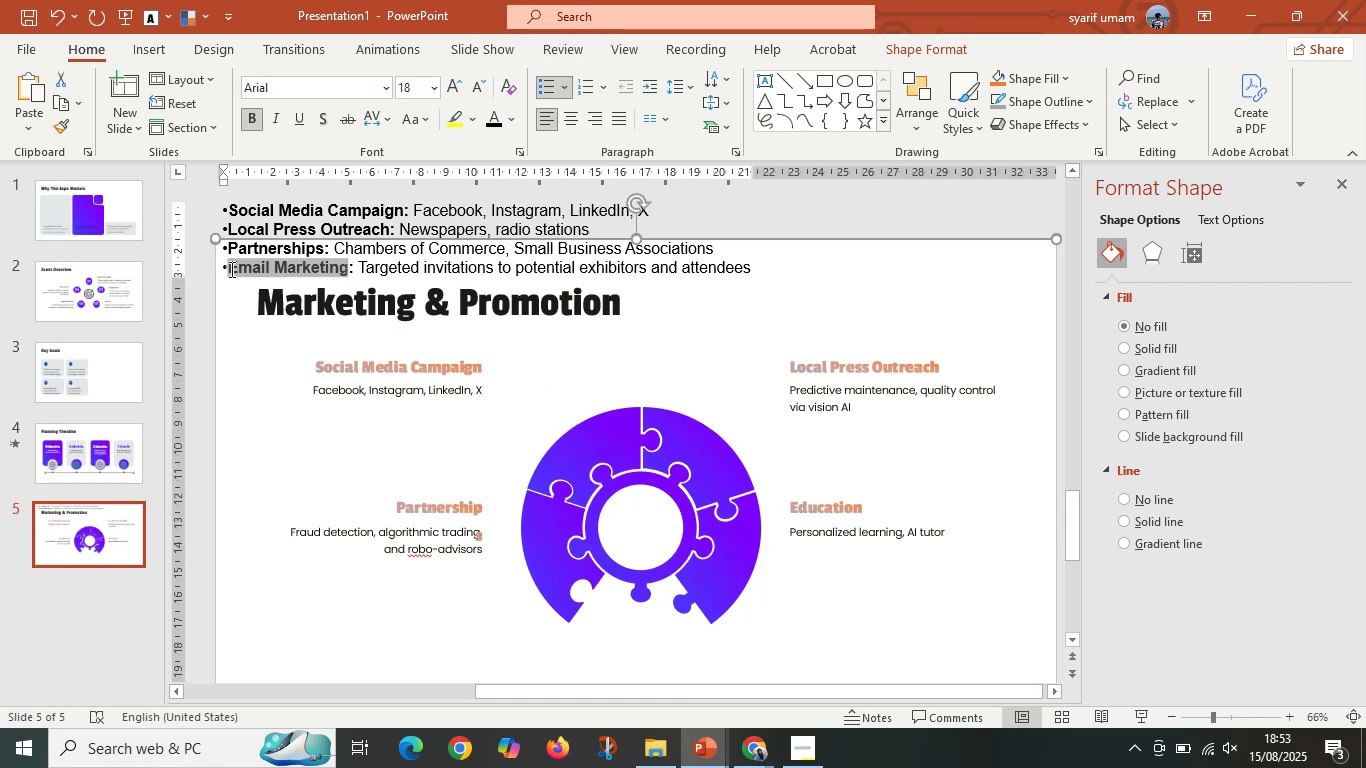 
key(Control+C)
 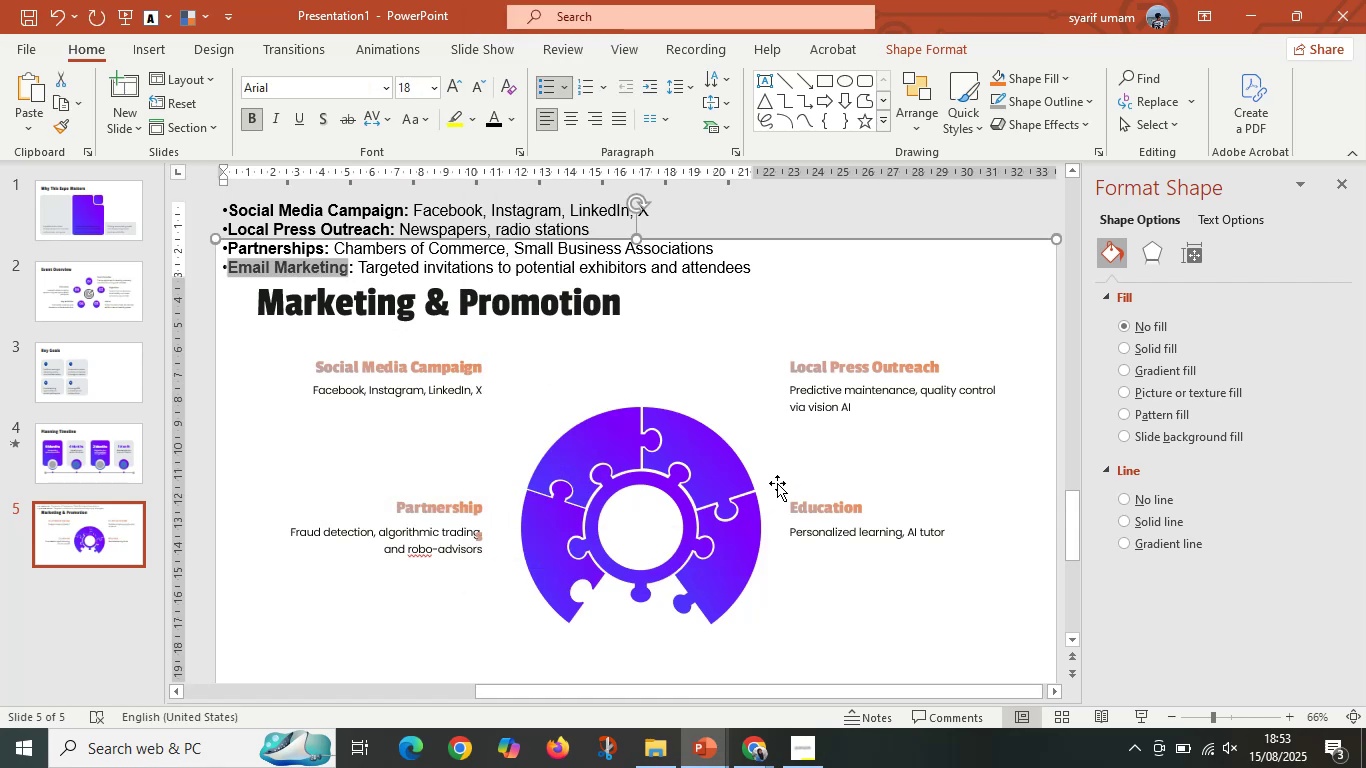 
hold_key(key=ControlLeft, duration=0.37)
 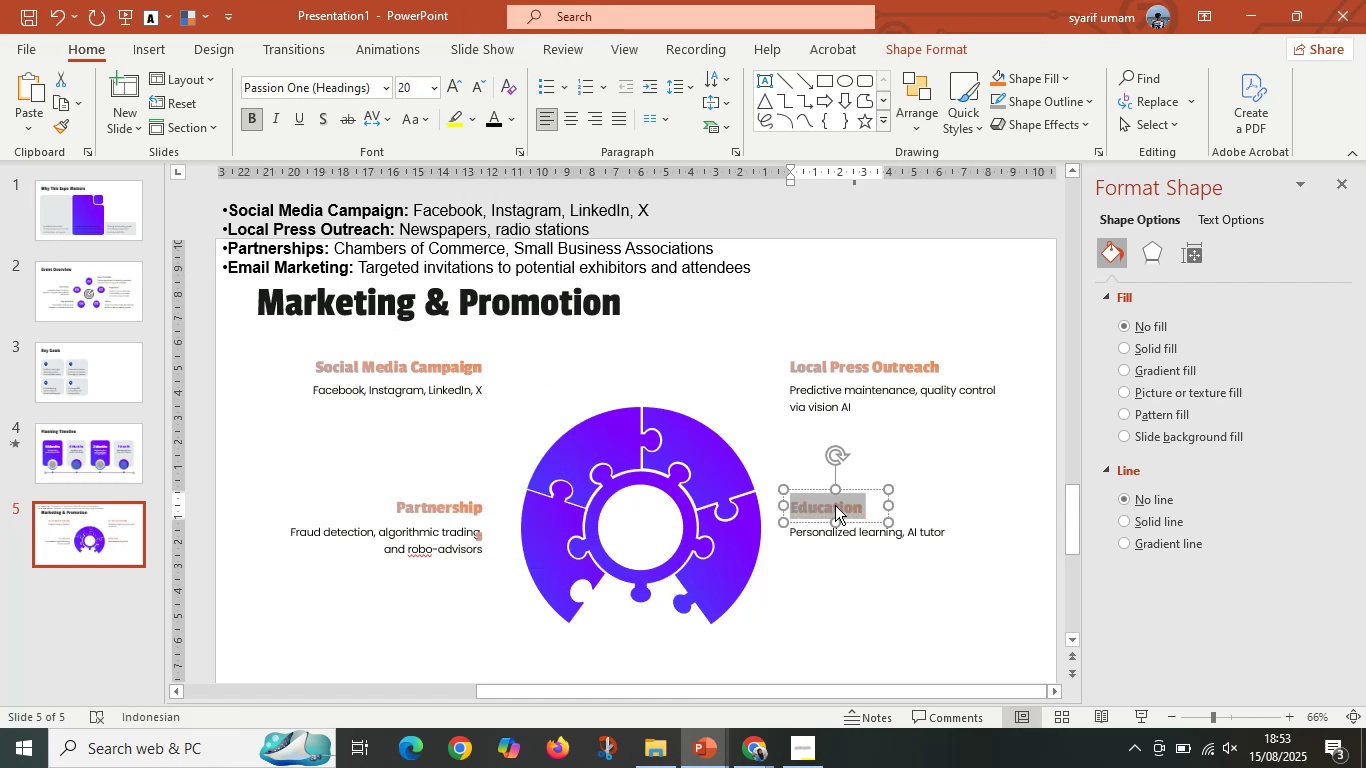 
right_click([835, 505])
 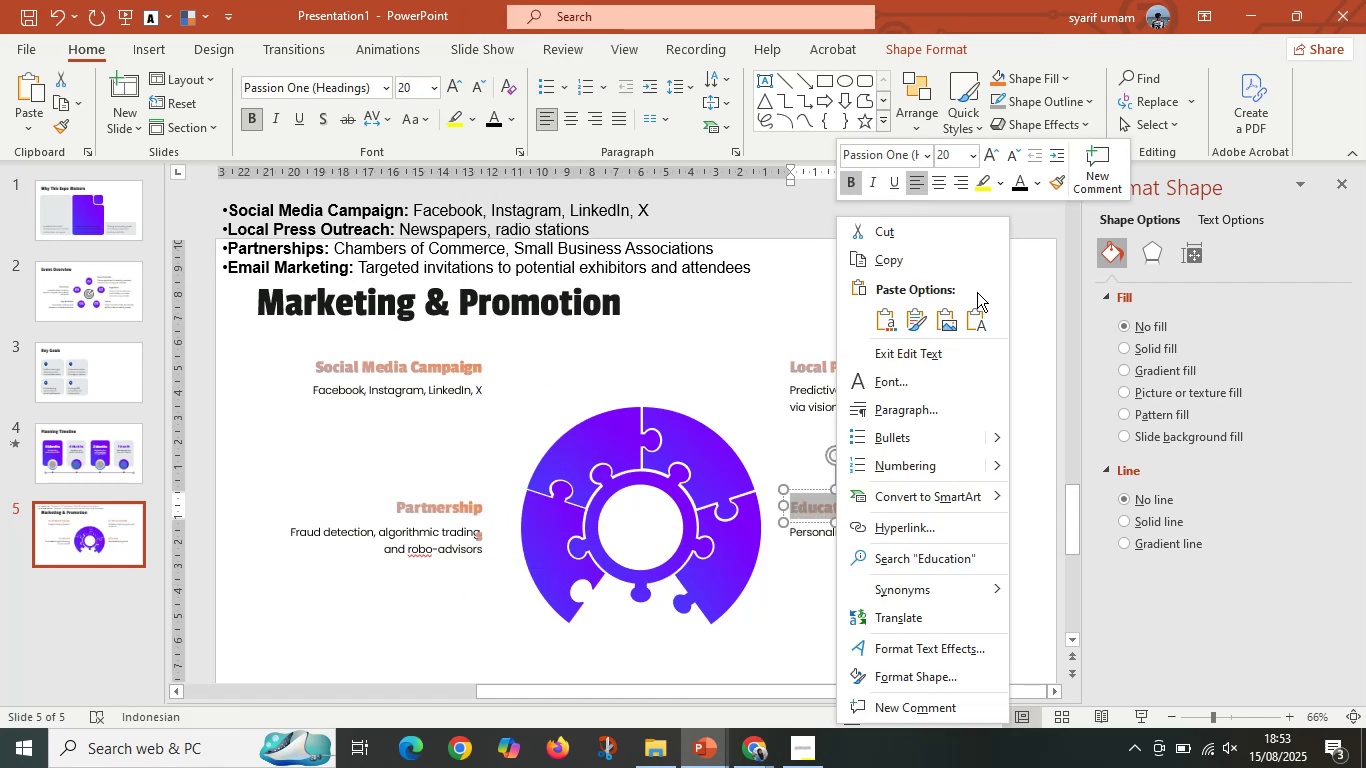 
left_click([966, 321])
 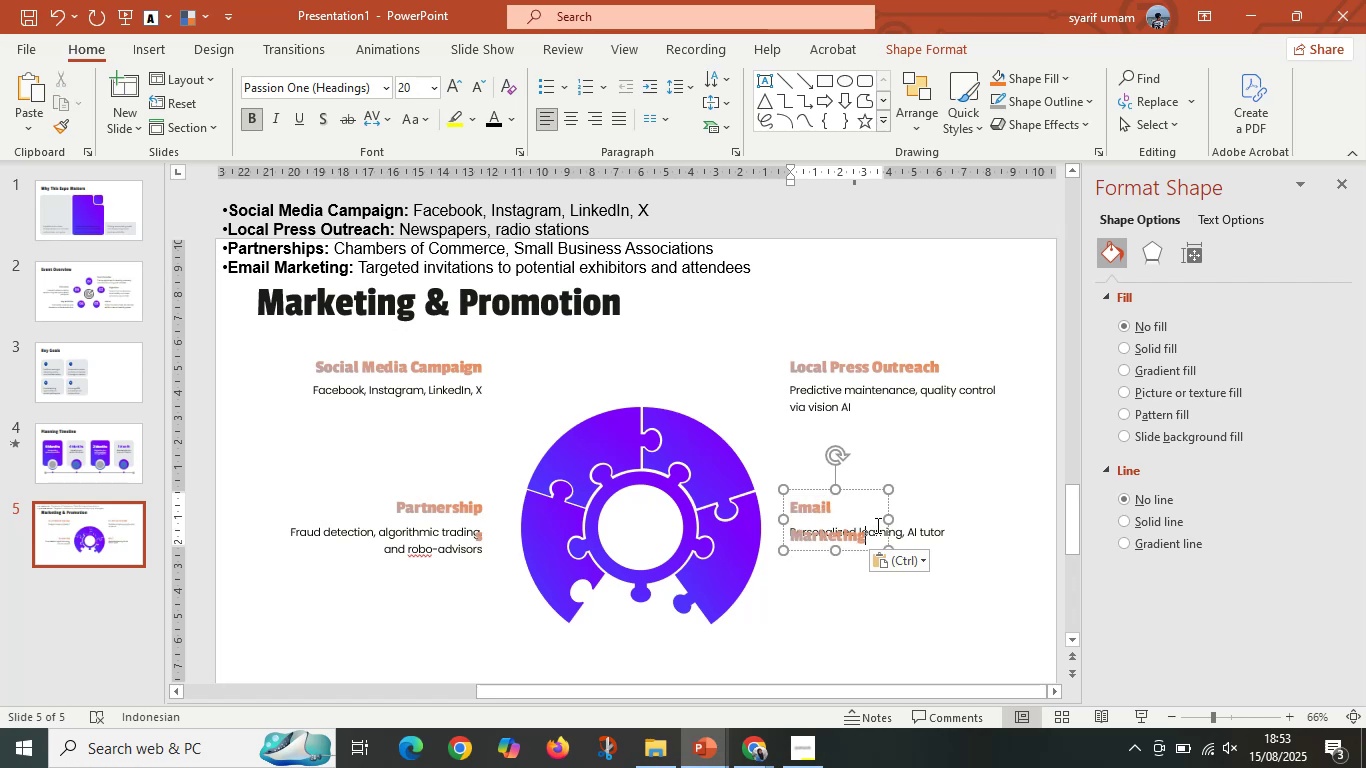 
left_click_drag(start_coordinate=[888, 520], to_coordinate=[921, 518])
 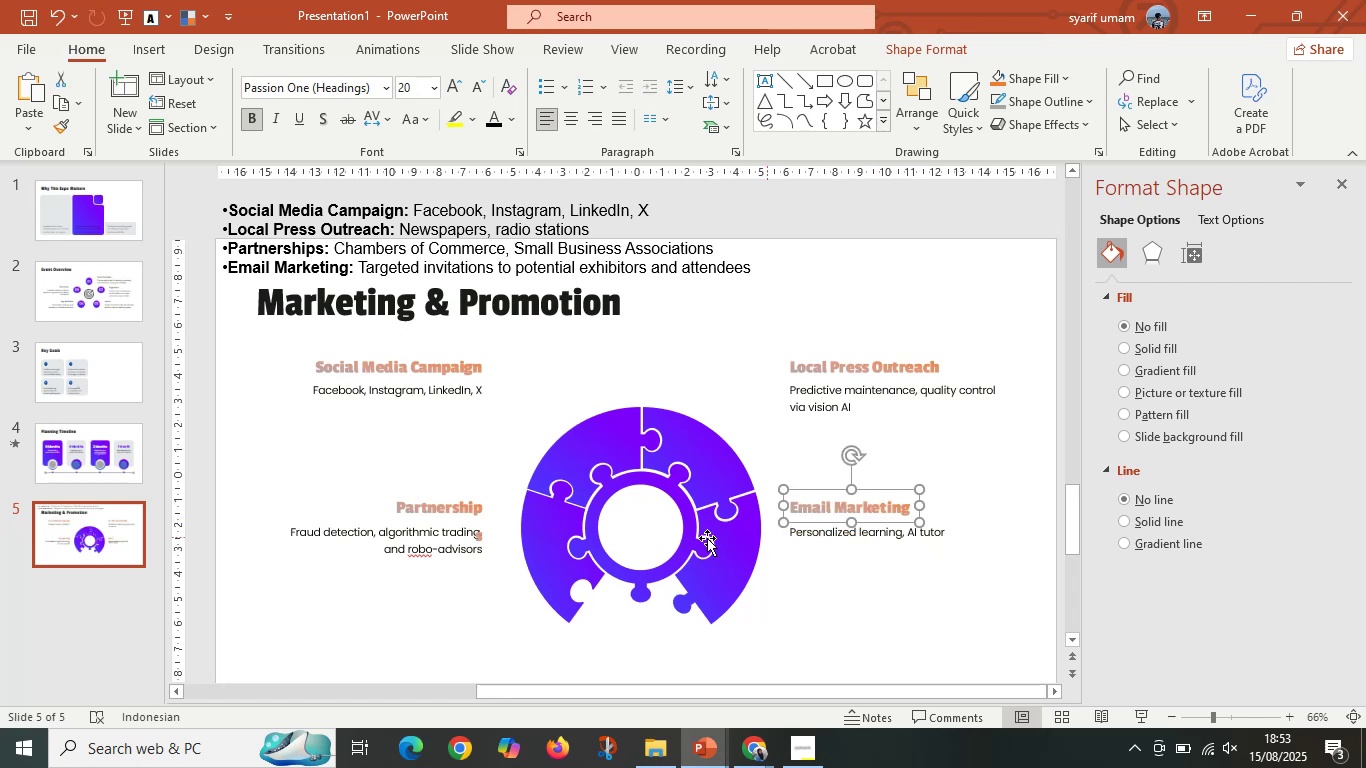 
hold_key(key=ShiftLeft, duration=0.51)
left_click([453, 527])
 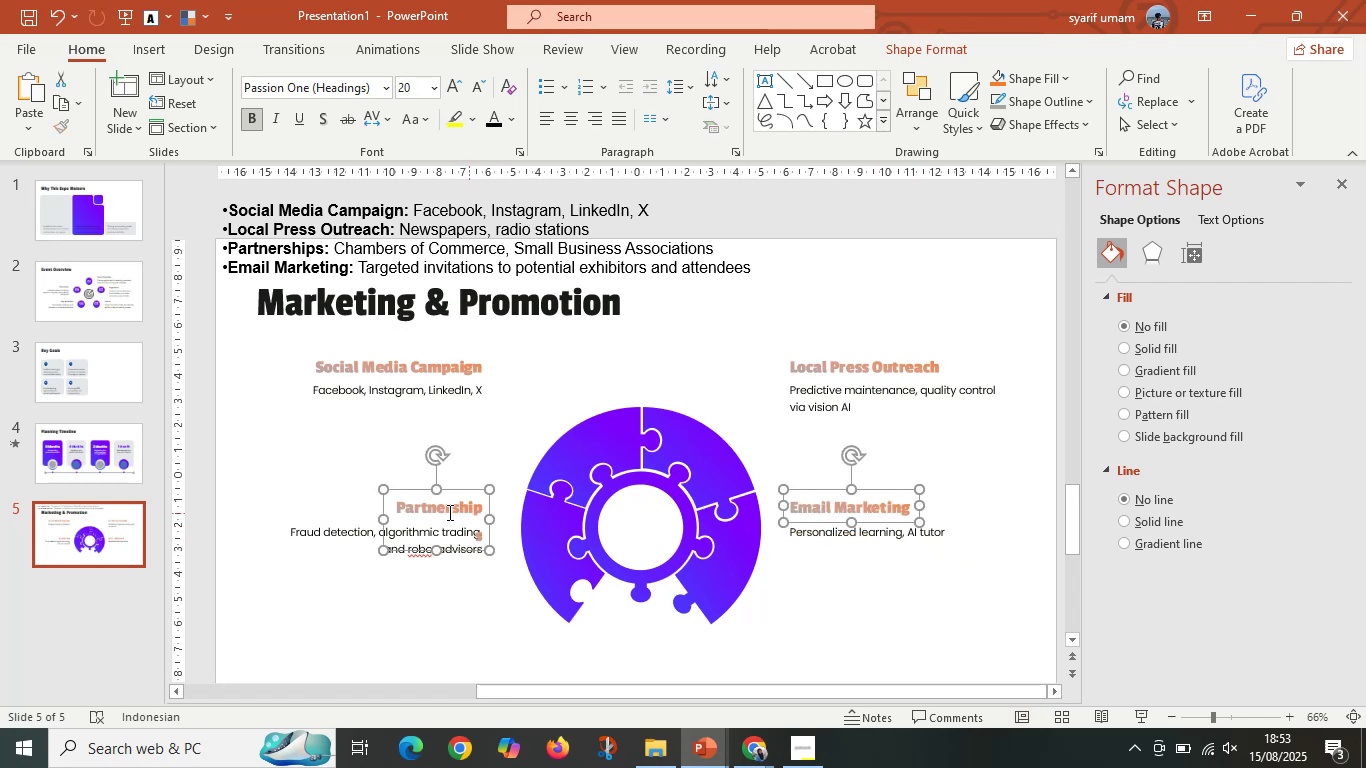 
left_click([428, 510])
 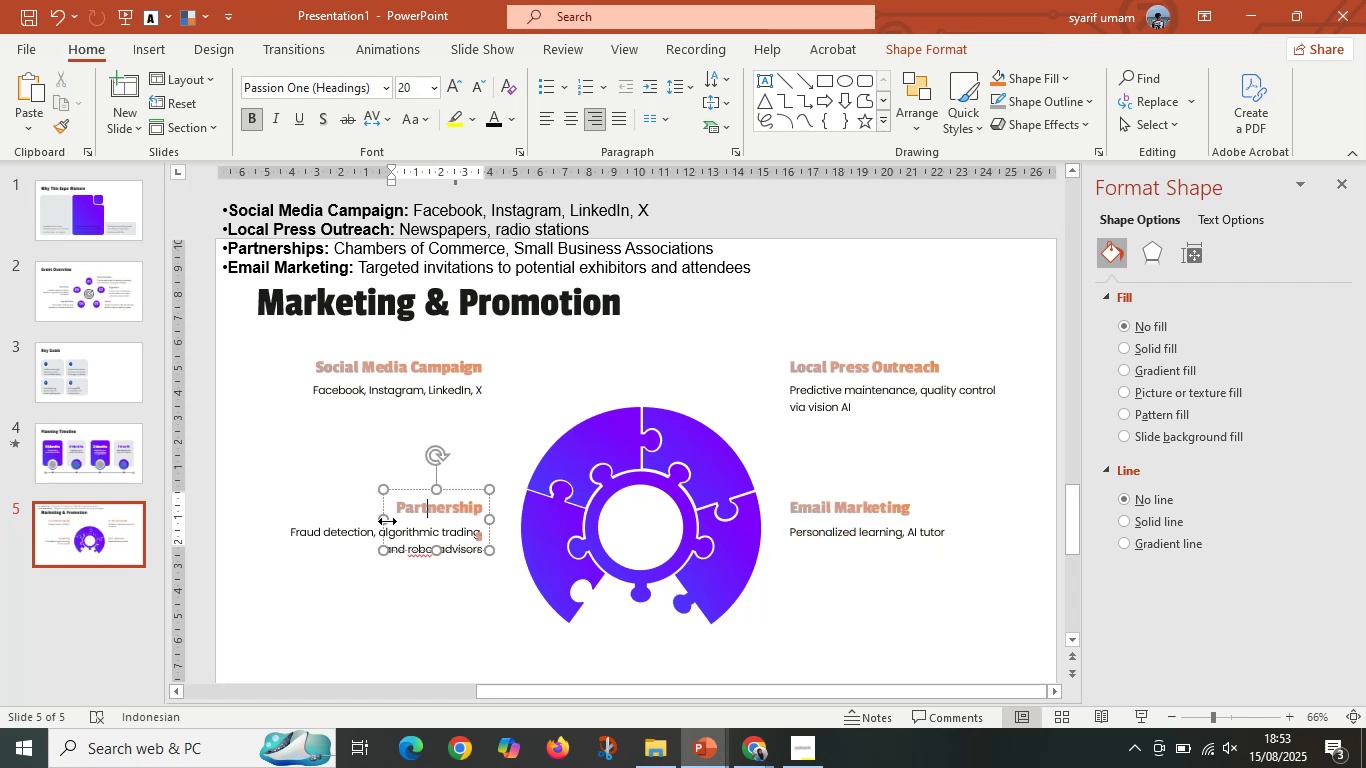 
left_click_drag(start_coordinate=[387, 521], to_coordinate=[370, 521])
 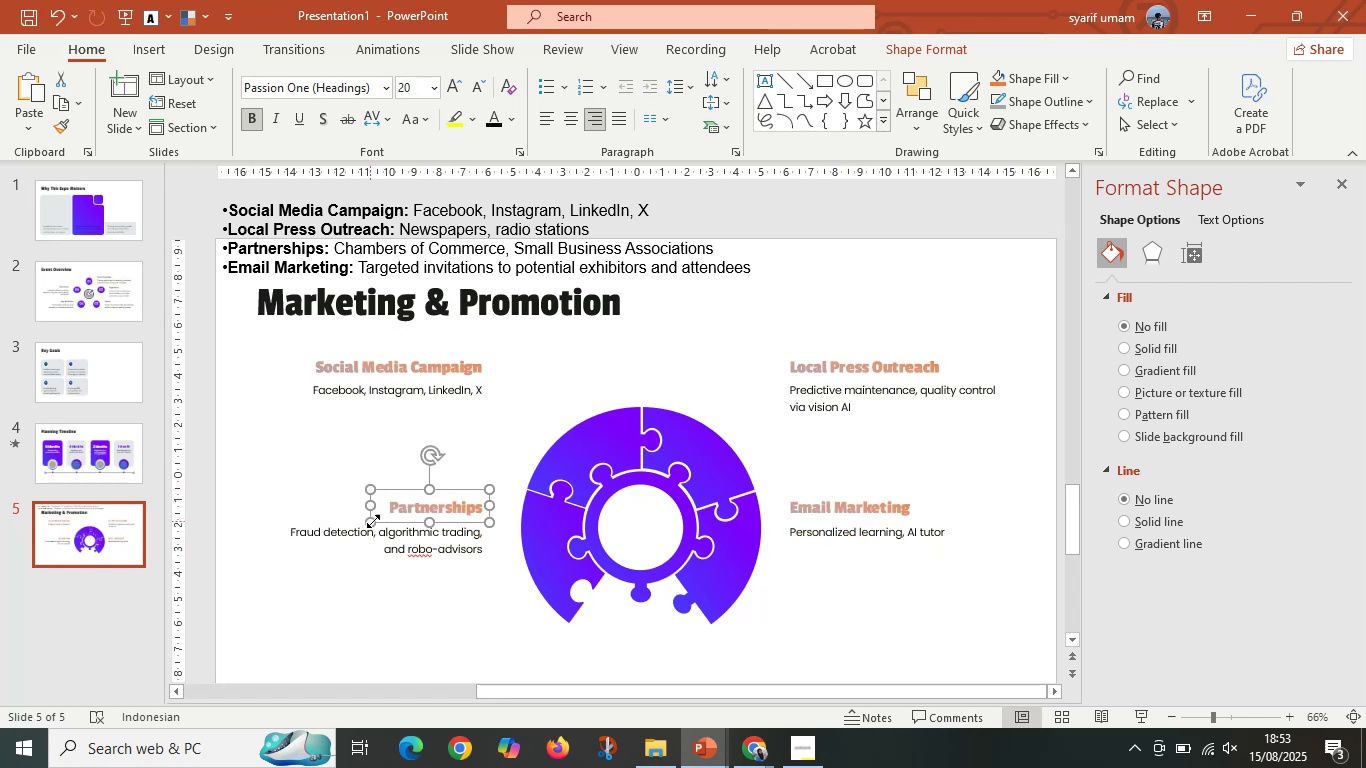 
hold_key(key=ShiftLeft, duration=0.97)
left_click([429, 541])
 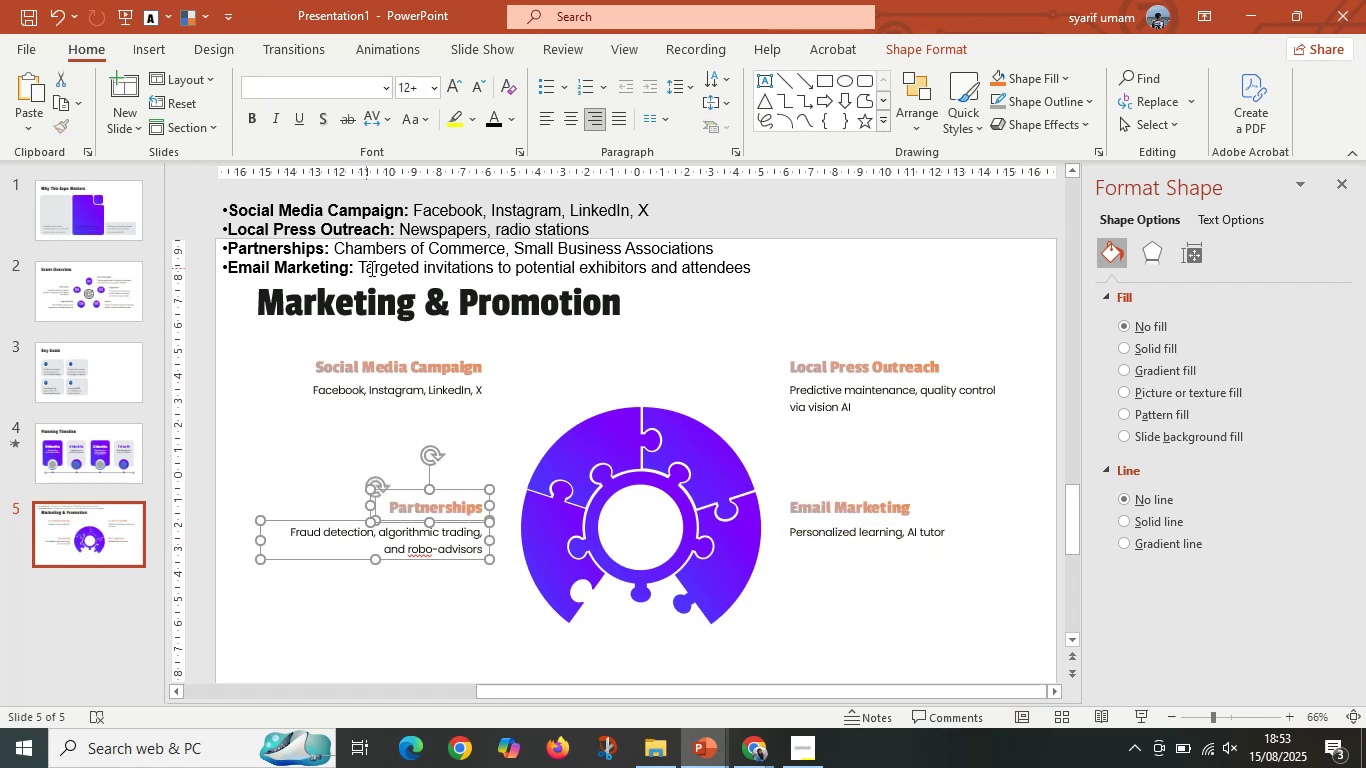 
left_click_drag(start_coordinate=[361, 270], to_coordinate=[781, 271])
 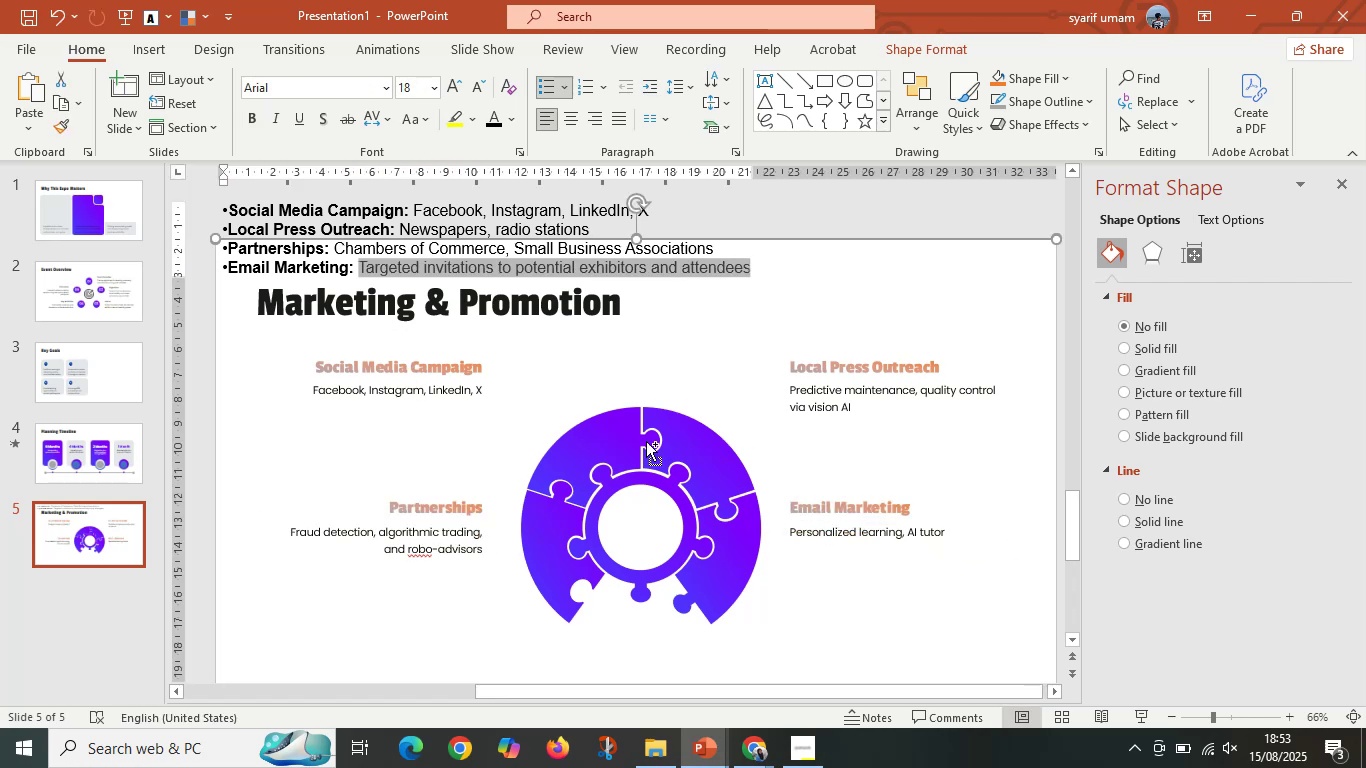 
key(Control+C)
 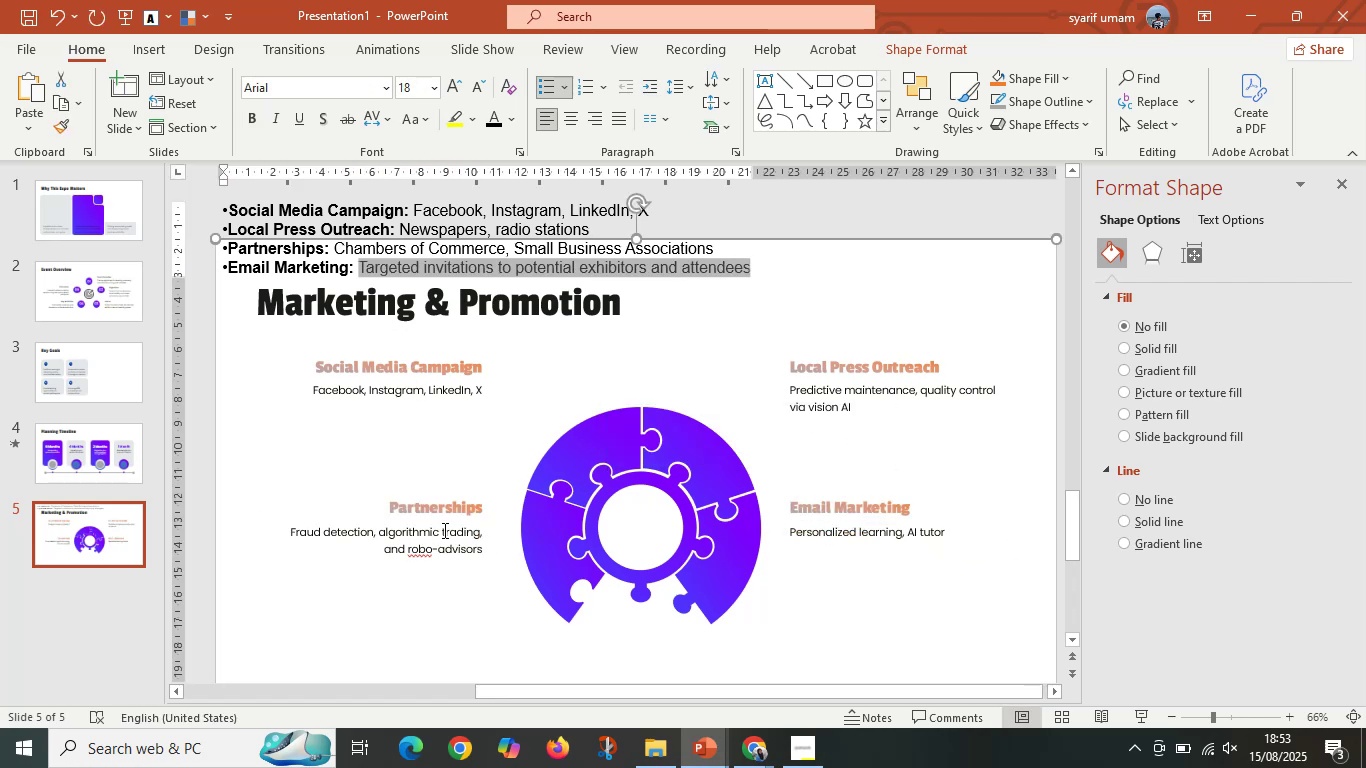 
left_click([432, 549])
 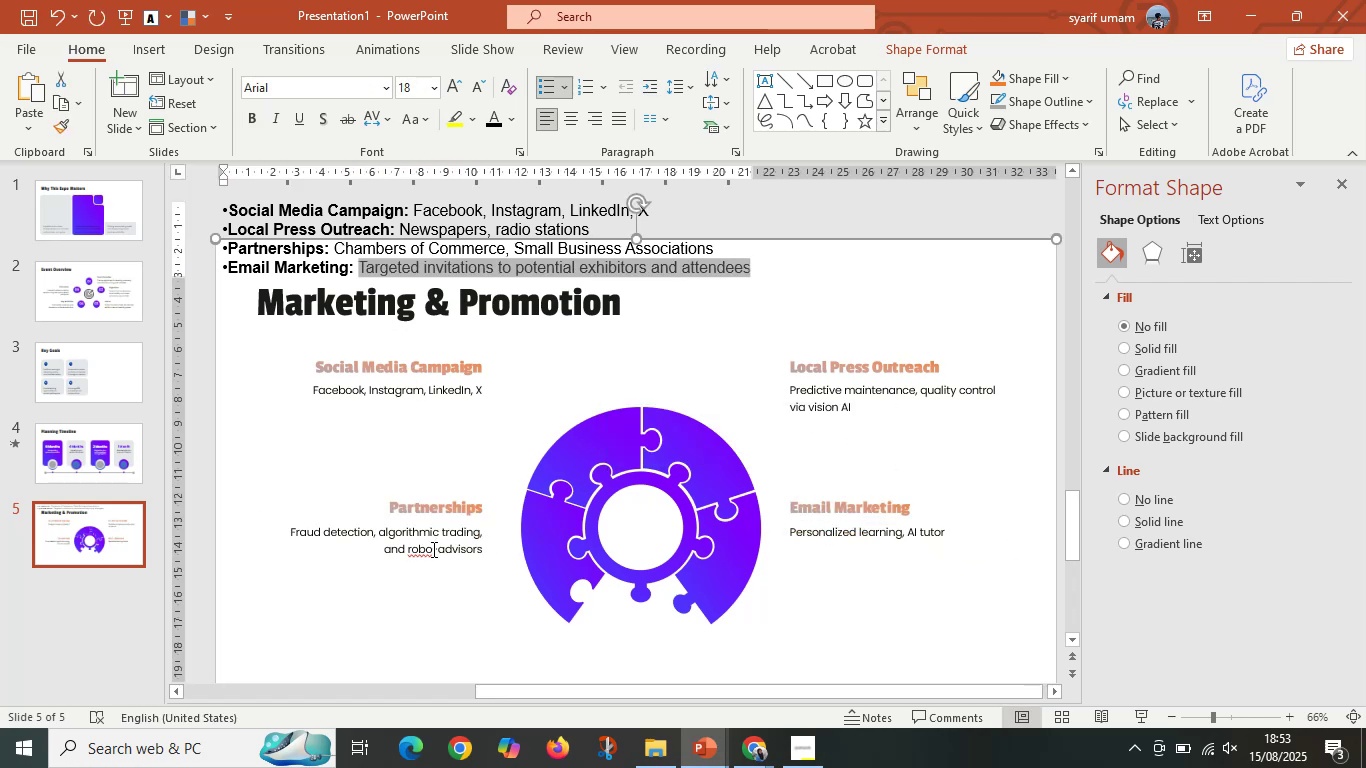 
key(Control+A)
 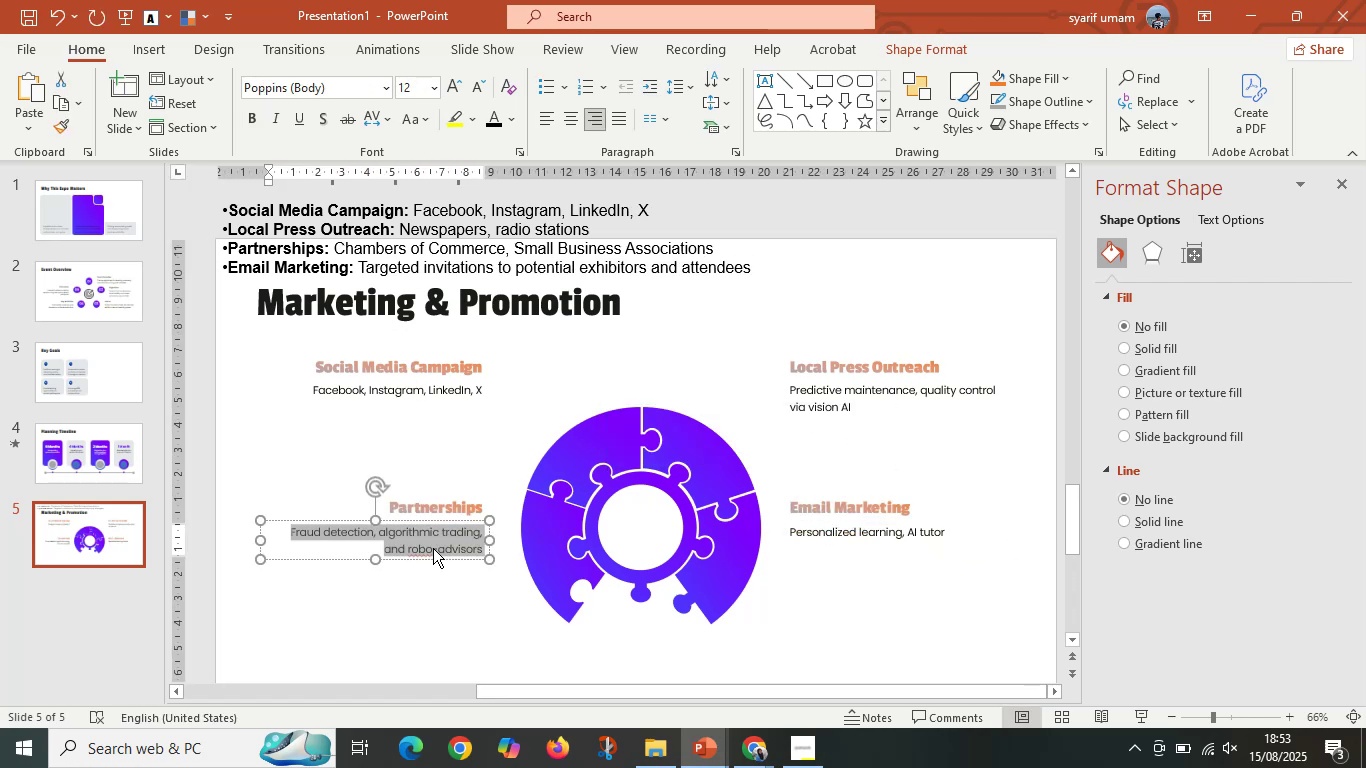 
right_click([433, 548])
 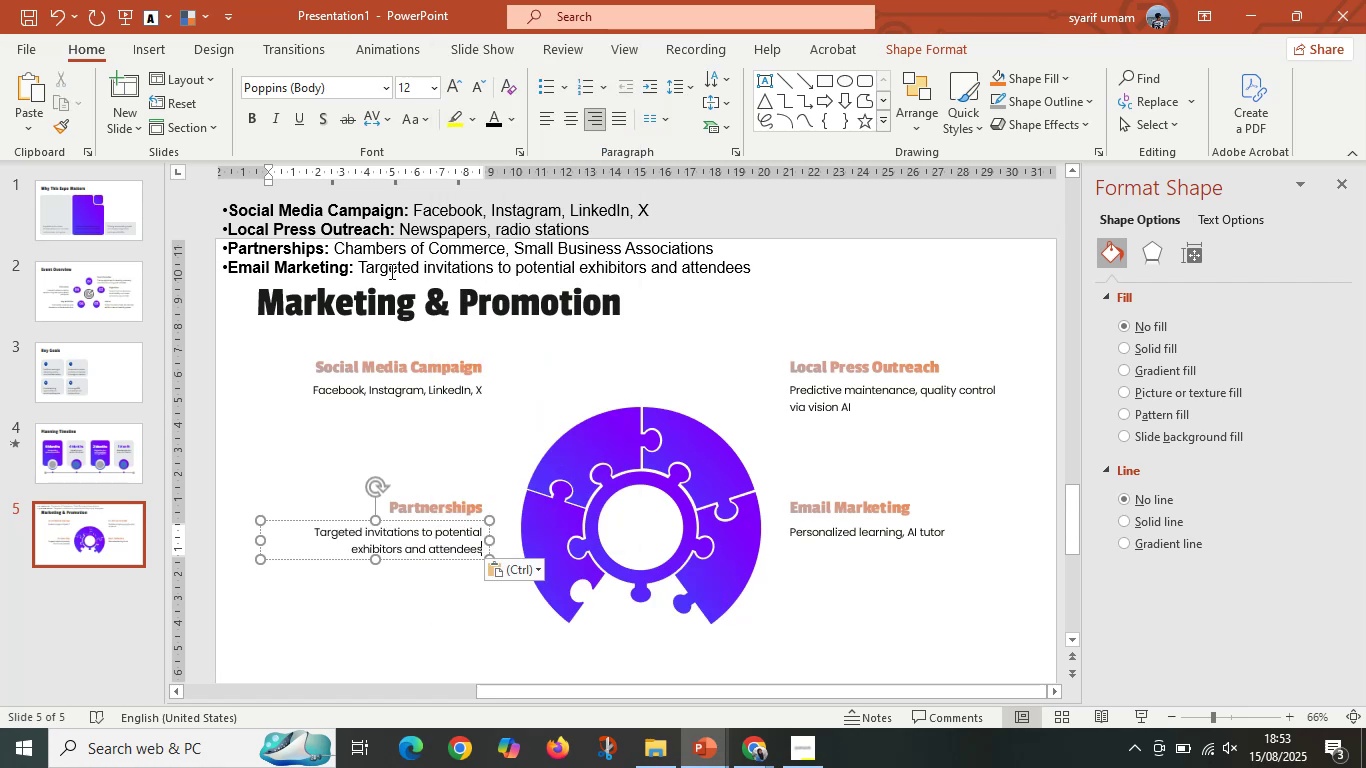 
left_click_drag(start_coordinate=[362, 270], to_coordinate=[859, 272])
 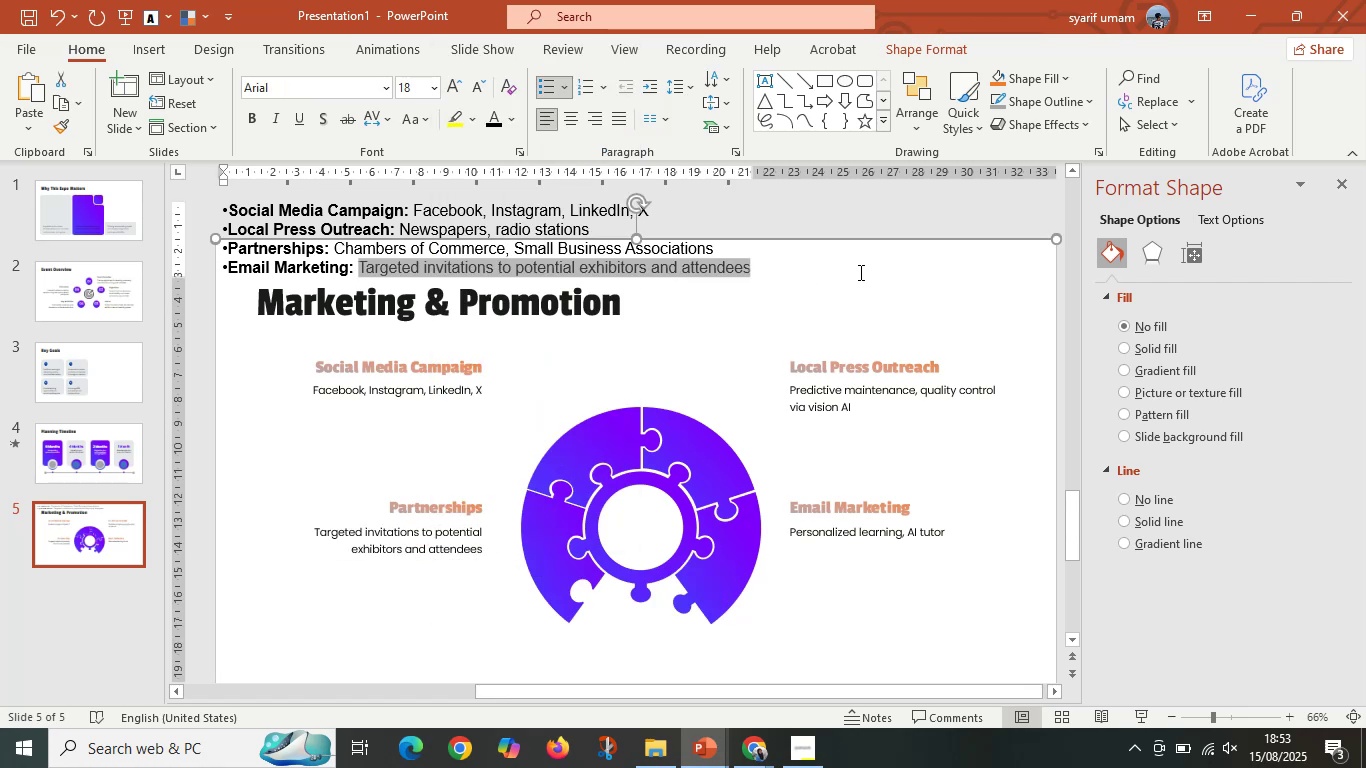 
key(Control+C)
 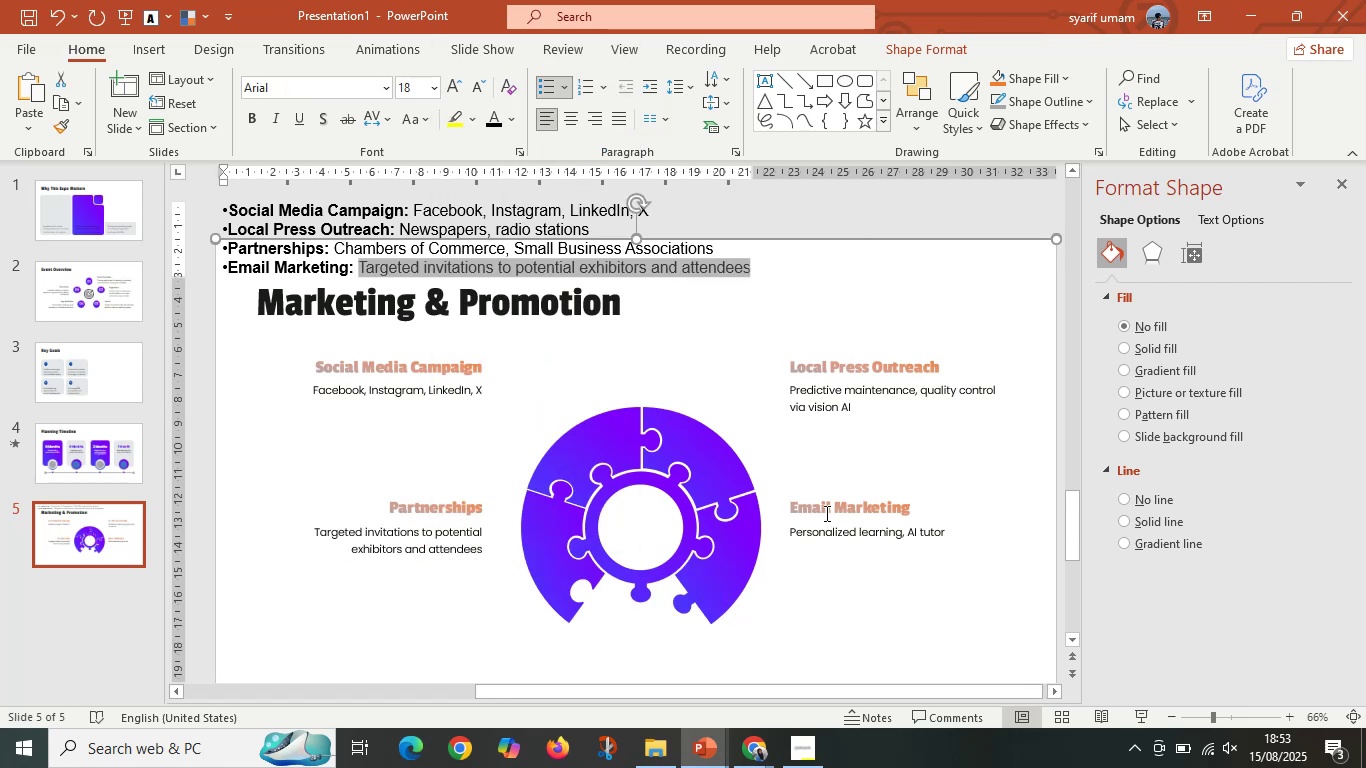 
left_click([829, 526])
 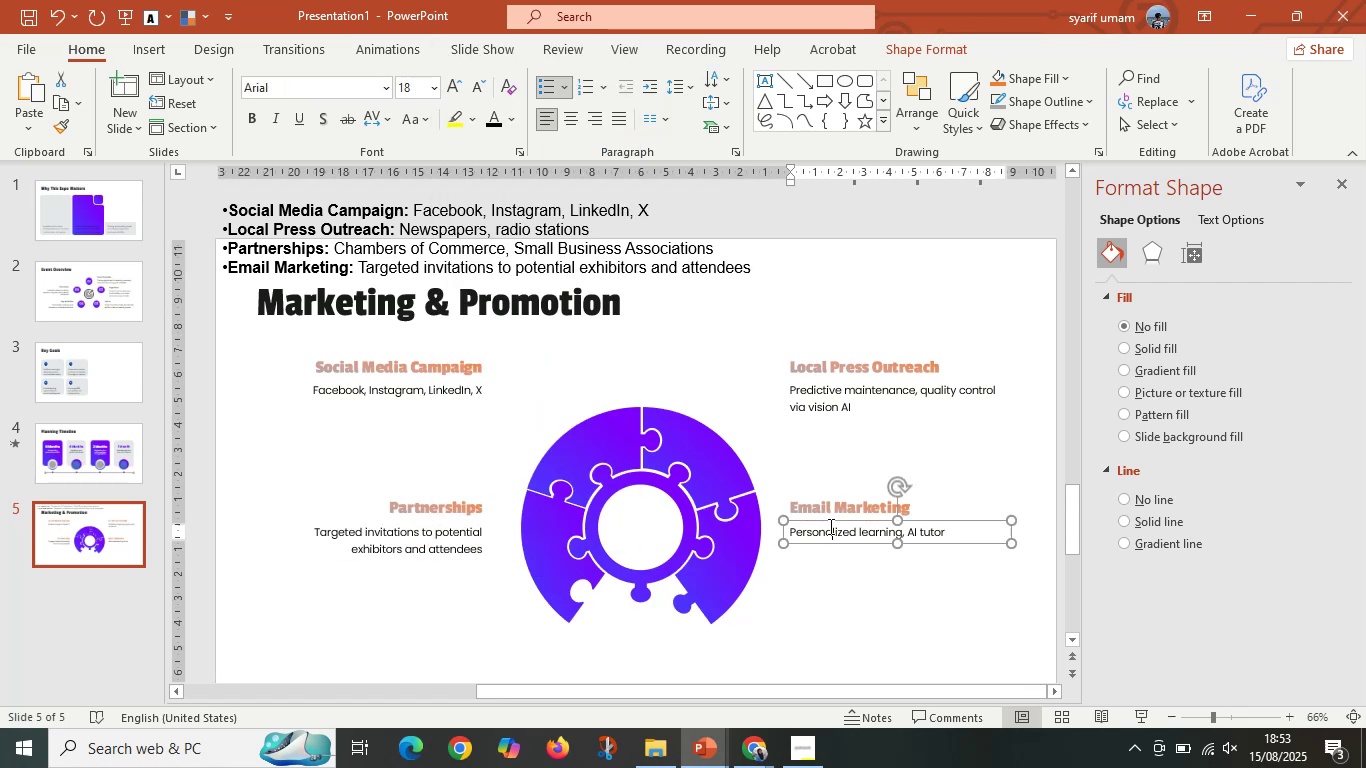 
key(Control+A)
 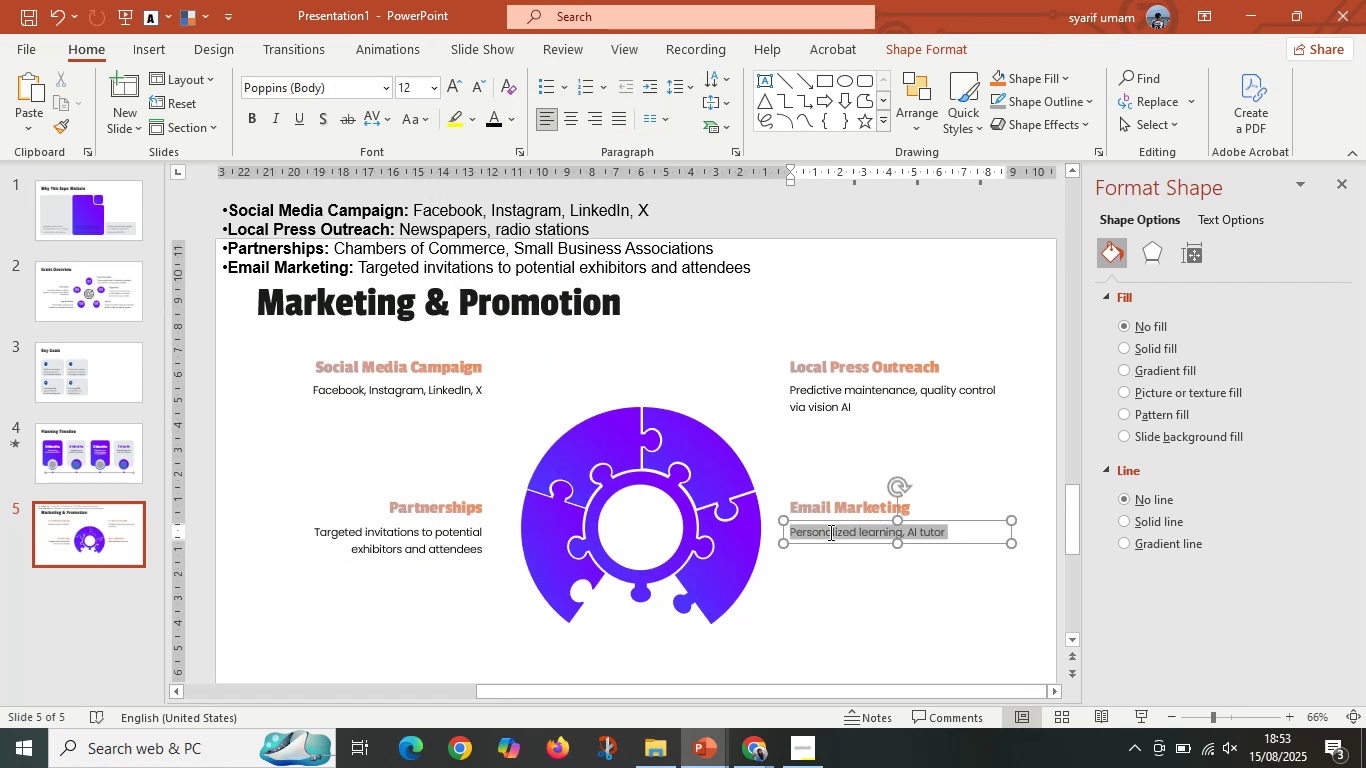 
right_click([829, 532])
 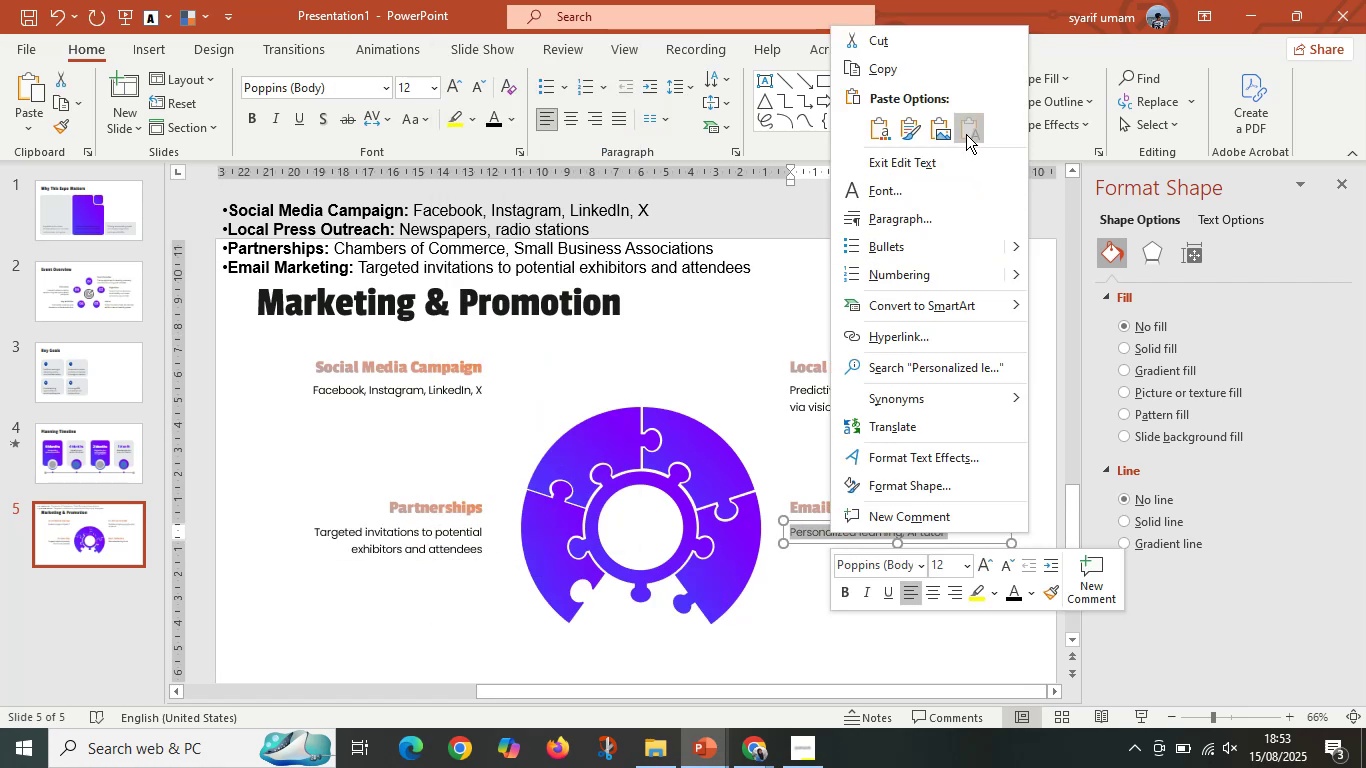 
hold_key(key=ControlLeft, duration=0.35)
scroll: coordinate [775, 572], scroll_direction: down, amount: 2.0
 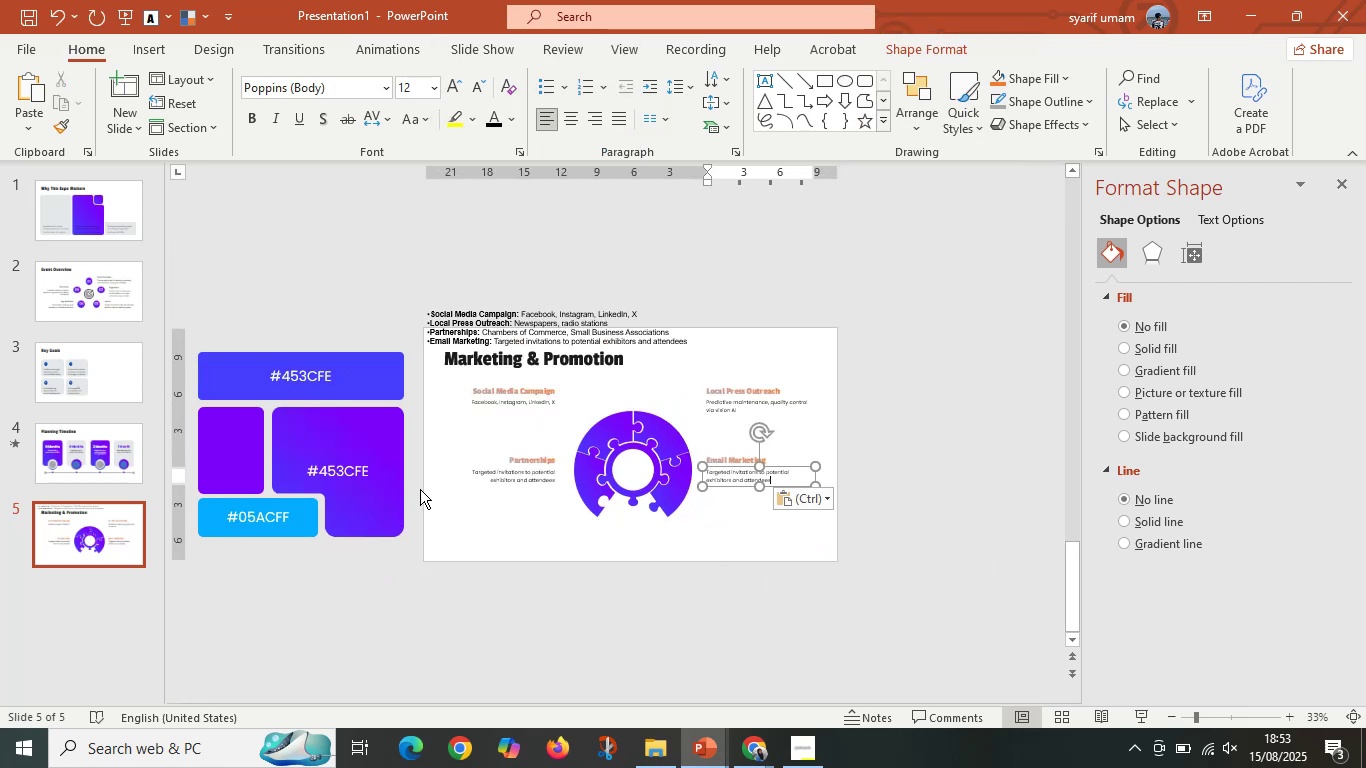 
left_click([417, 489])
 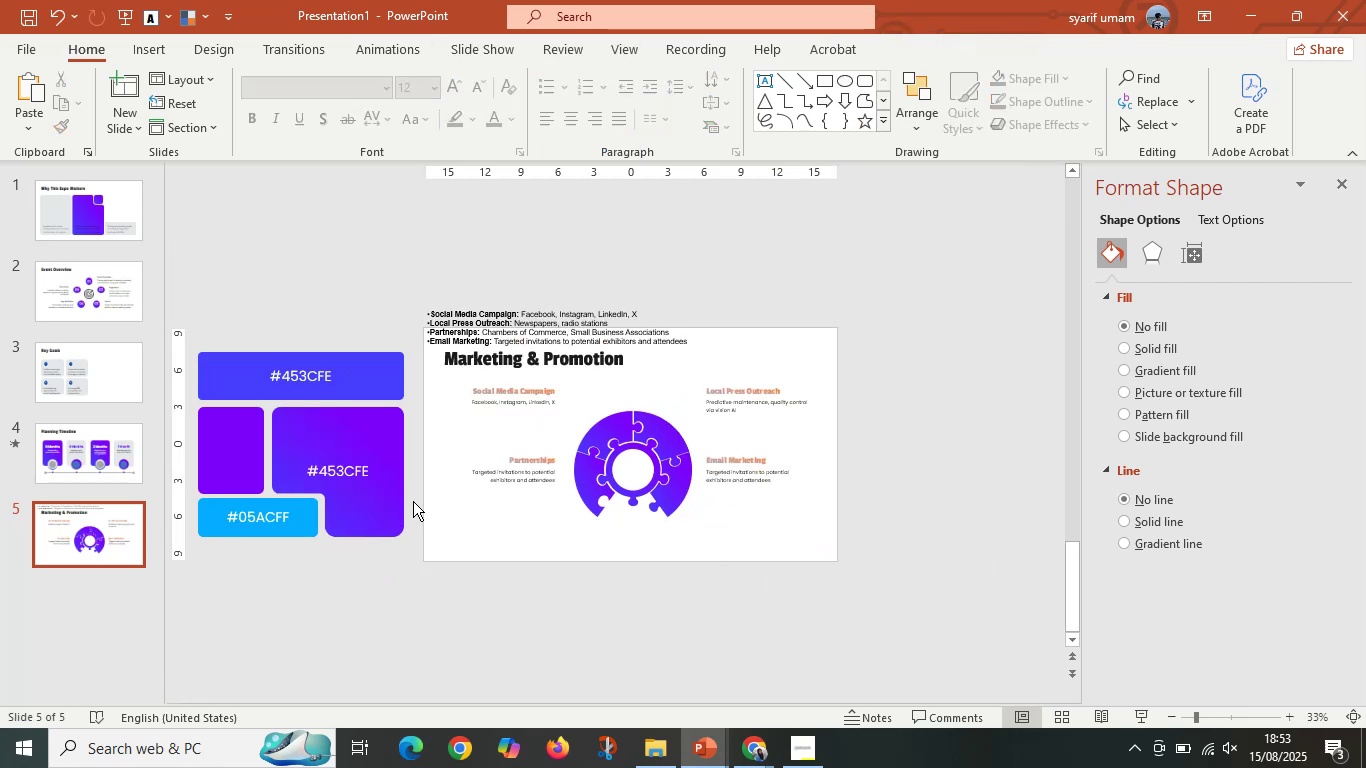 
left_click_drag(start_coordinate=[407, 529], to_coordinate=[399, 505])
 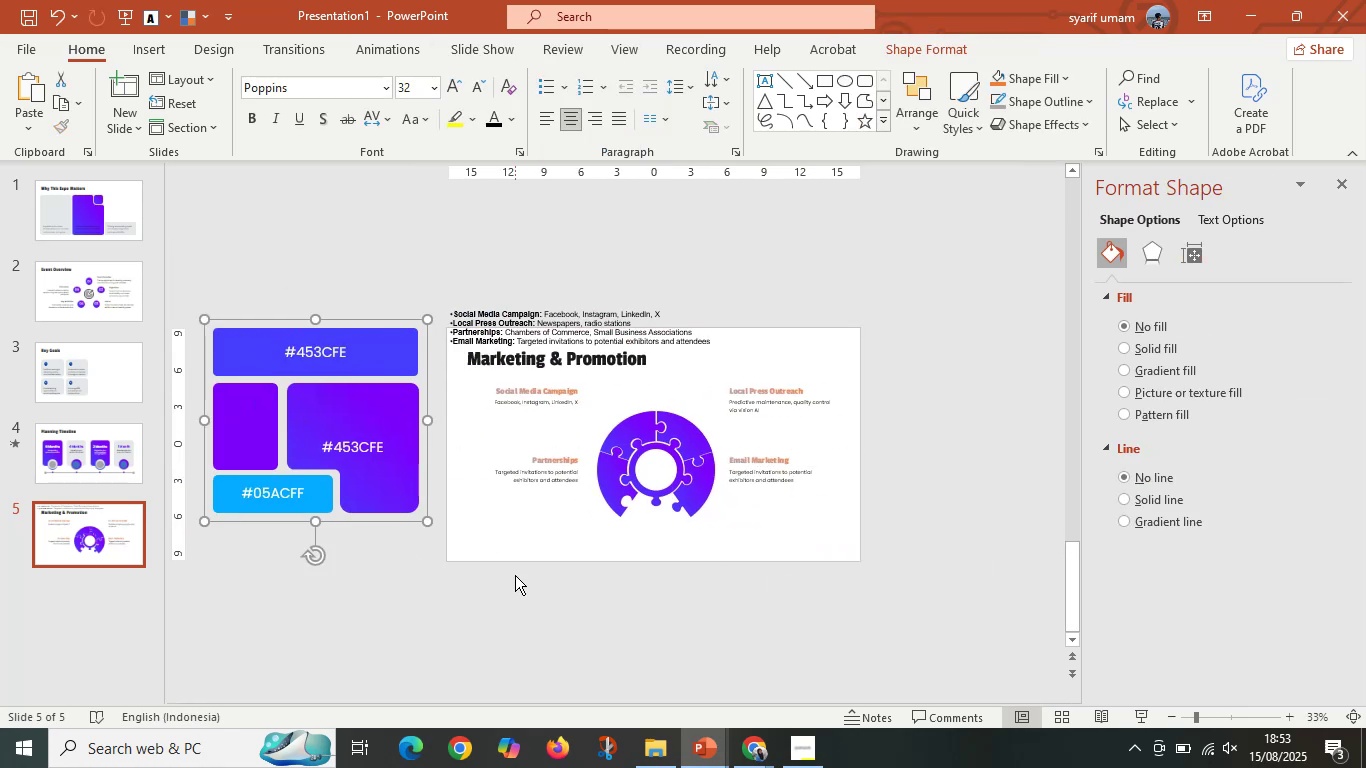 
left_click([494, 557])
 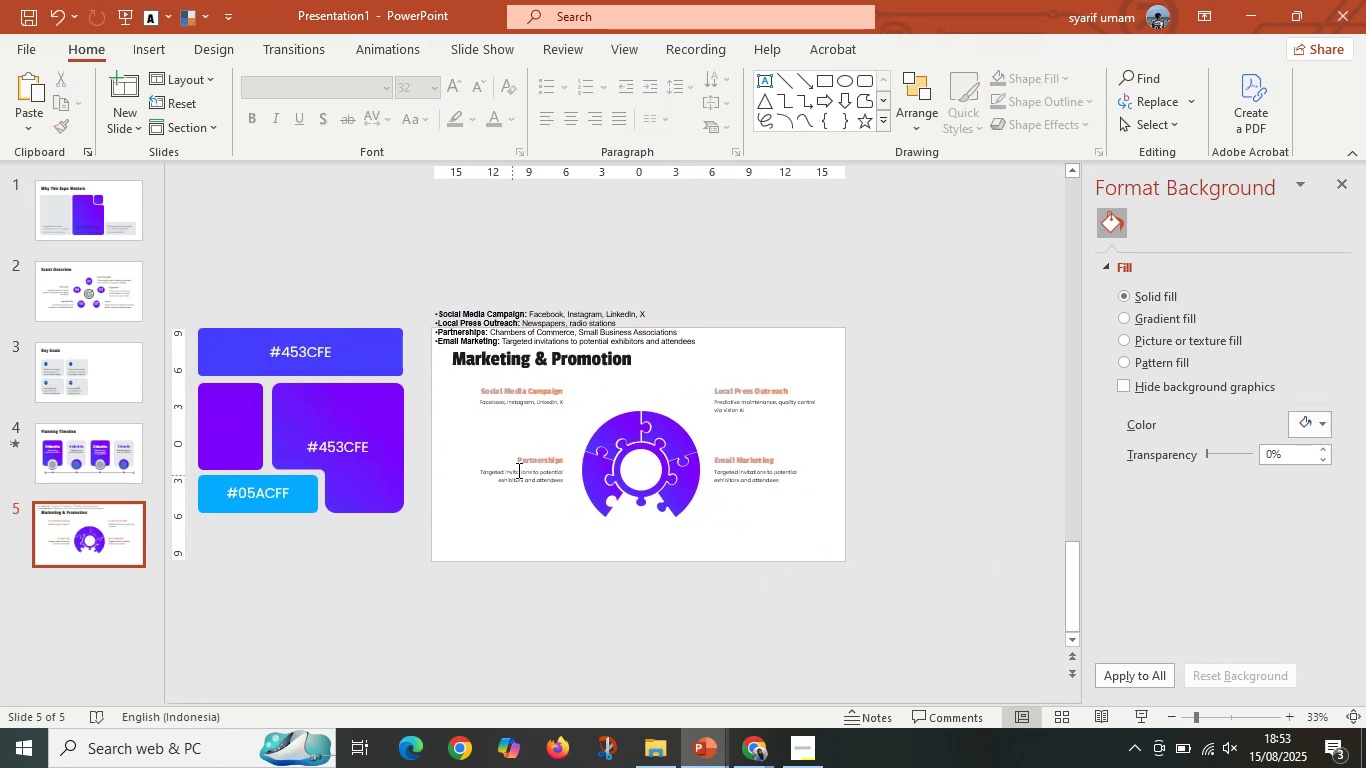 
left_click([528, 462])
 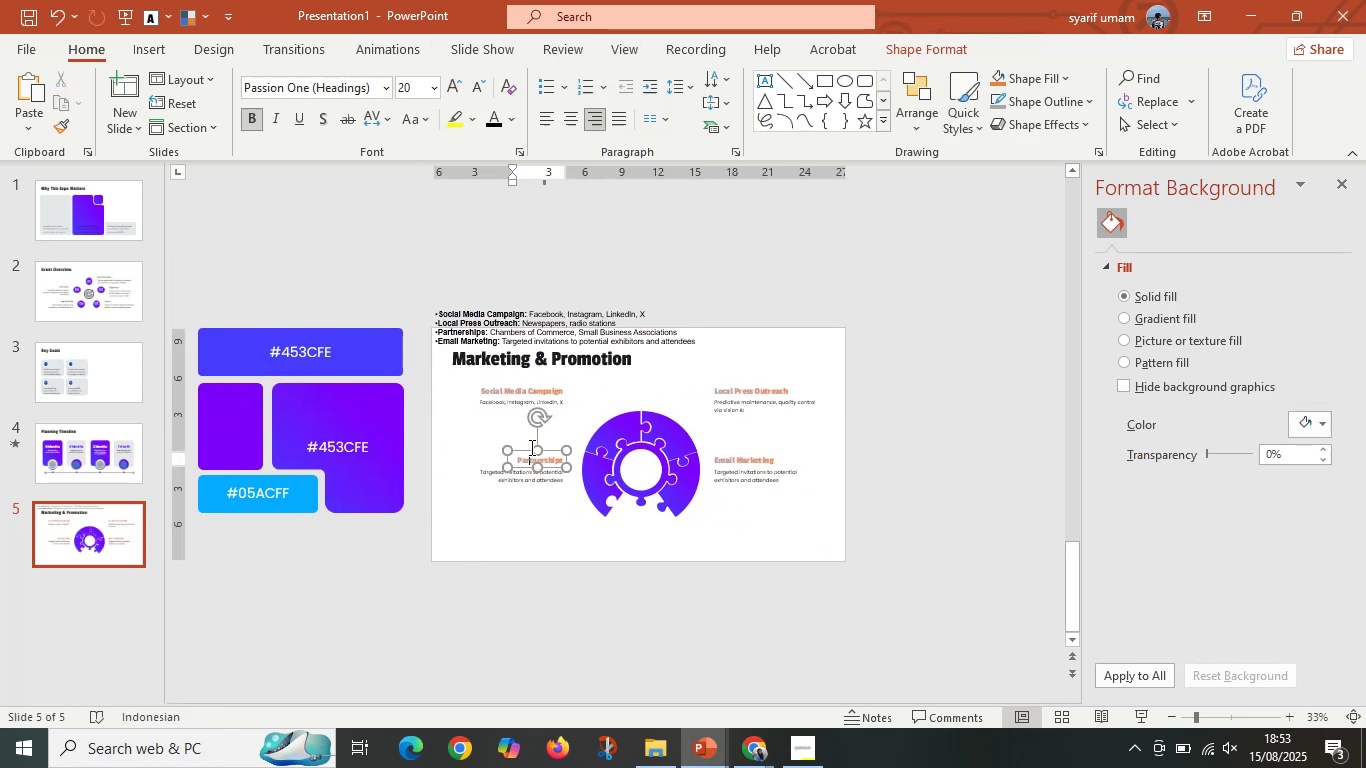 
hold_key(key=ShiftLeft, duration=1.51)
left_click([536, 385])
 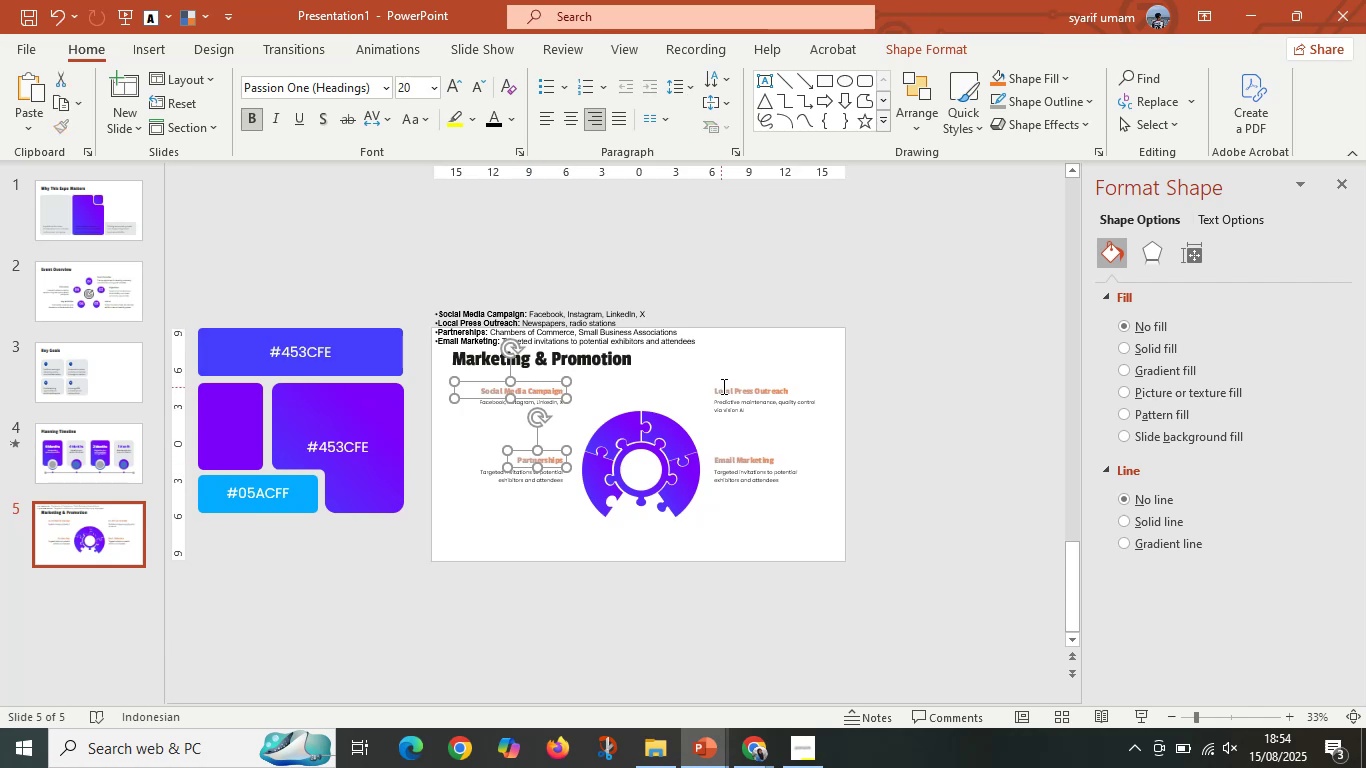 
left_click([726, 386])
 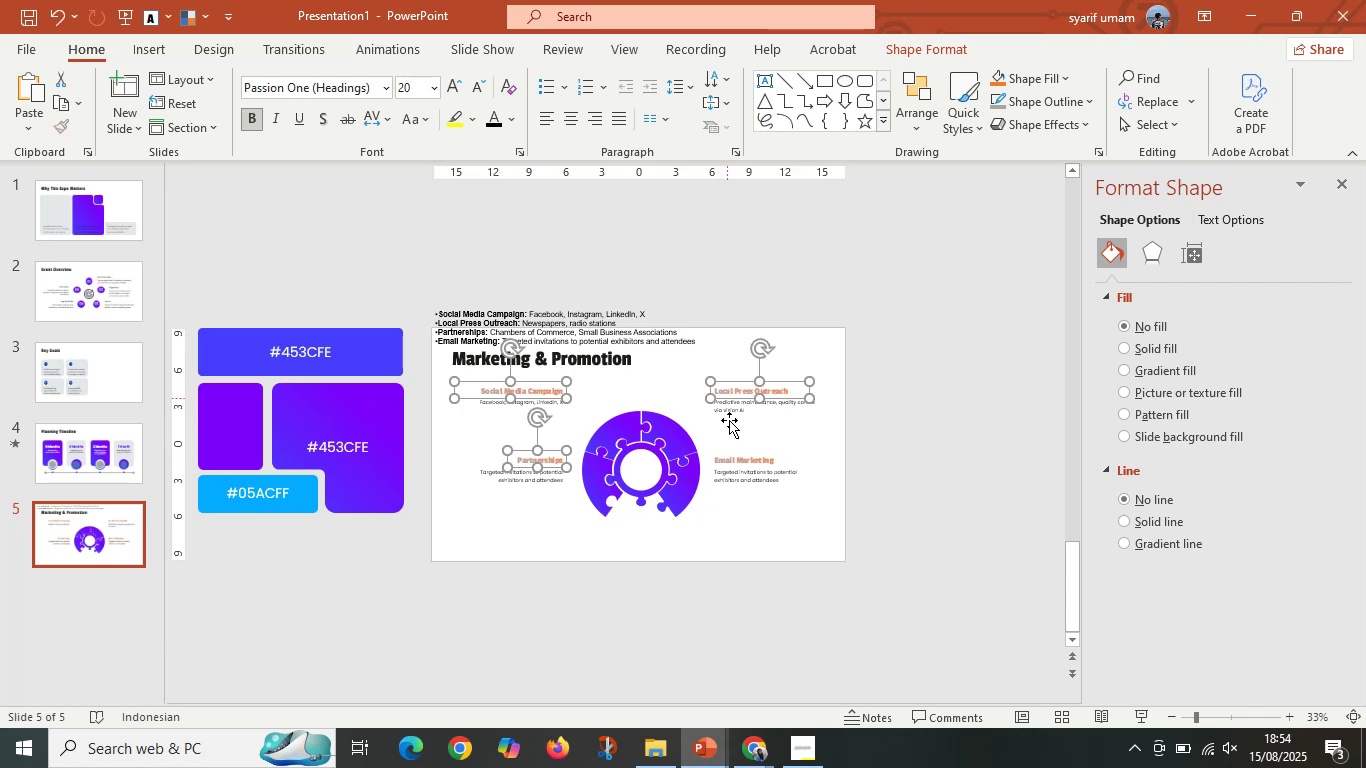 
hold_key(key=ShiftLeft, duration=0.46)
left_click([734, 458])
 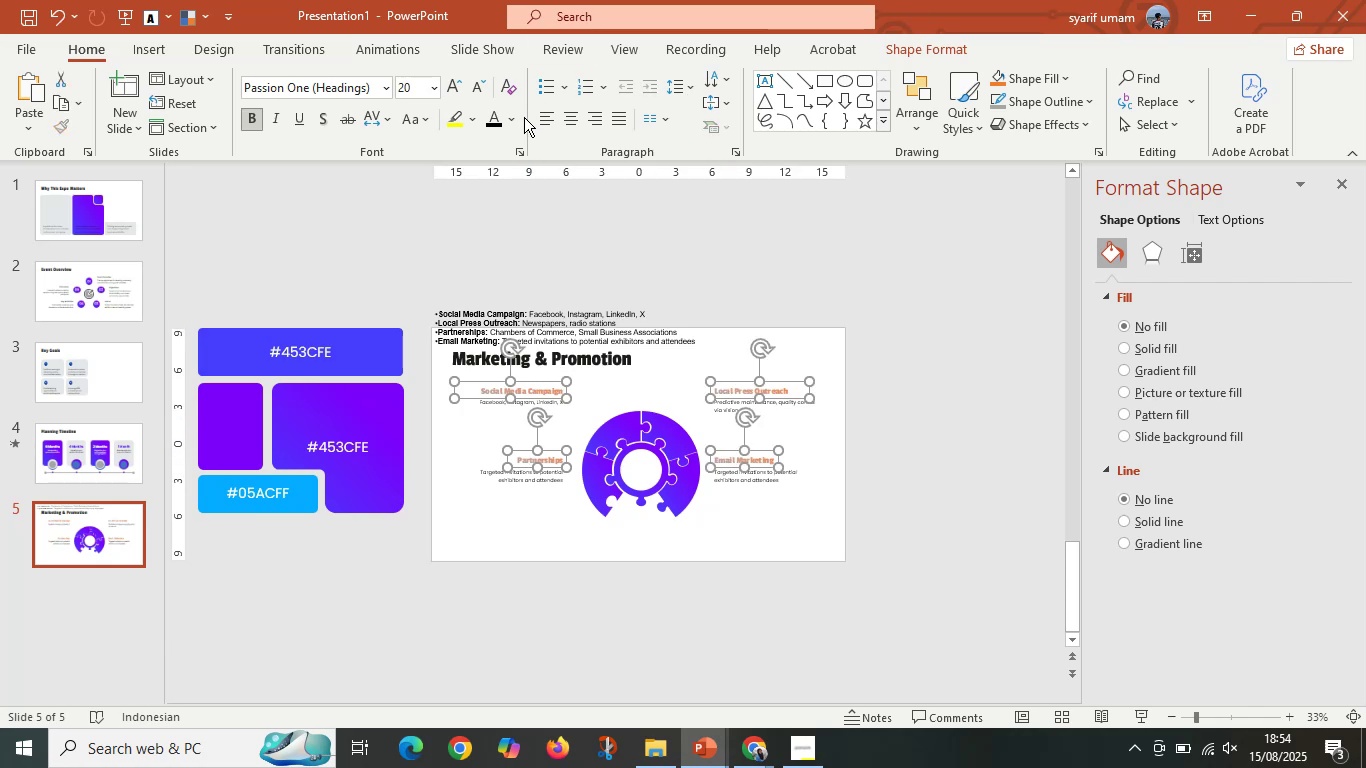 
left_click([509, 124])
 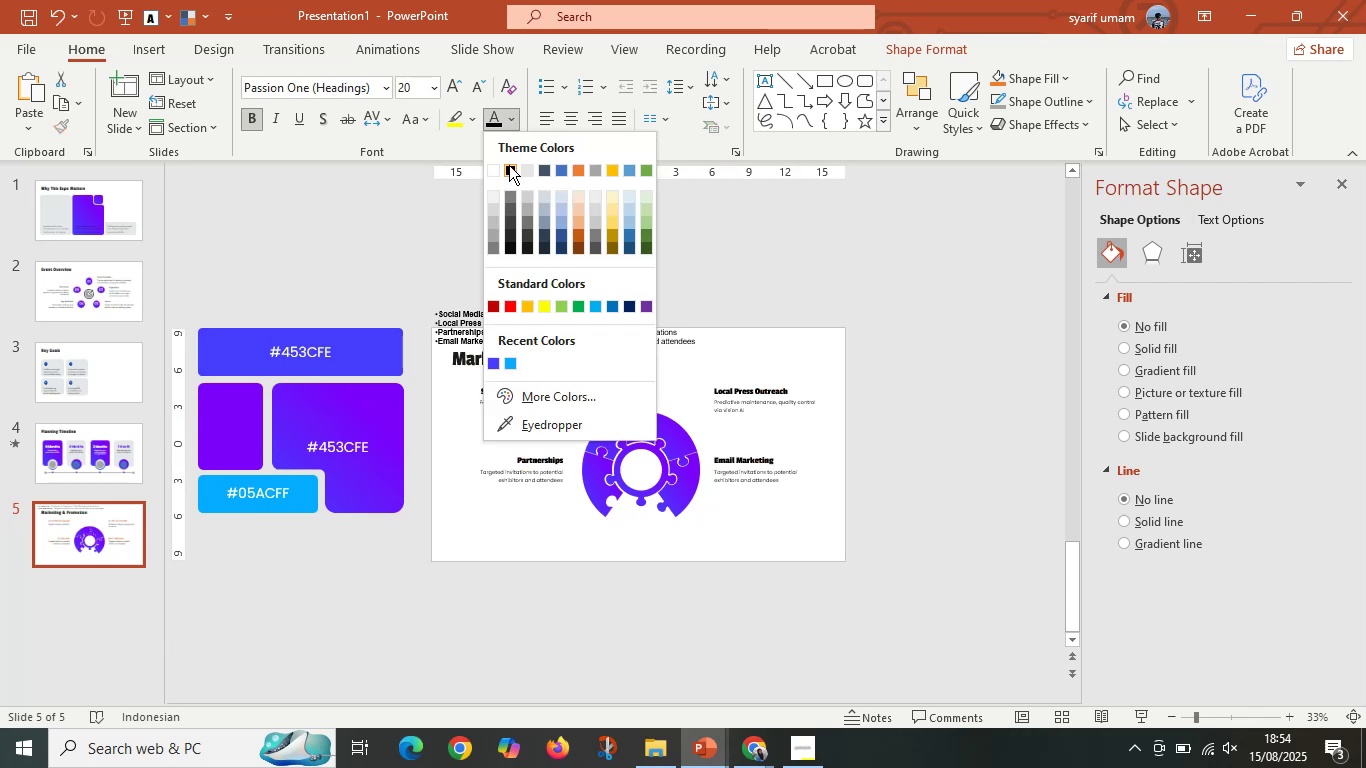 
double_click([907, 357])
 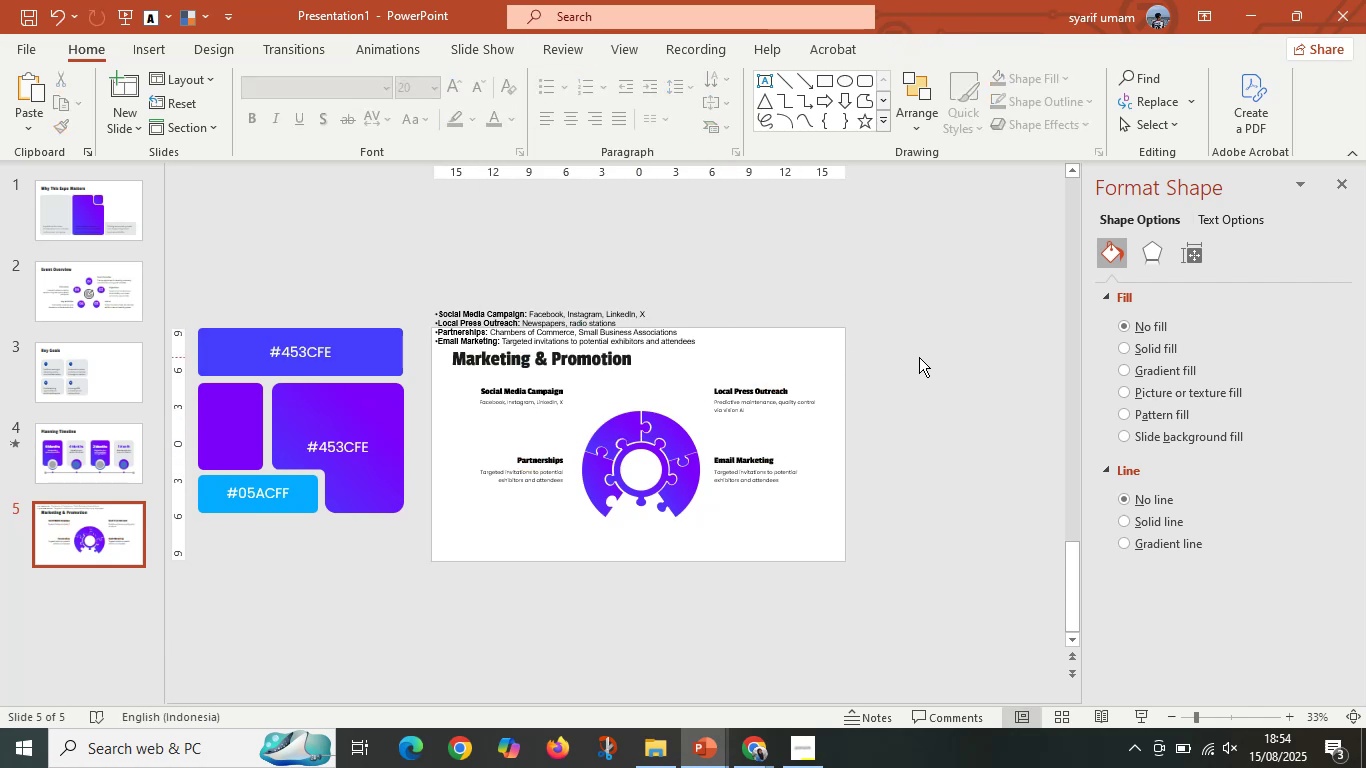 
left_click_drag(start_coordinate=[958, 361], to_coordinate=[439, 427])
 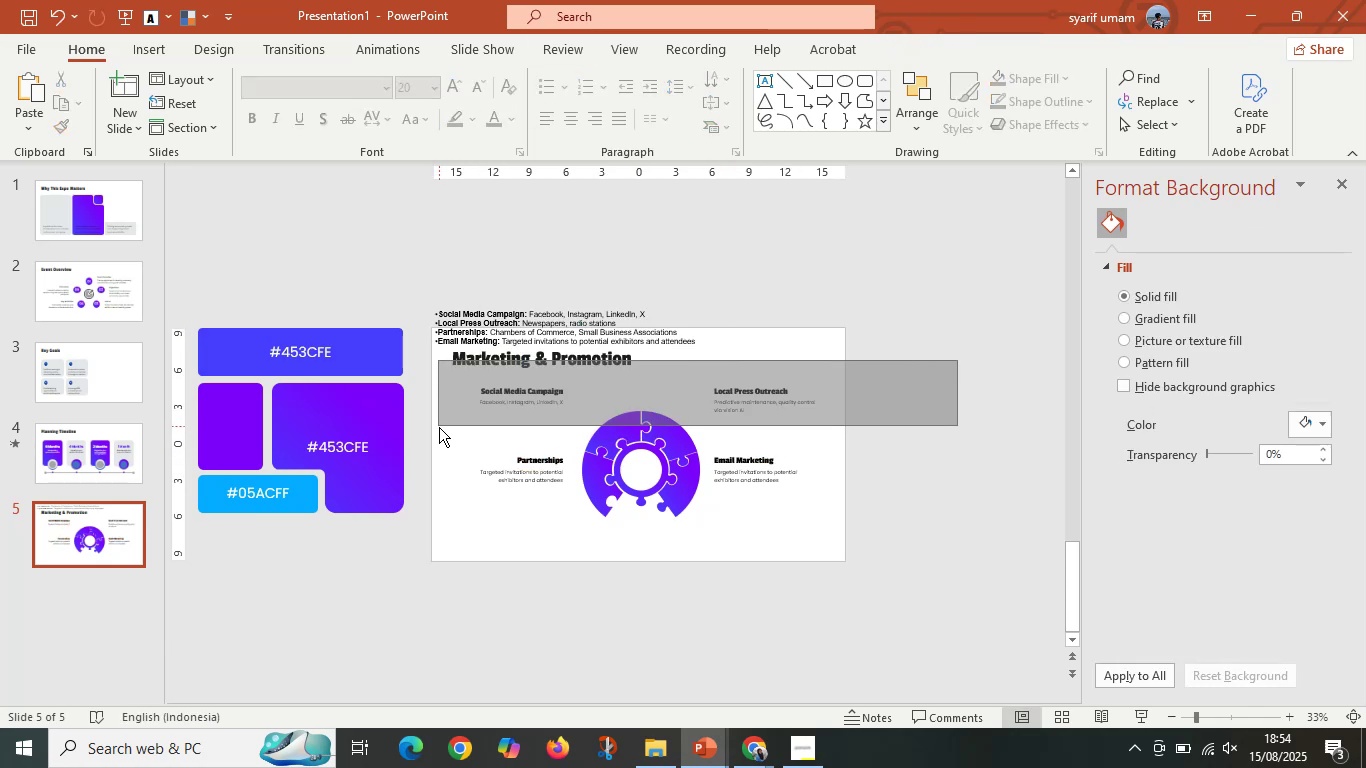 
hold_key(key=ControlLeft, duration=0.67)
scroll: coordinate [556, 461], scroll_direction: up, amount: 3.0
 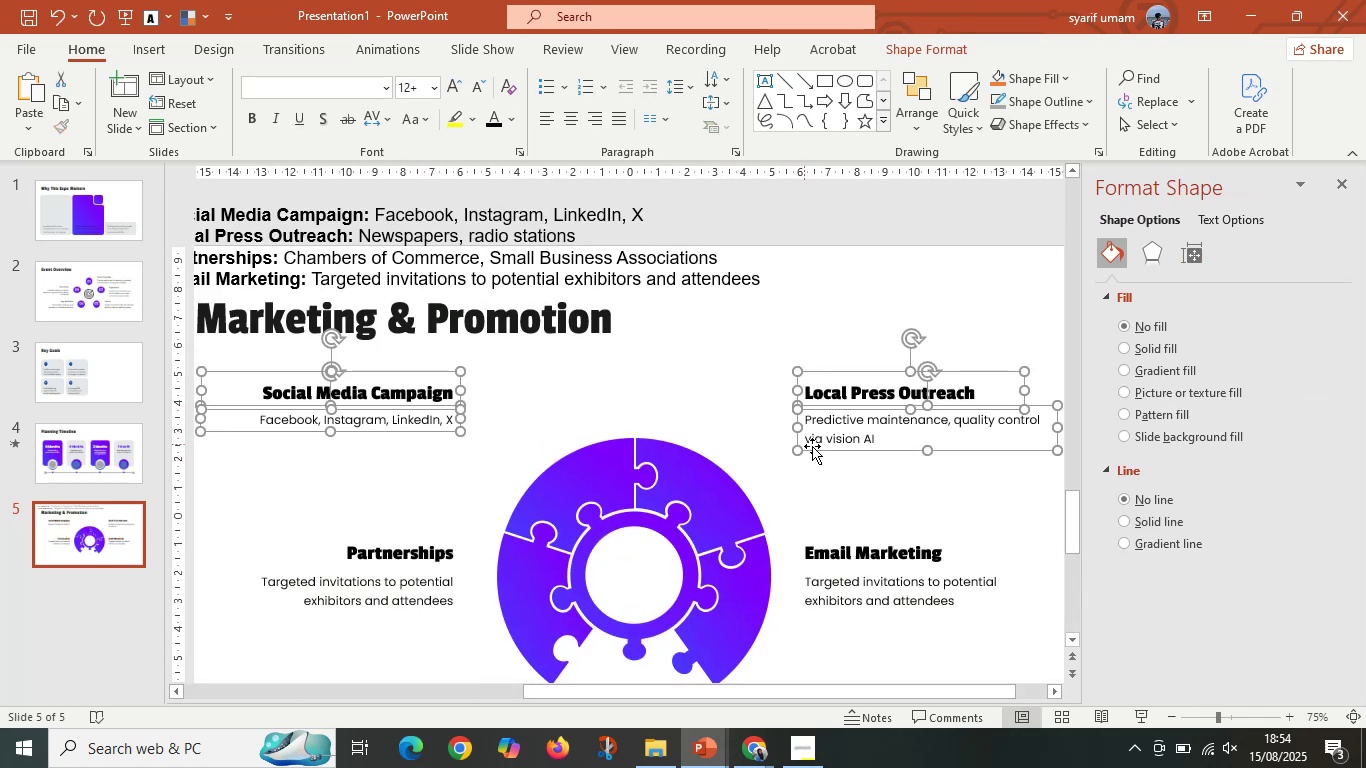 
hold_key(key=ShiftLeft, duration=1.51)
left_click_drag(start_coordinate=[814, 448], to_coordinate=[813, 484])
 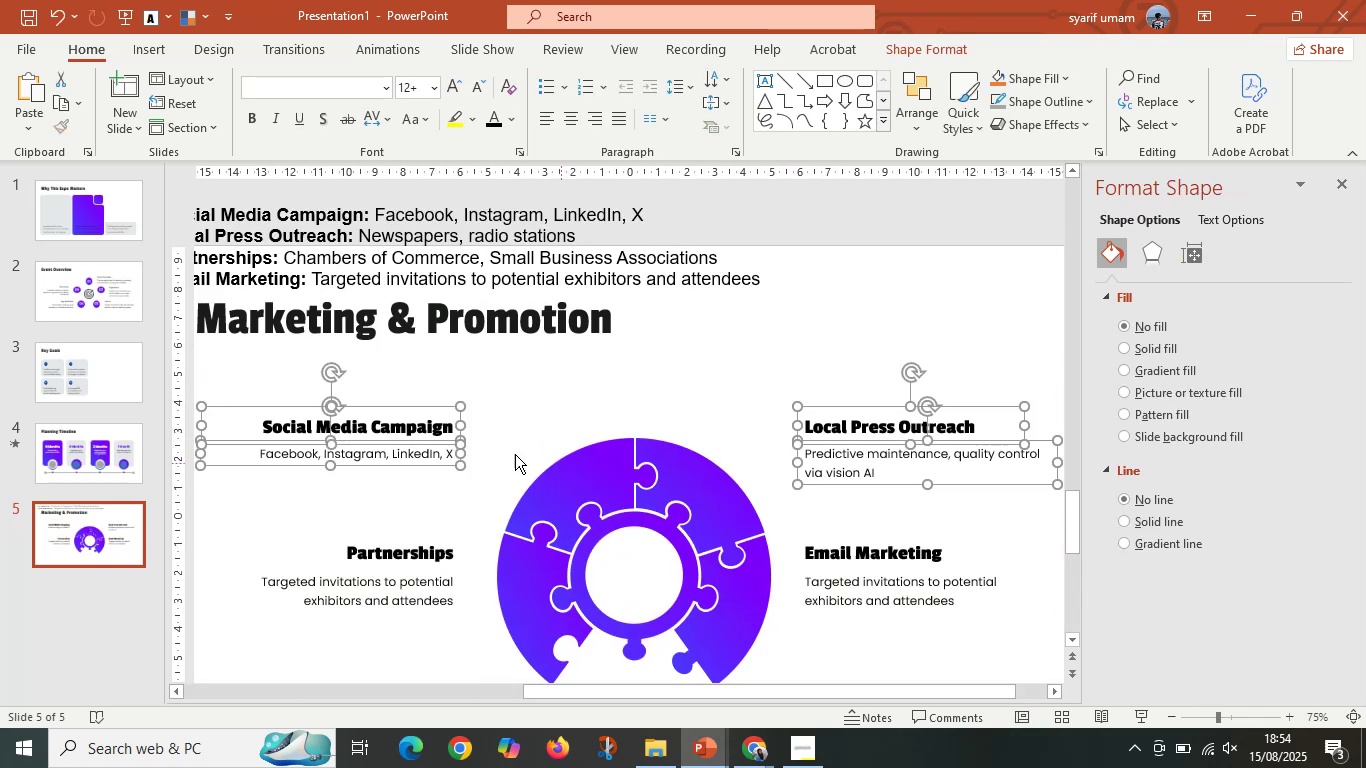 
key(Shift+ShiftLeft)
 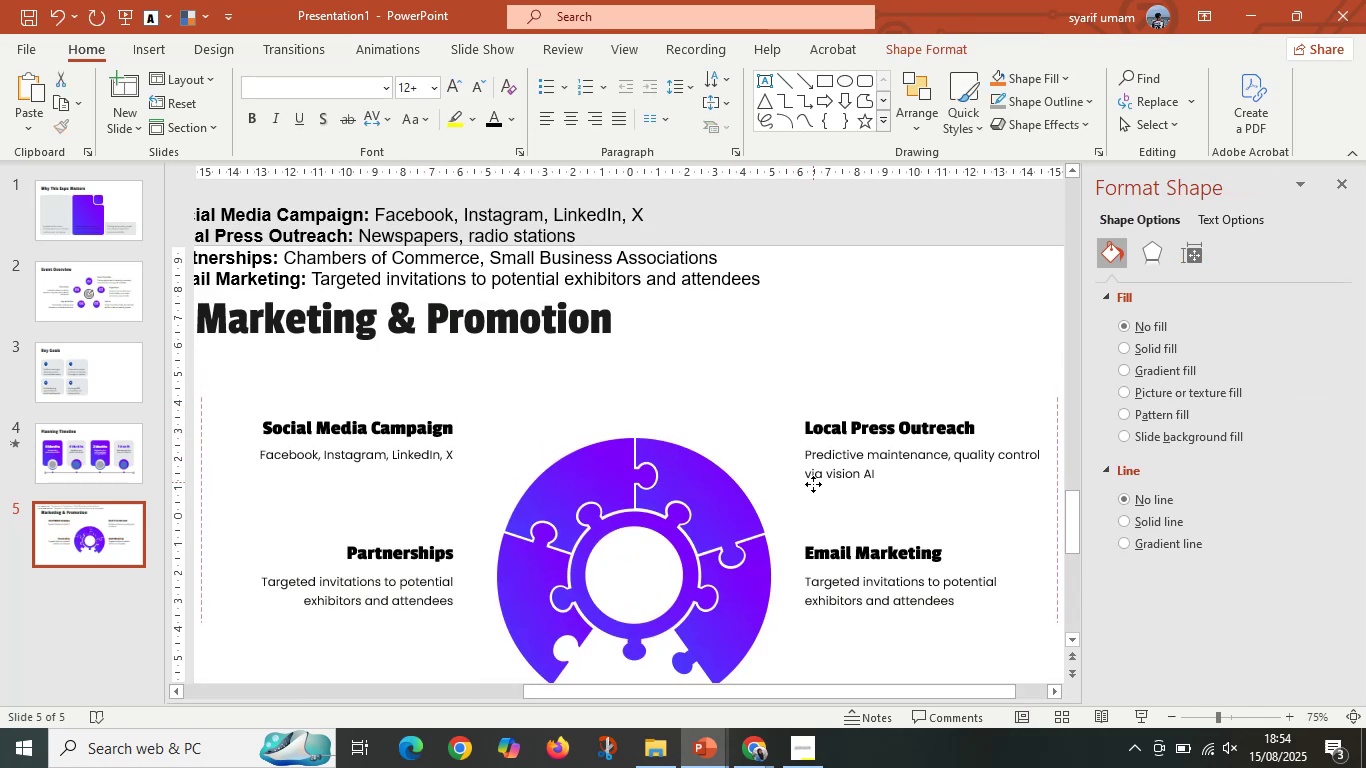 
key(Shift+ShiftLeft)
 